 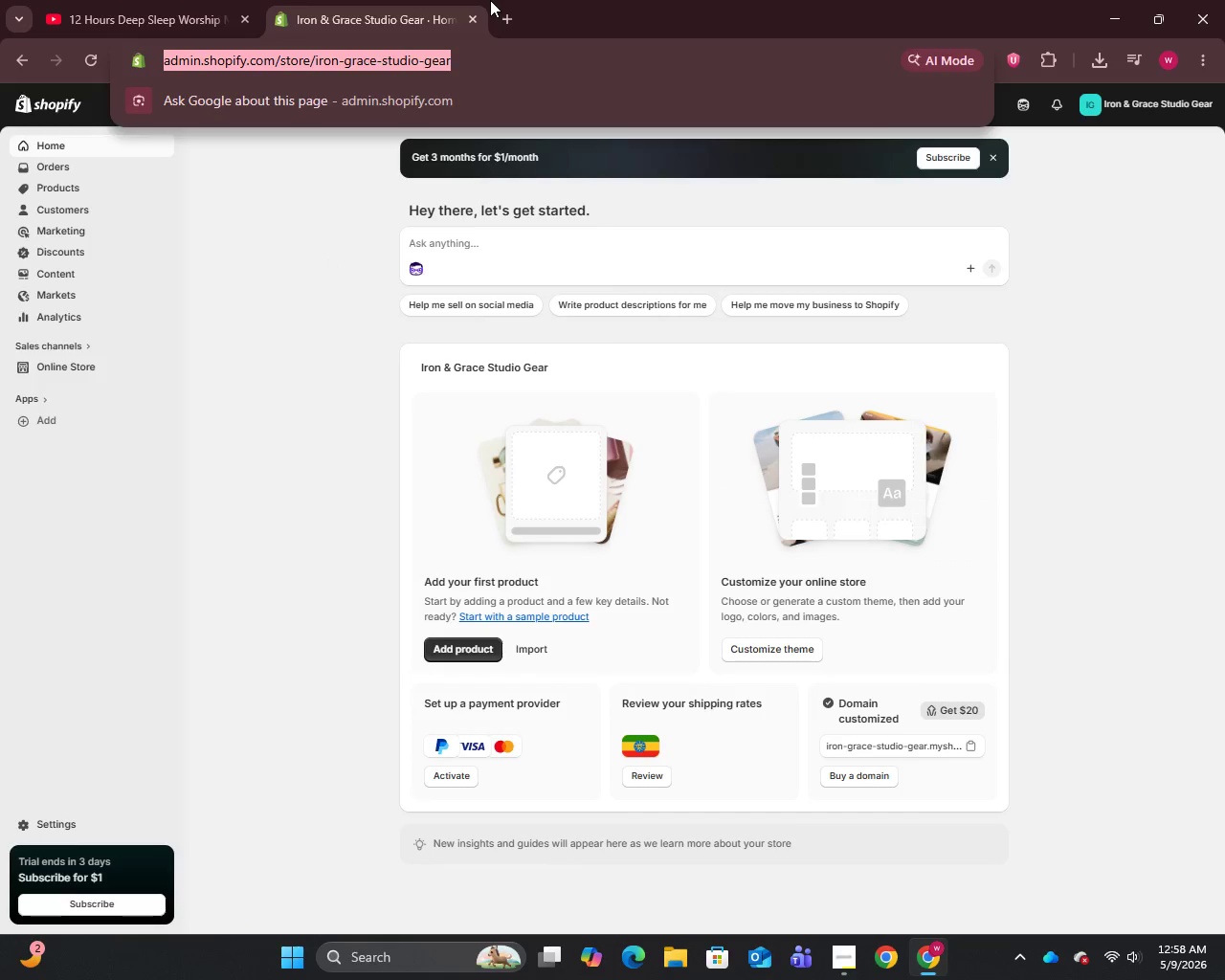 
key(Control+V)
 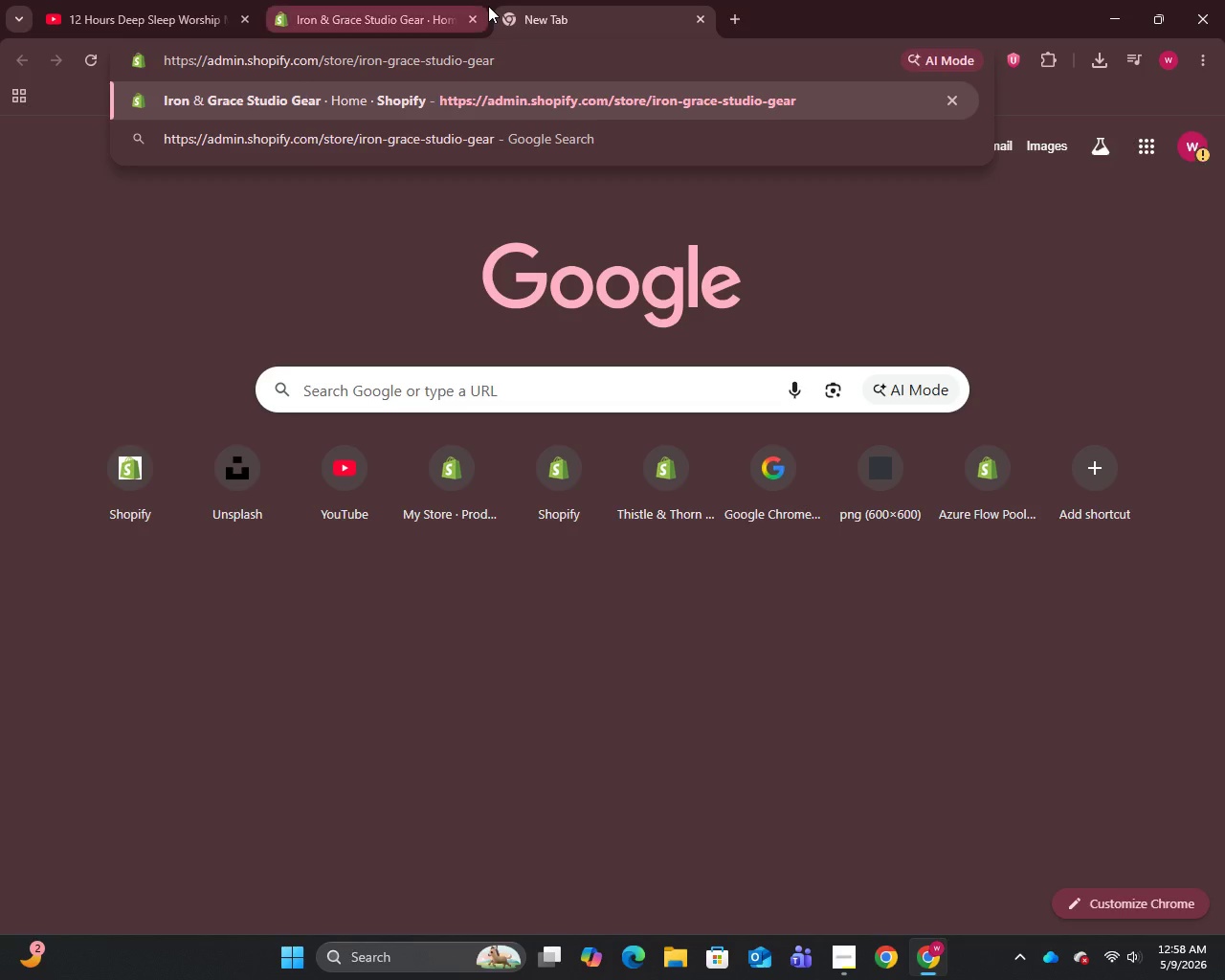 
key(Enter)
 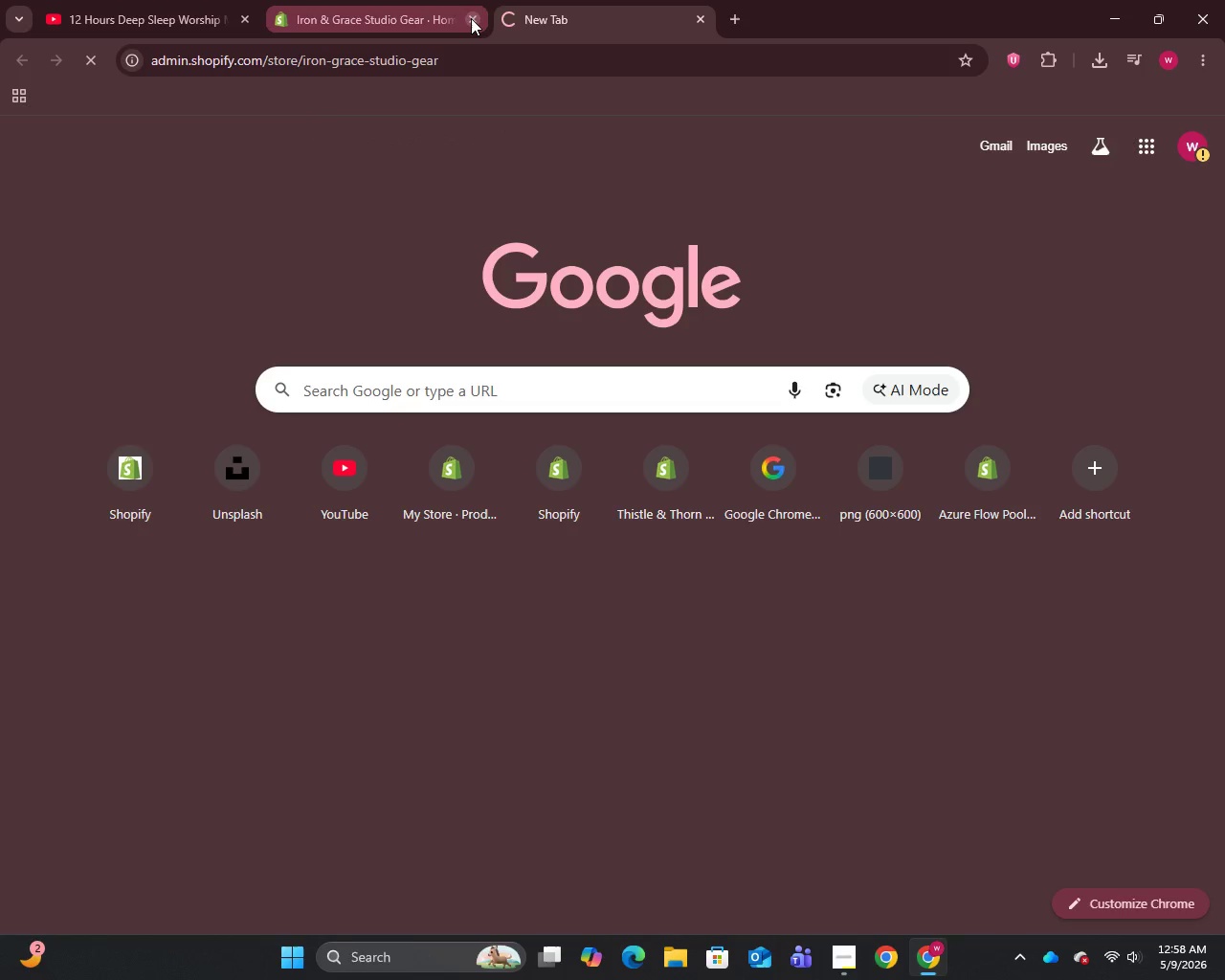 
left_click([471, 18])
 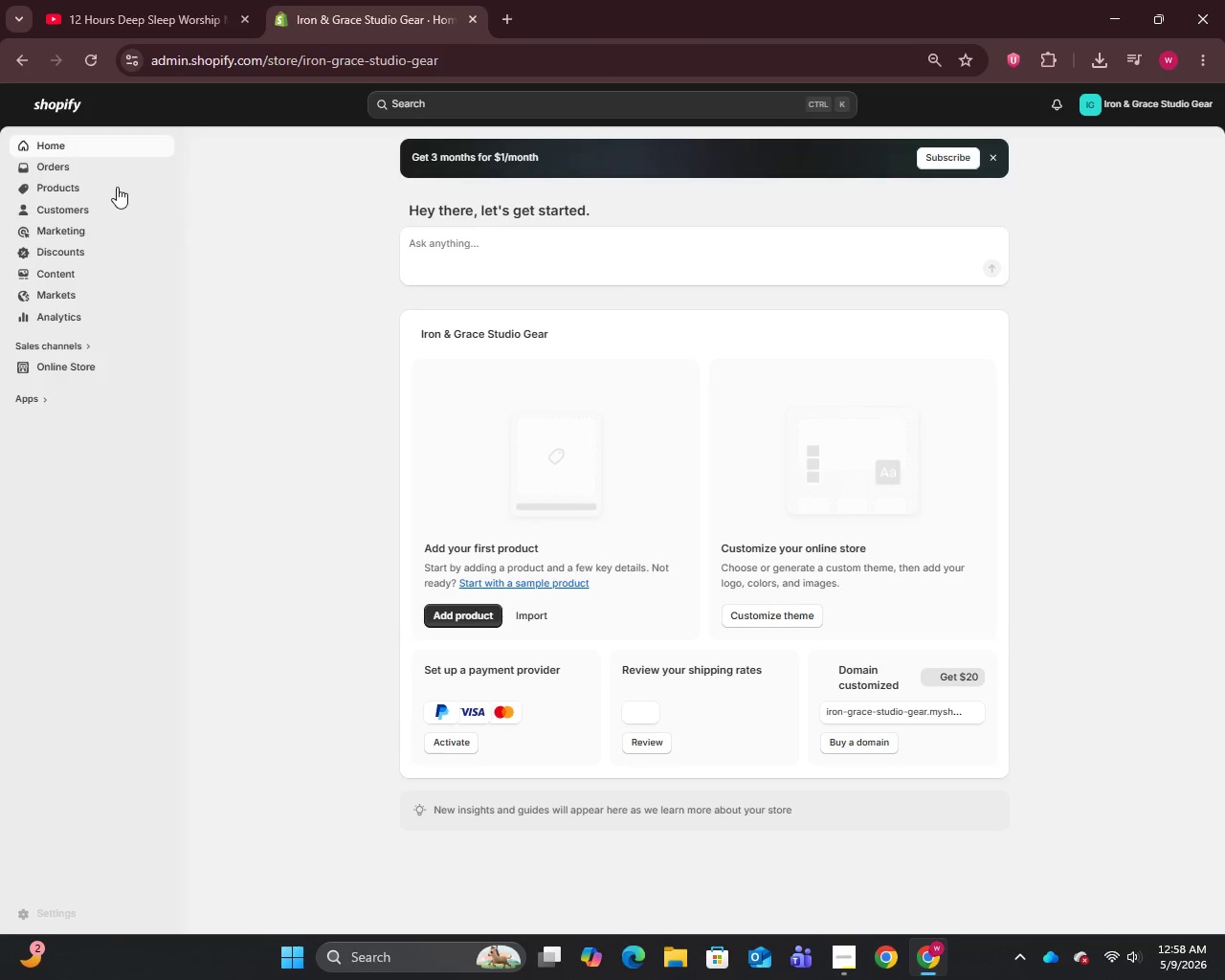 
wait(6.01)
 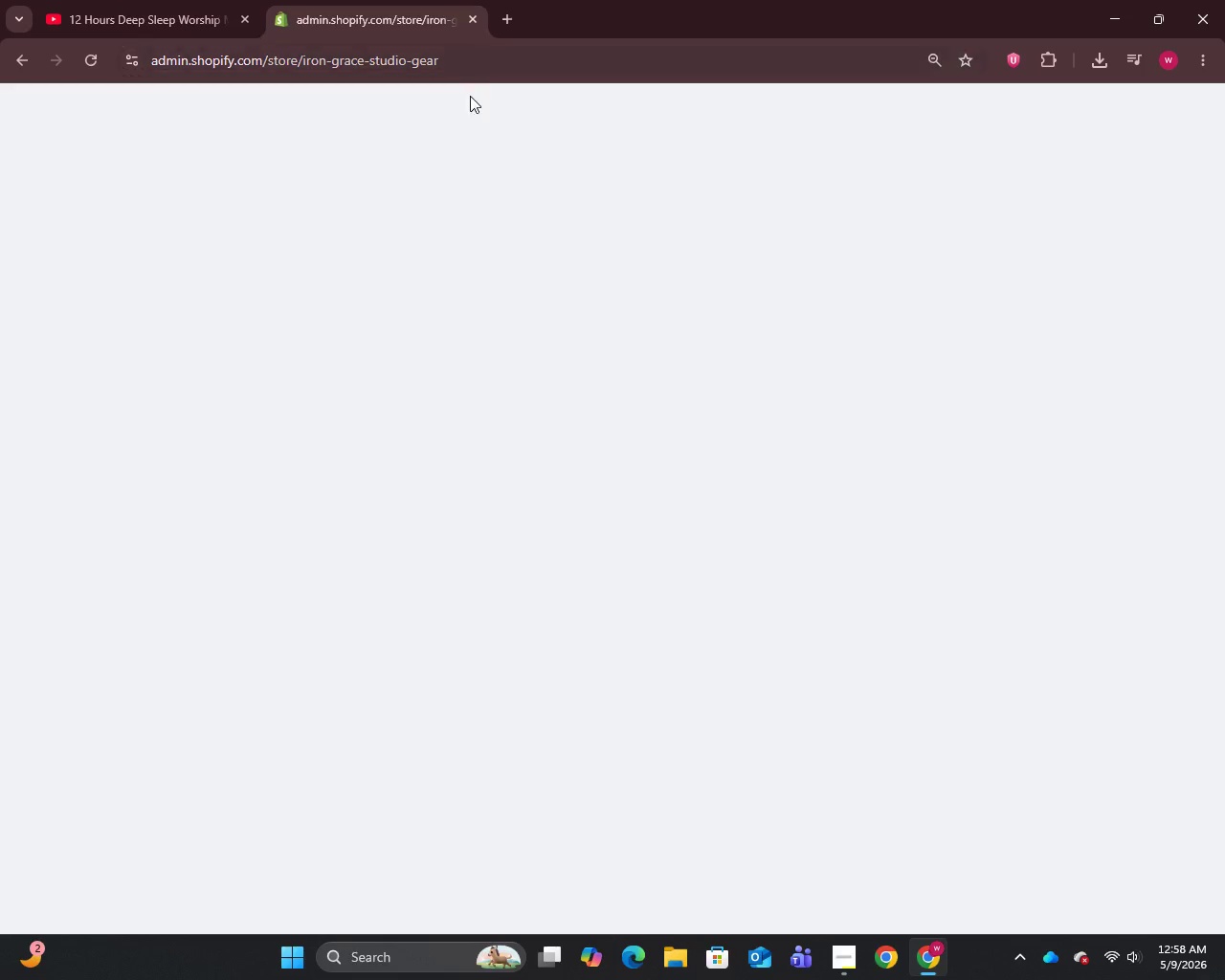 
left_click([71, 182])
 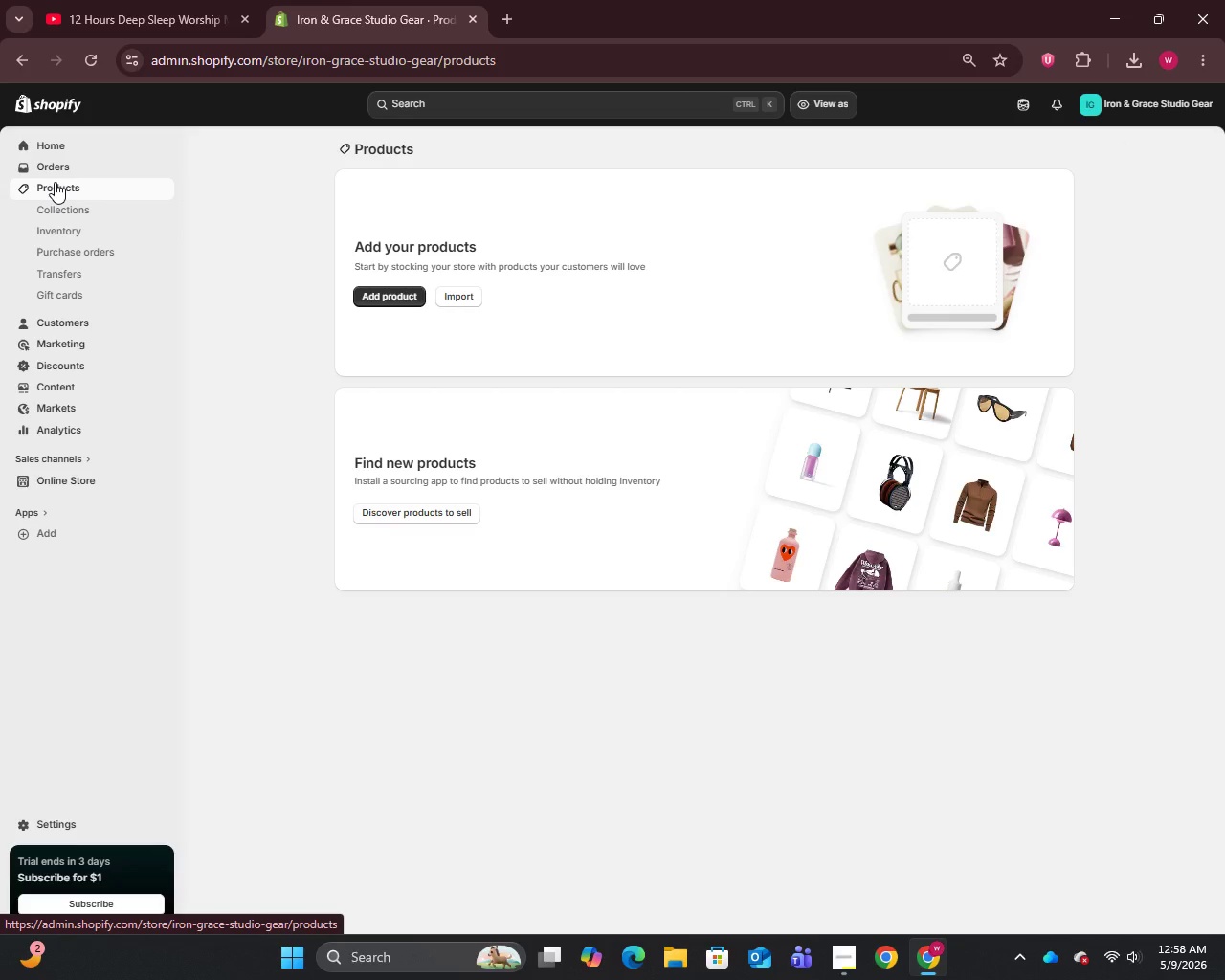 
wait(17.14)
 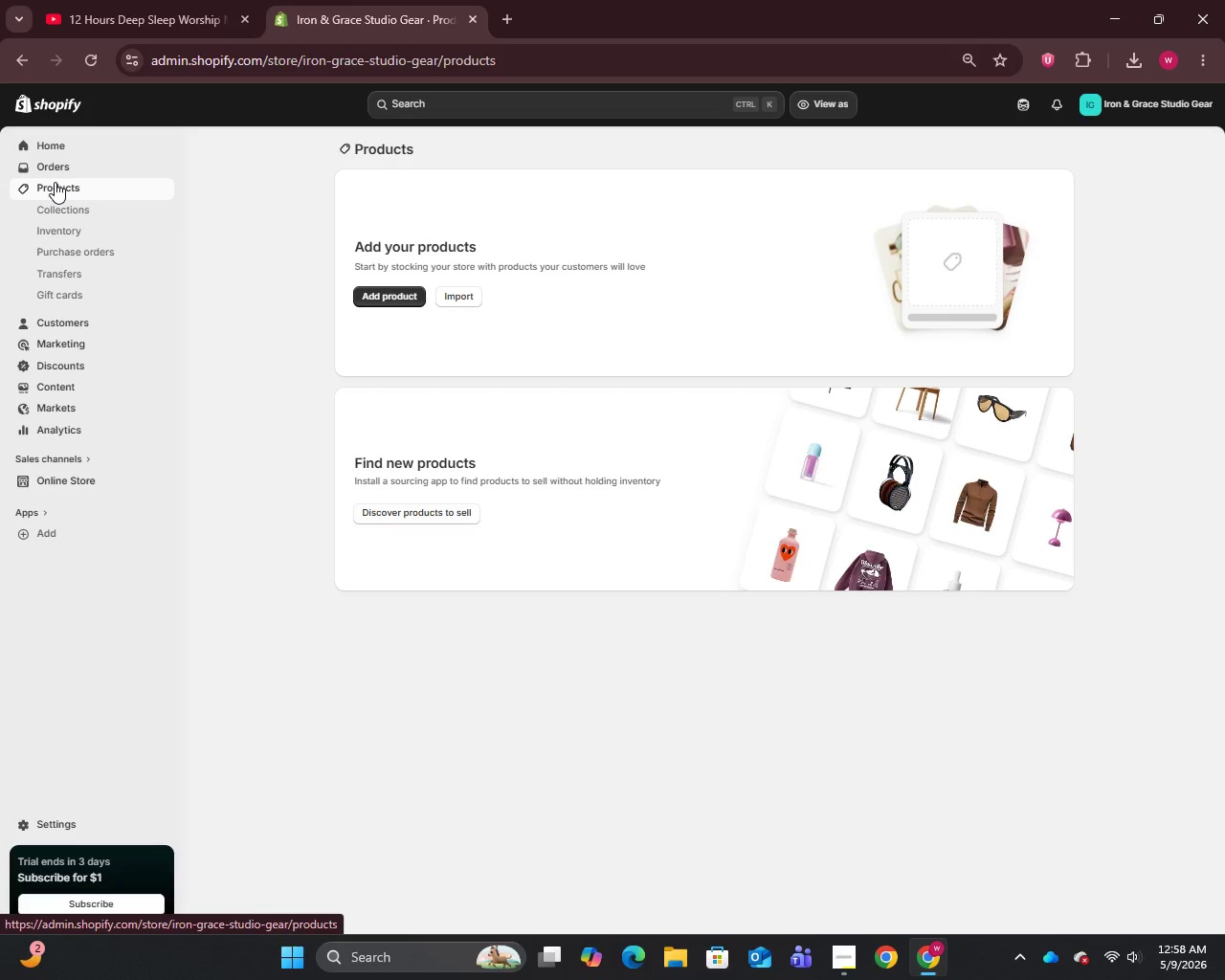 
left_click([457, 301])
 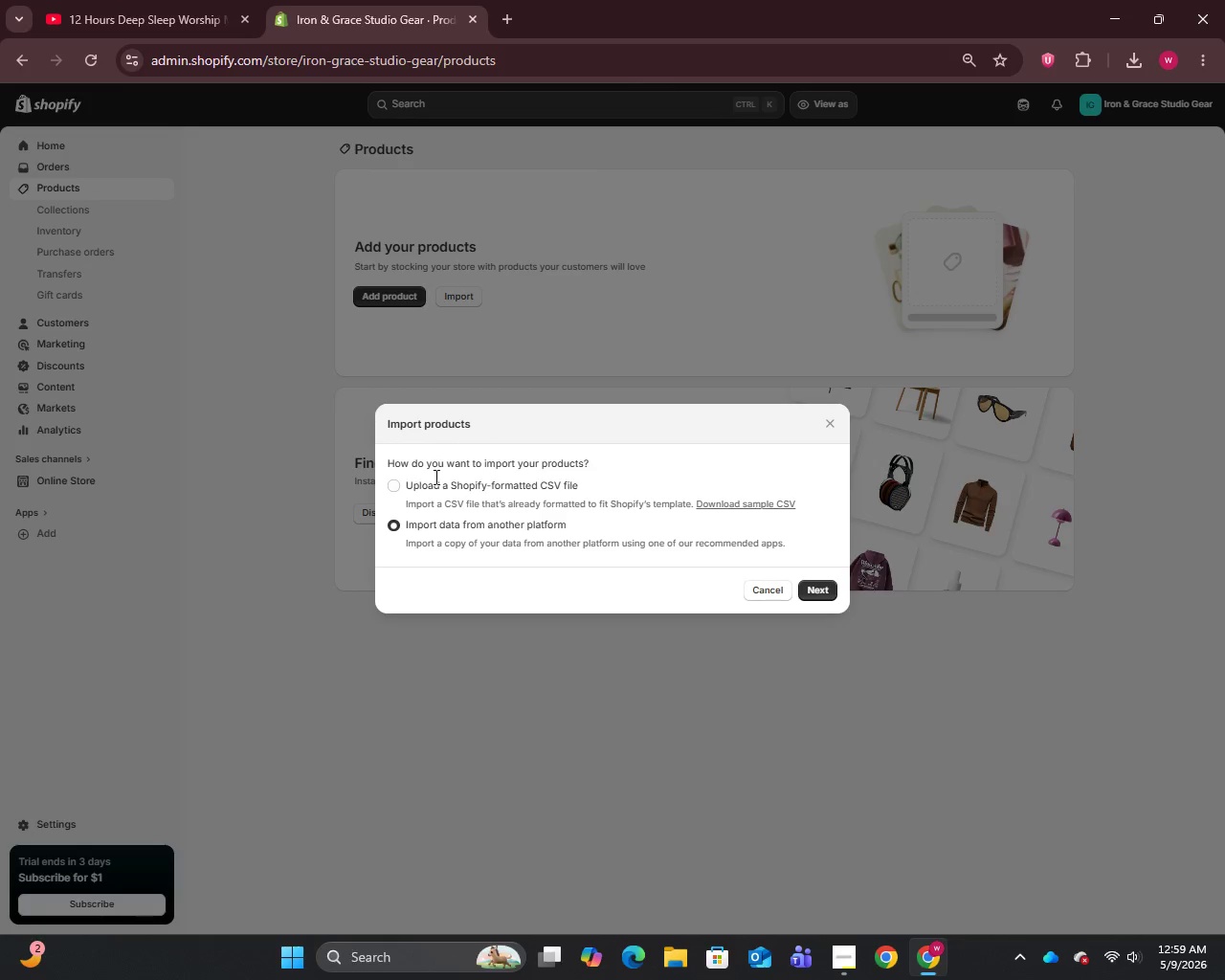 
left_click([412, 481])
 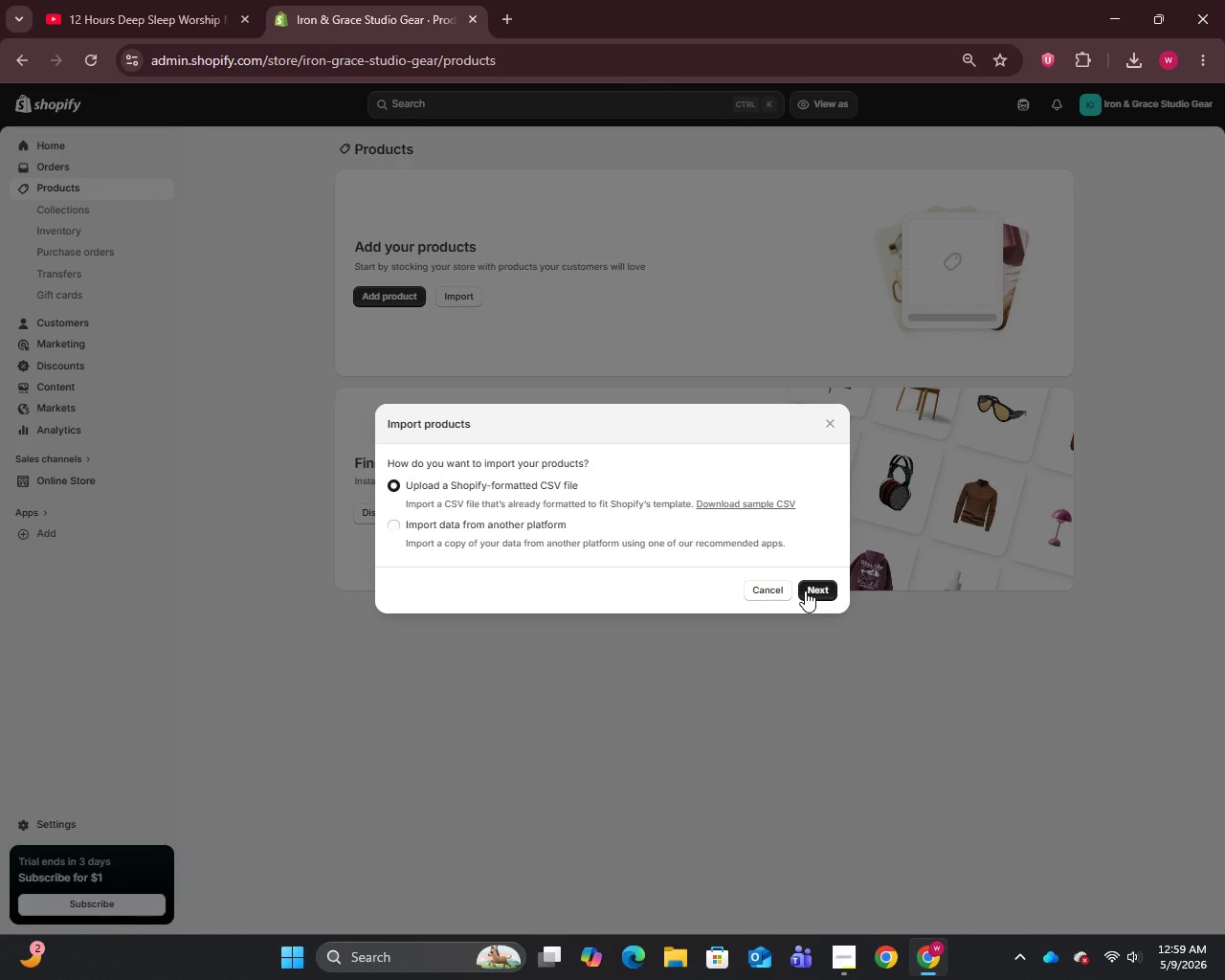 
left_click([805, 590])
 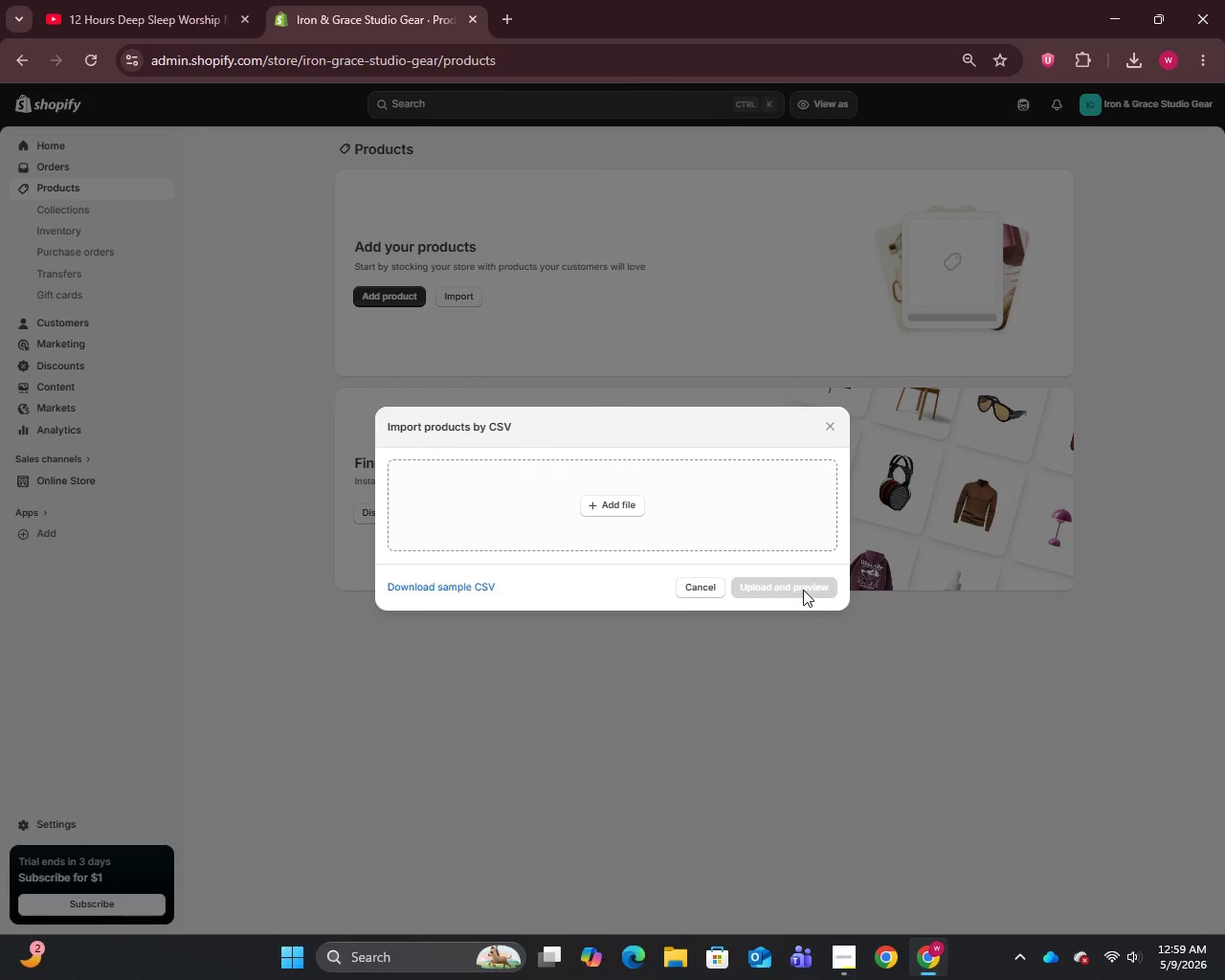 
wait(8.09)
 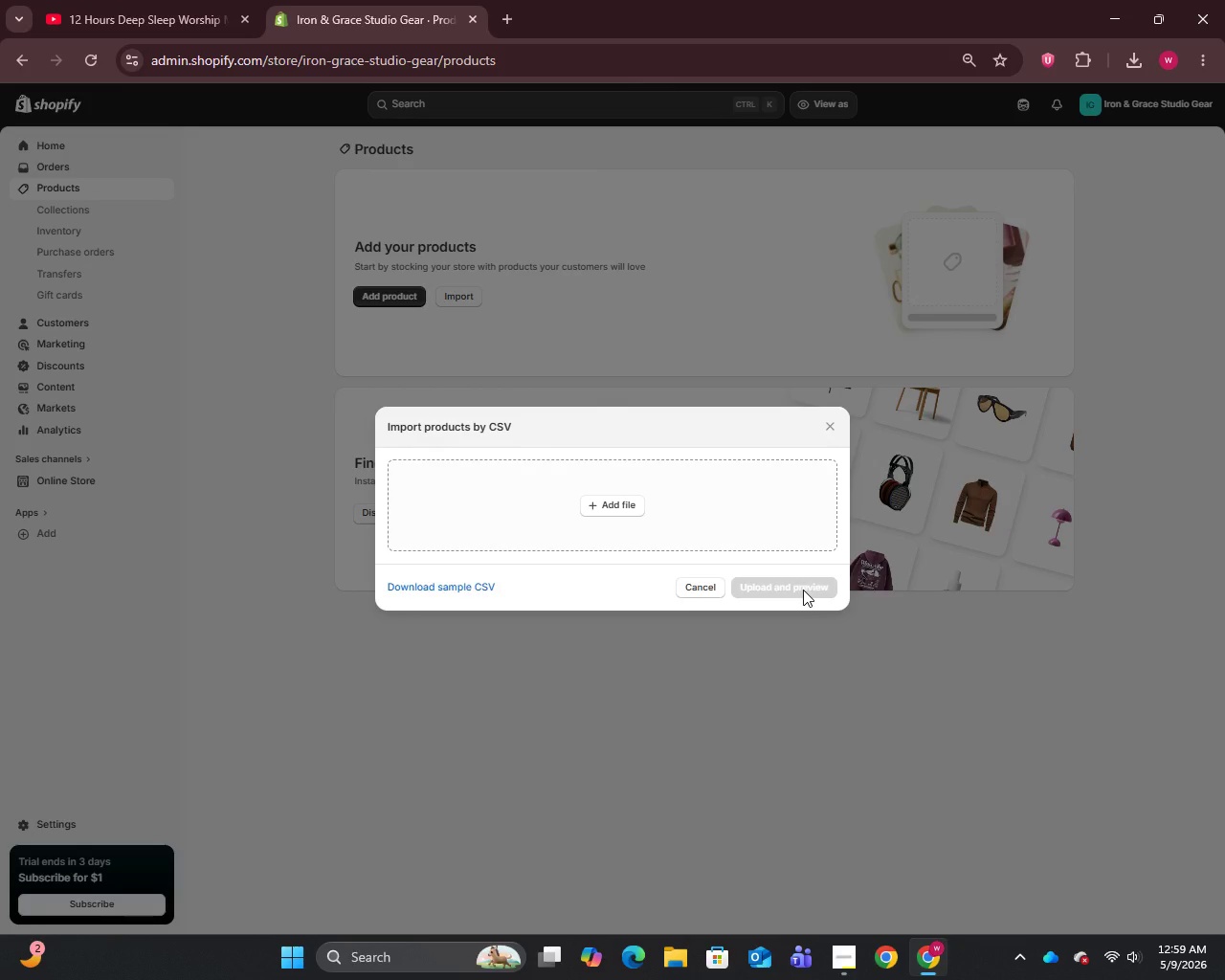 
left_click([612, 495])
 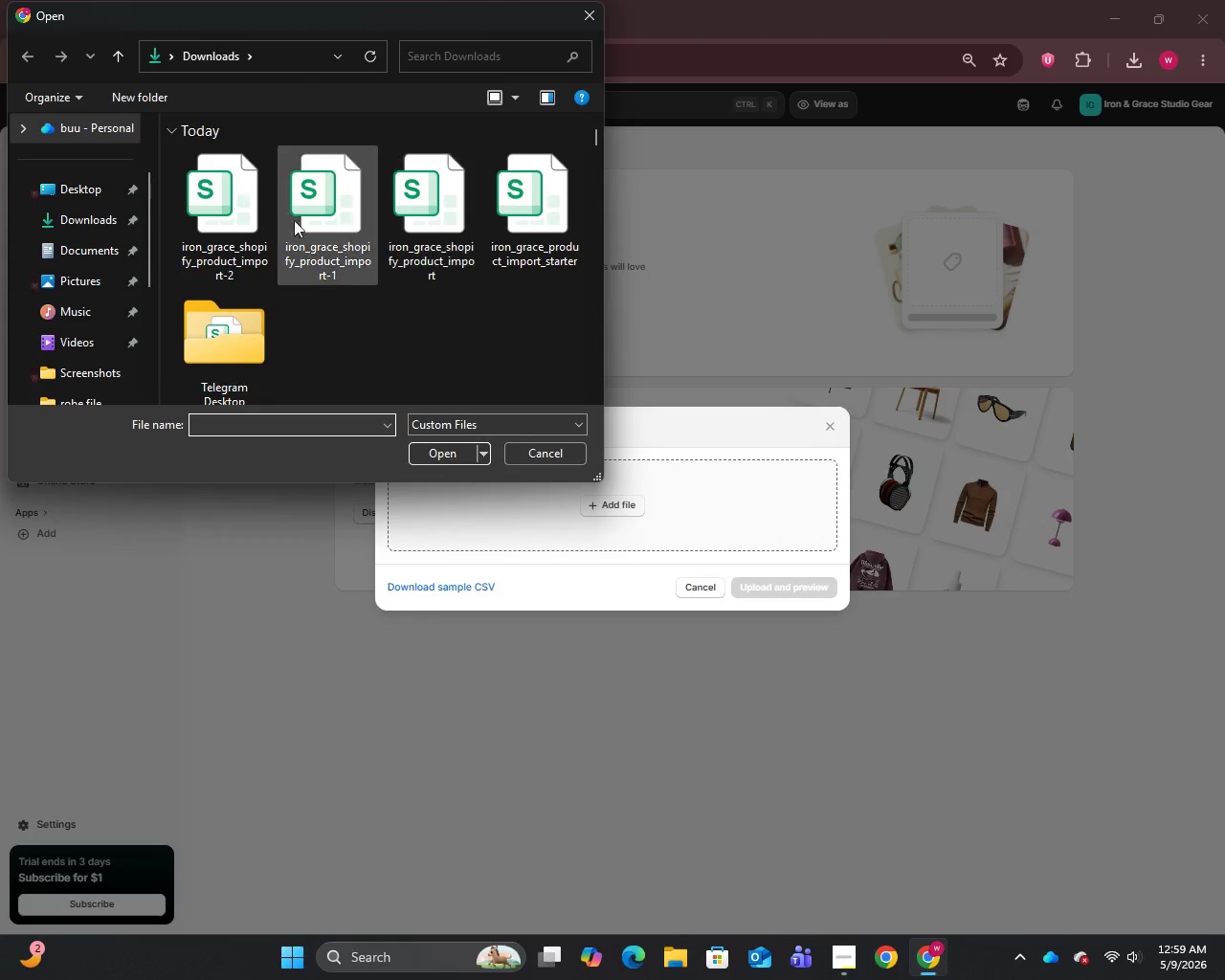 
left_click([224, 210])
 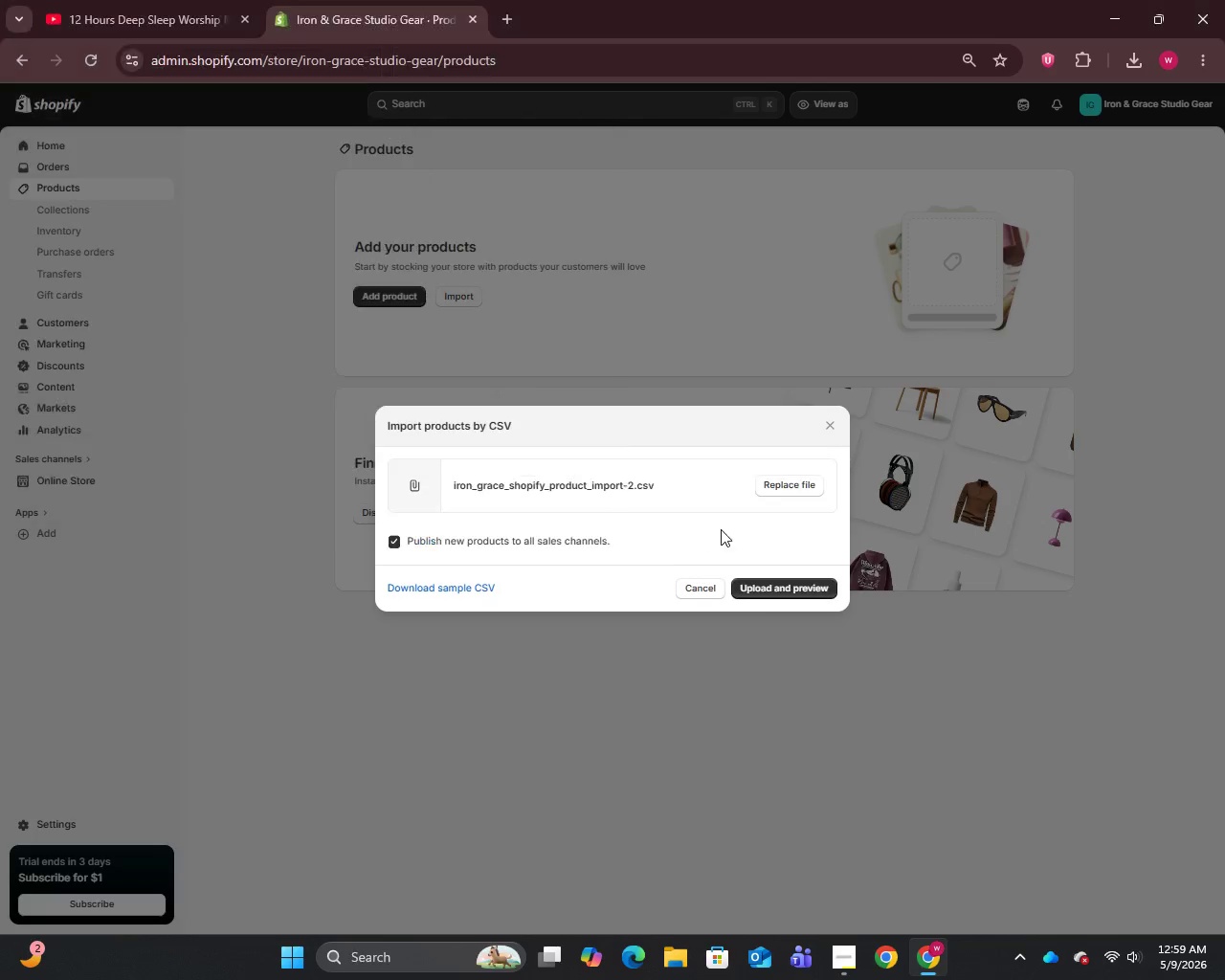 
left_click([786, 584])
 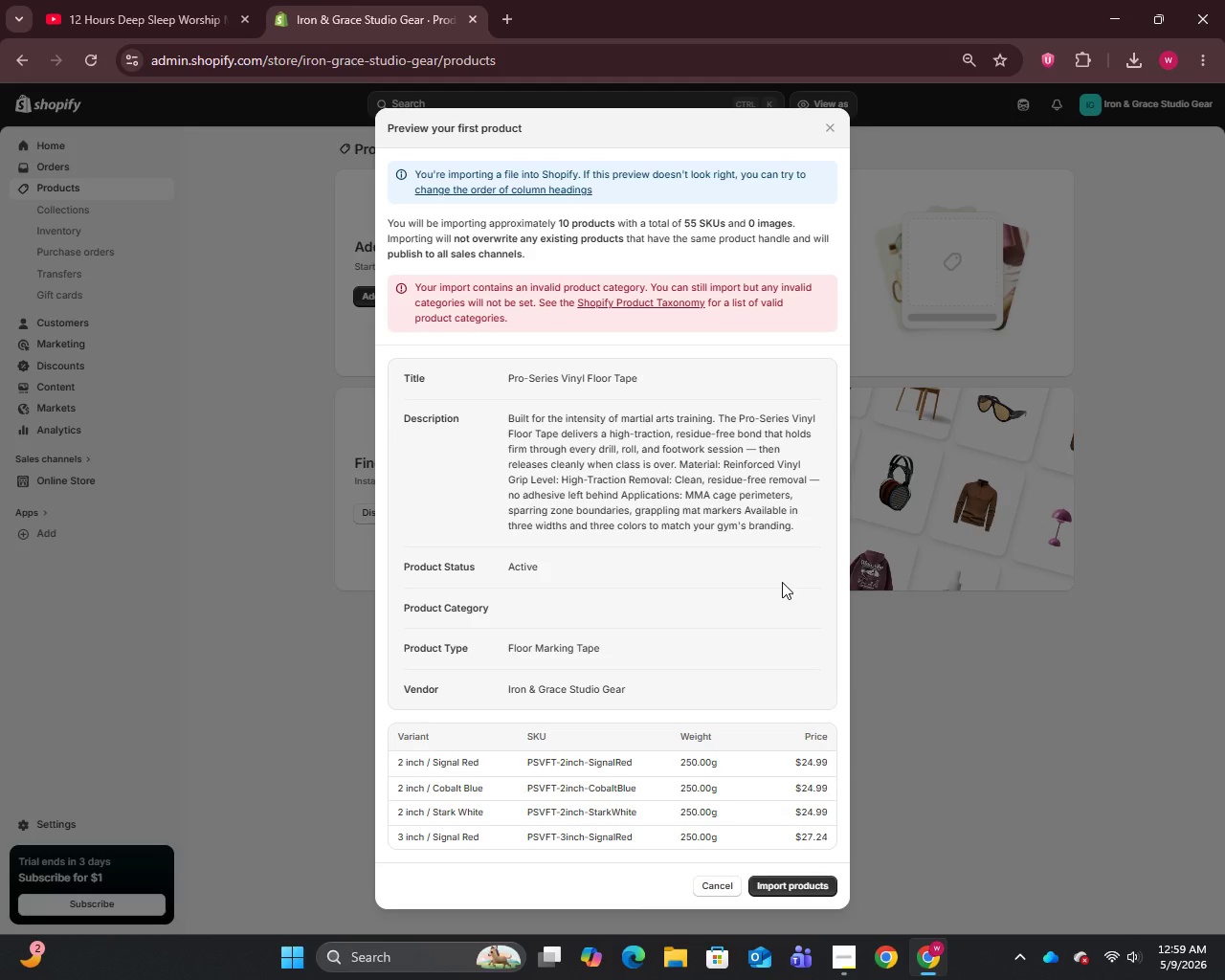 
scroll: coordinate [725, 710], scroll_direction: down, amount: 5.0
 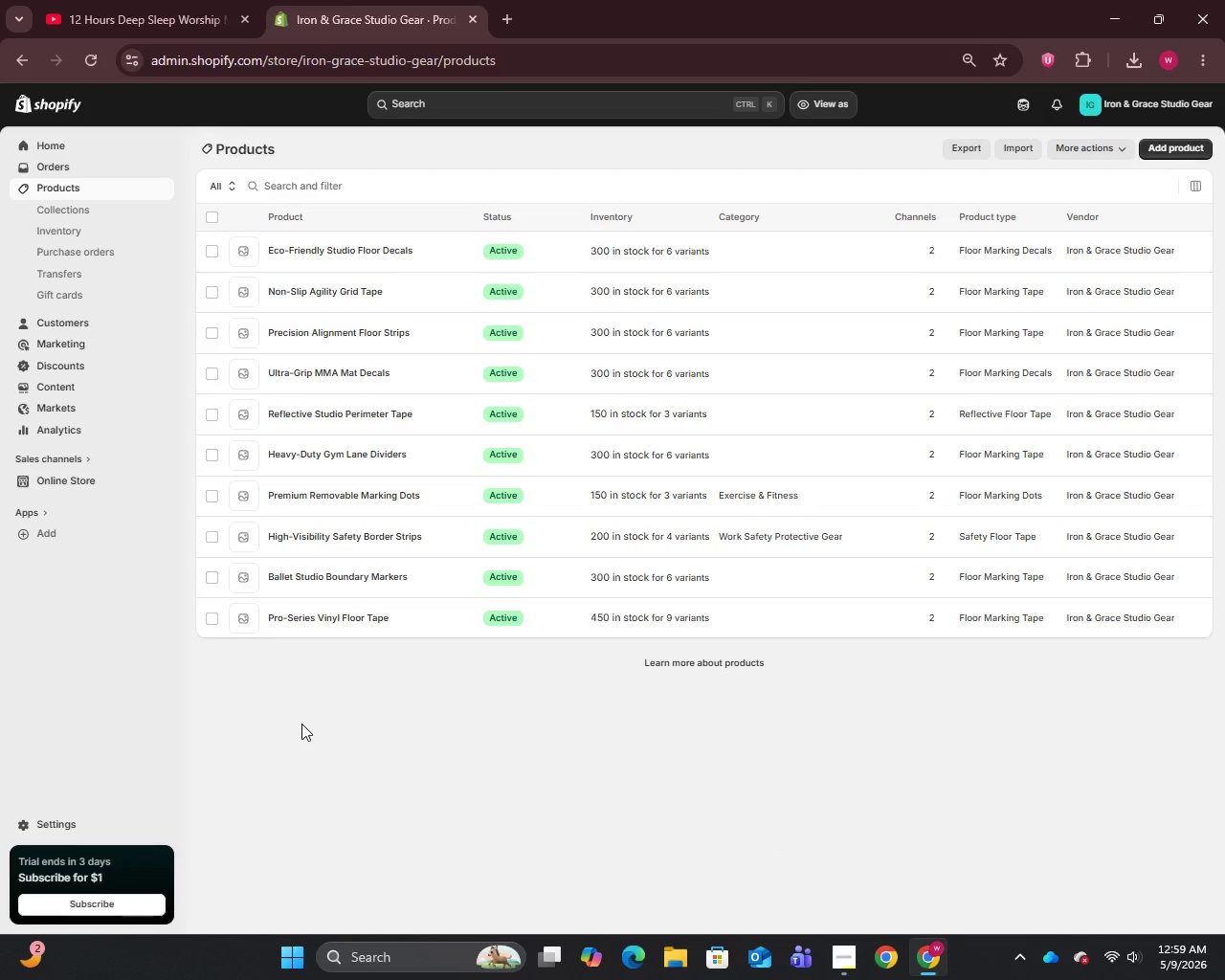 
wait(42.24)
 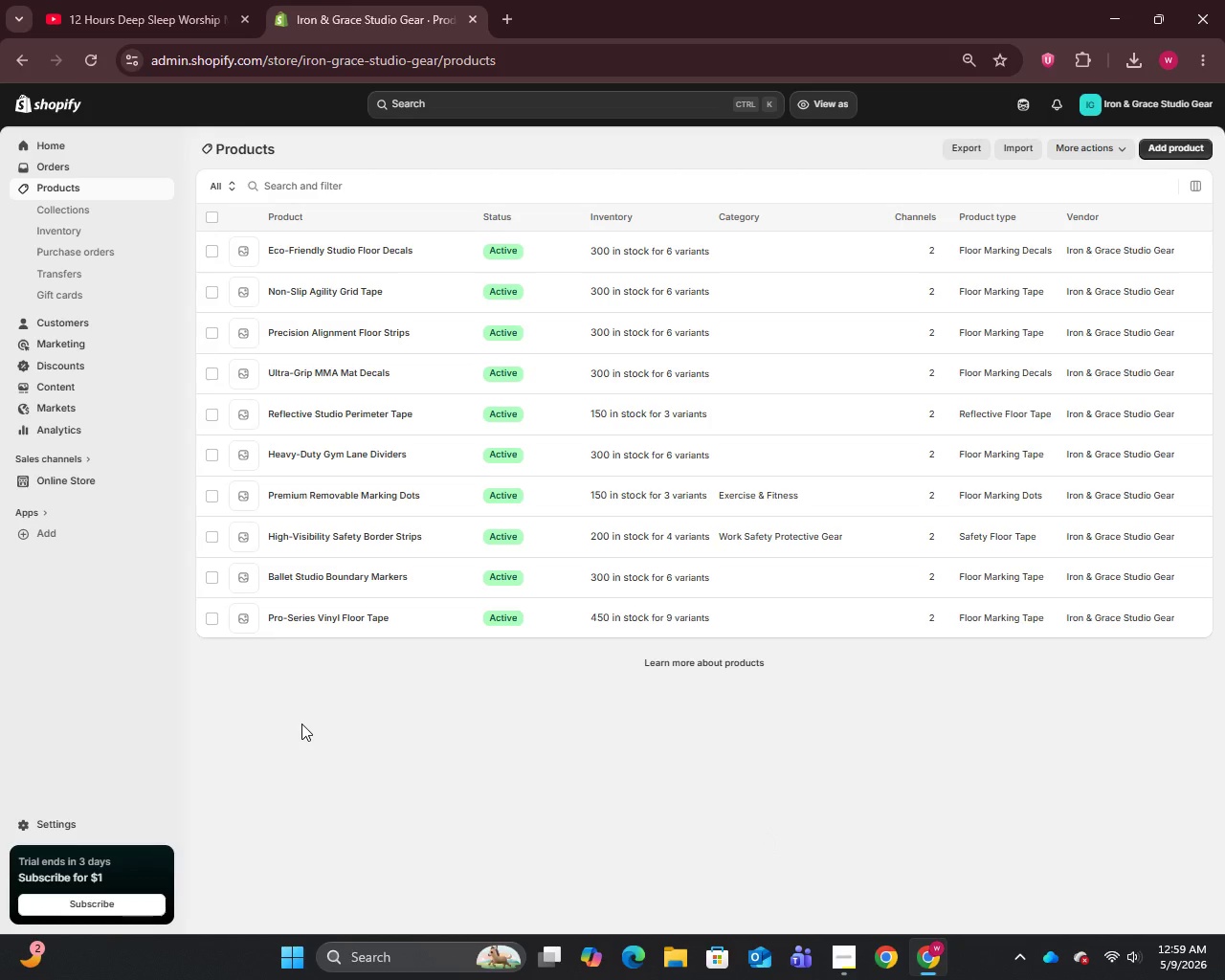 
left_click([331, 613])
 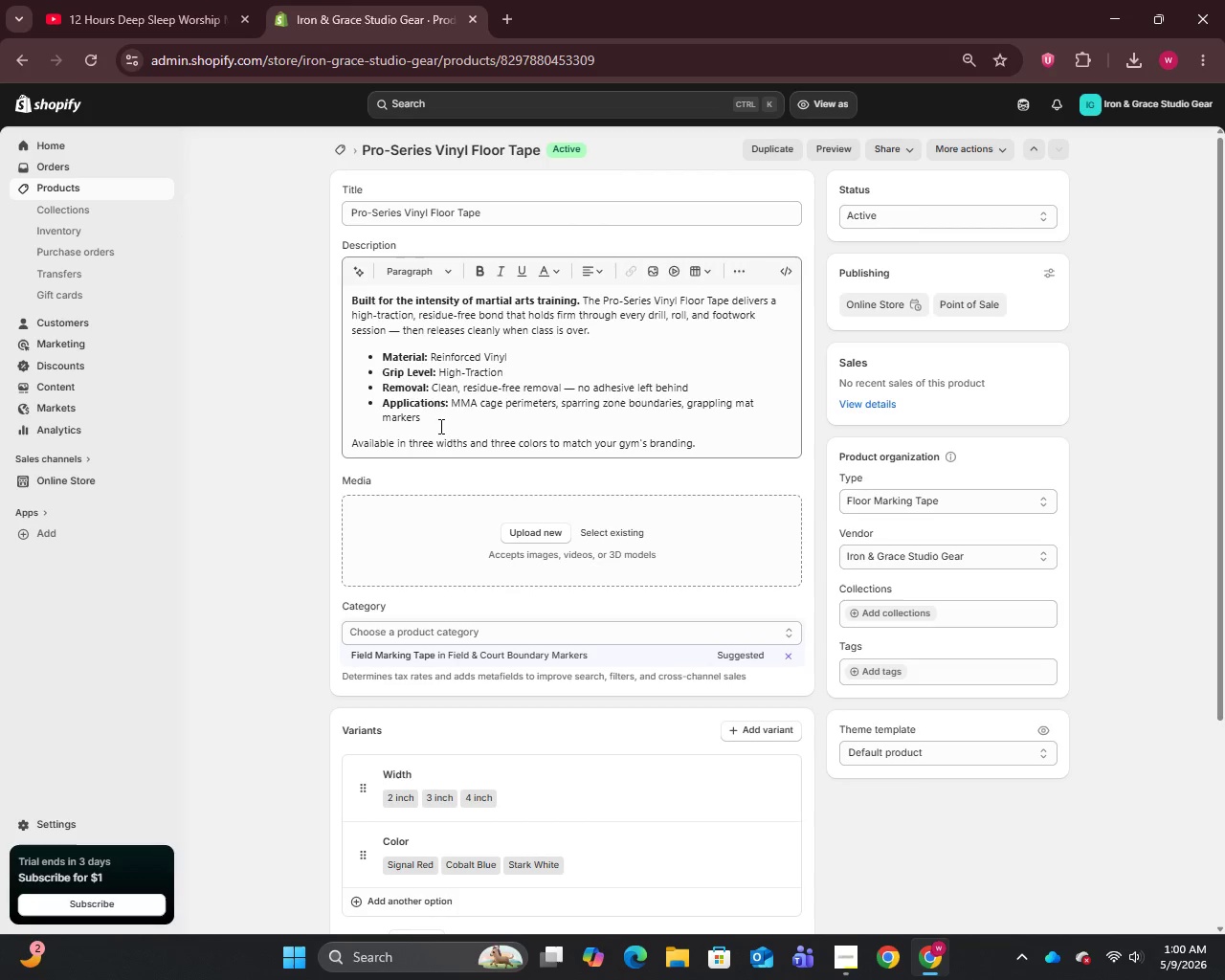 
left_click([399, 335])
 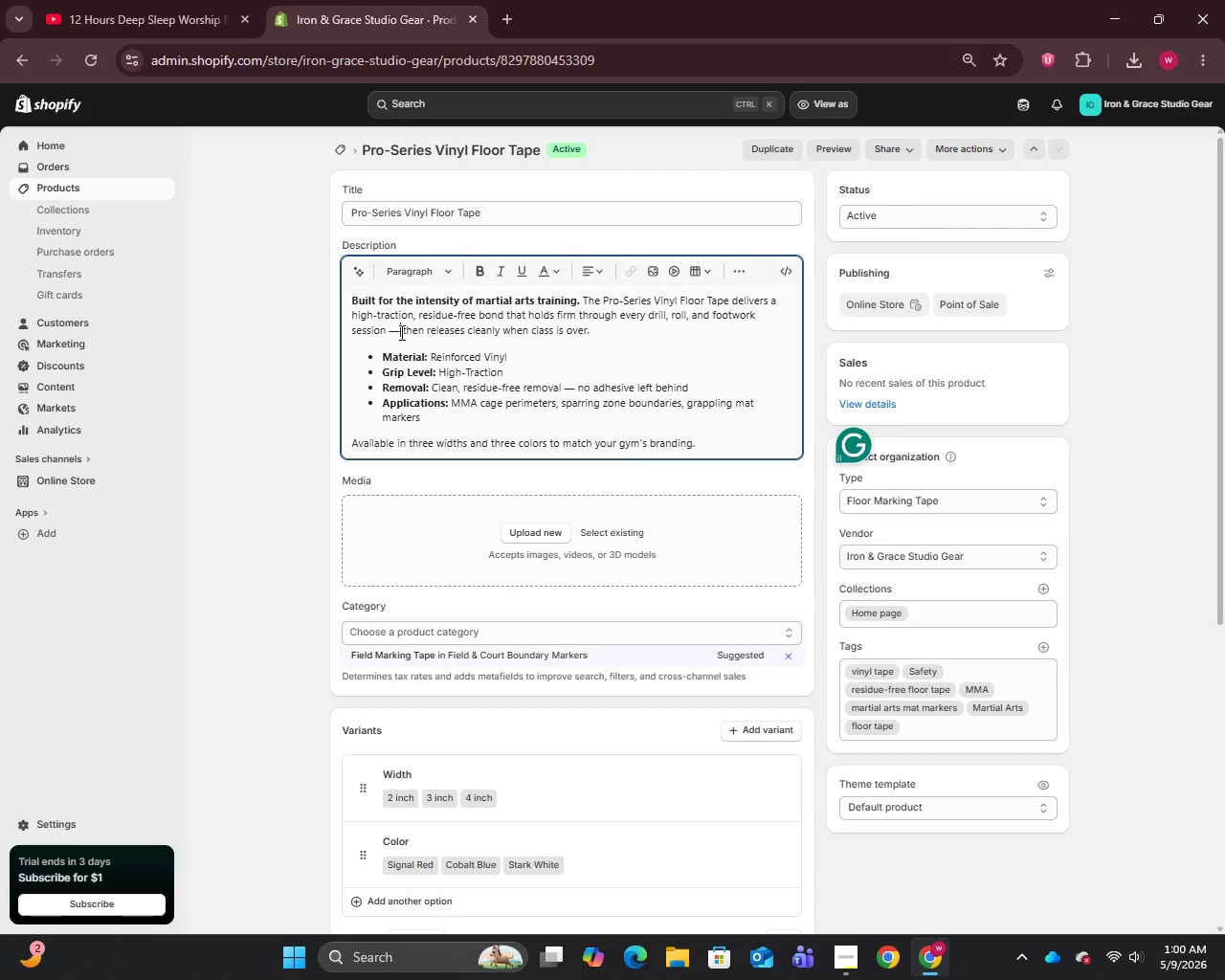 
key(Backspace)
 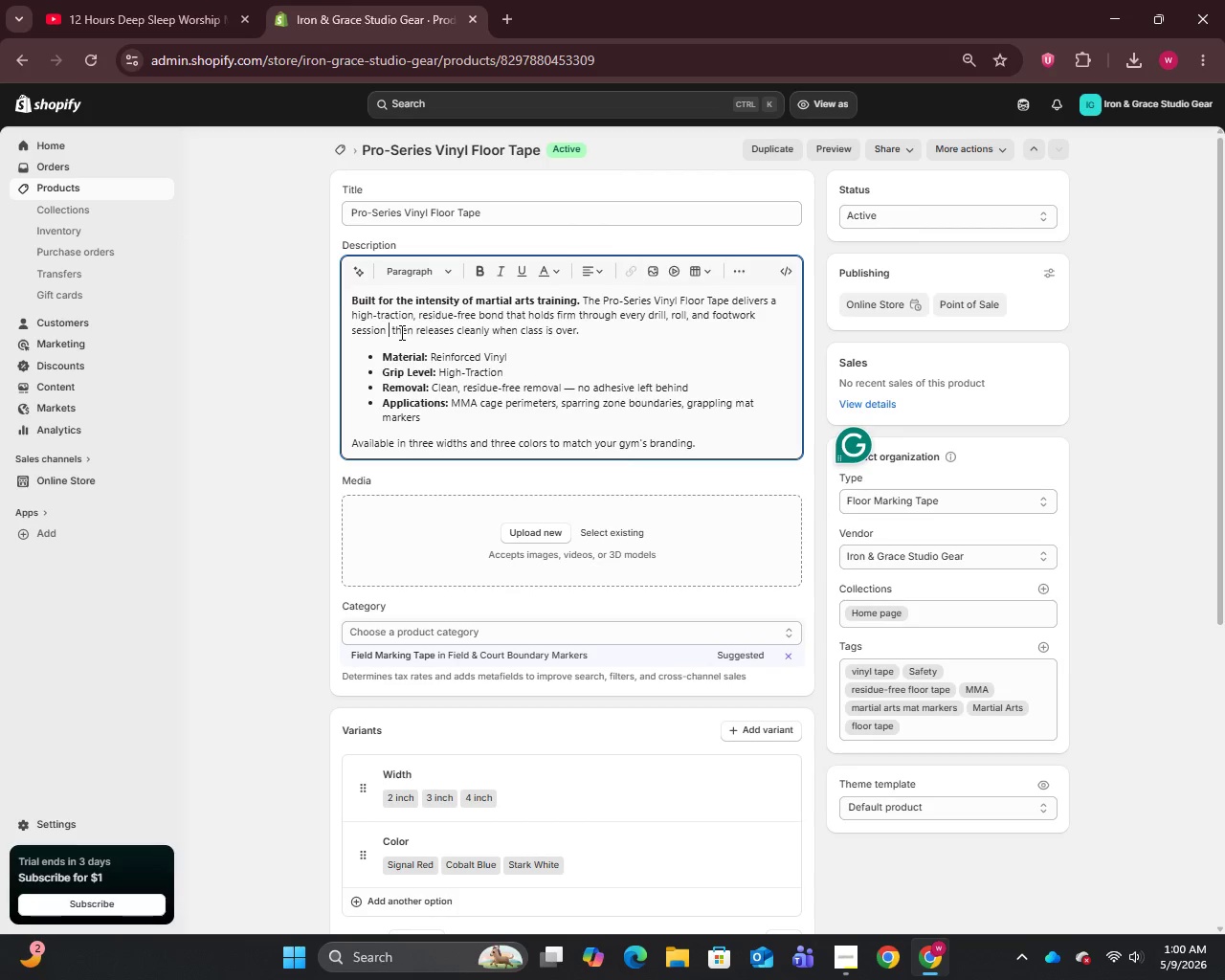 
key(Backspace)
 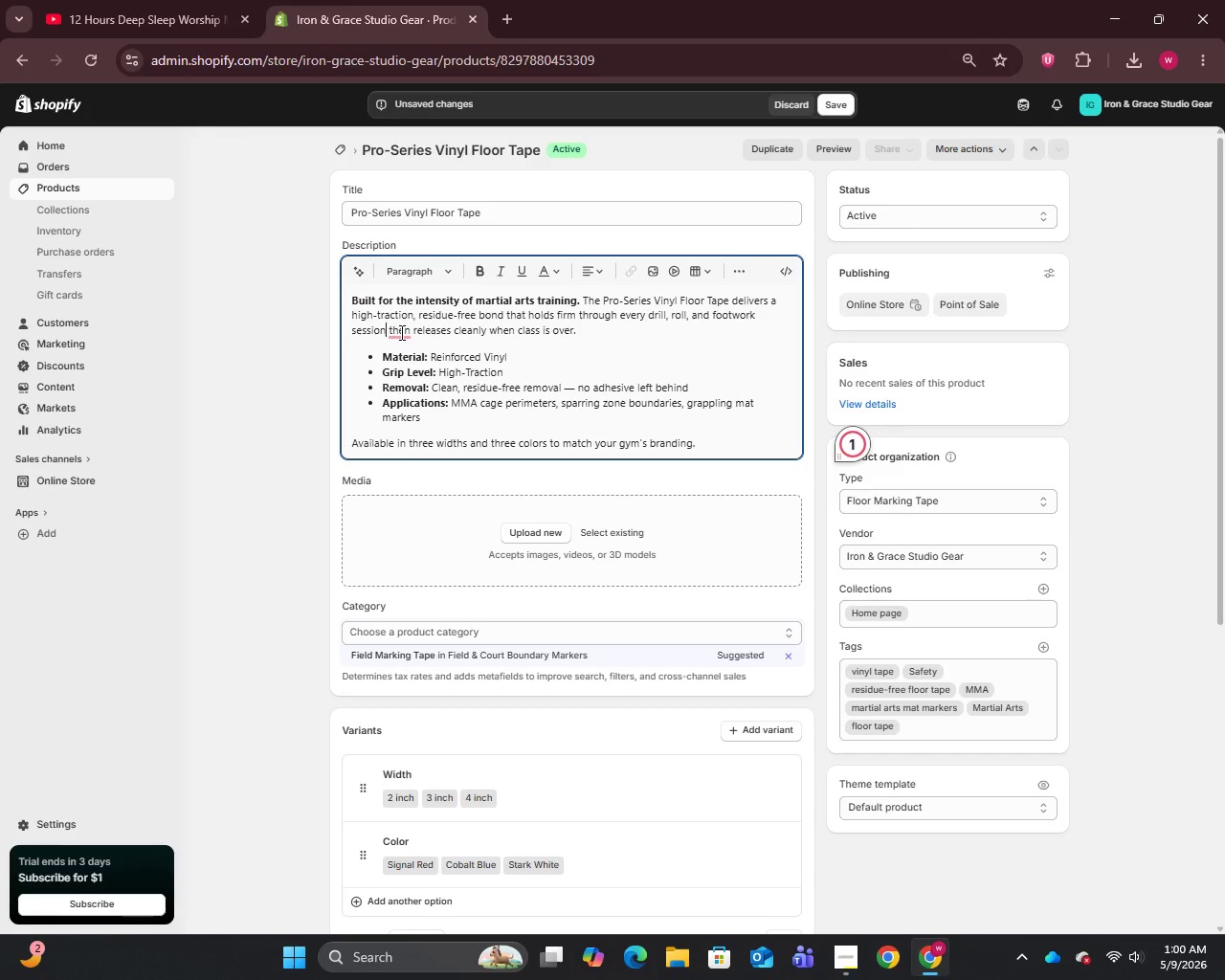 
wait(29.38)
 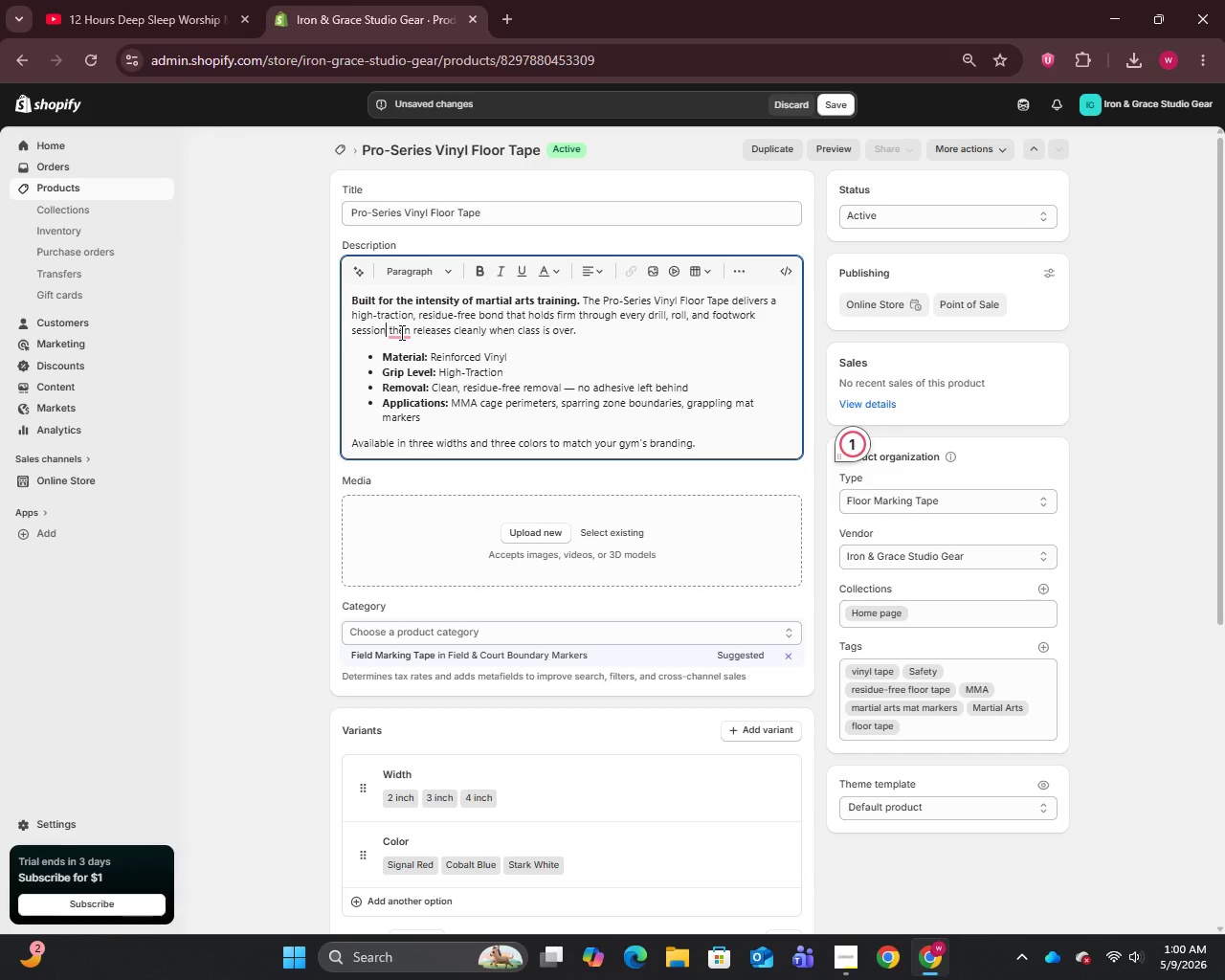 
left_click([400, 332])
 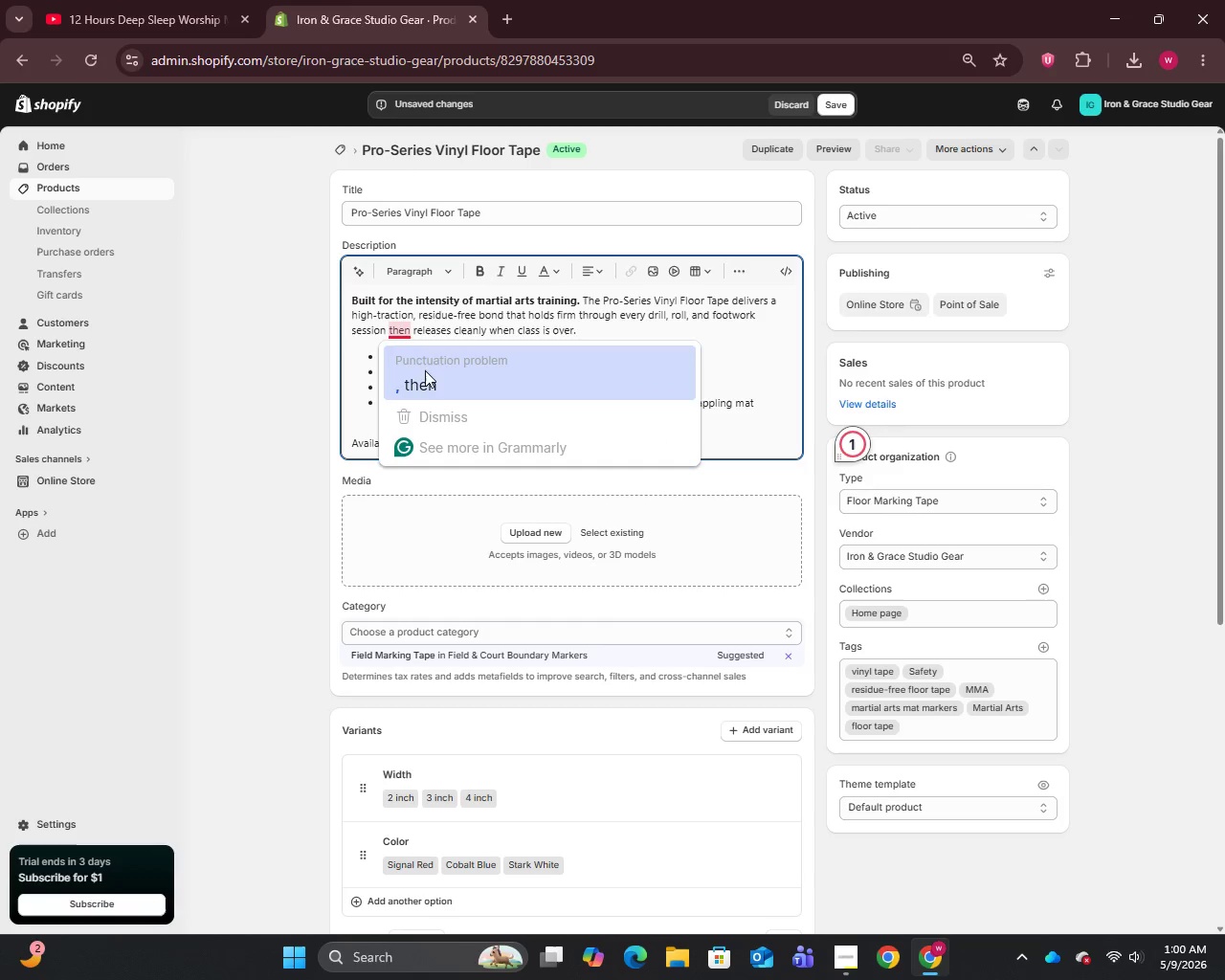 
left_click([433, 395])
 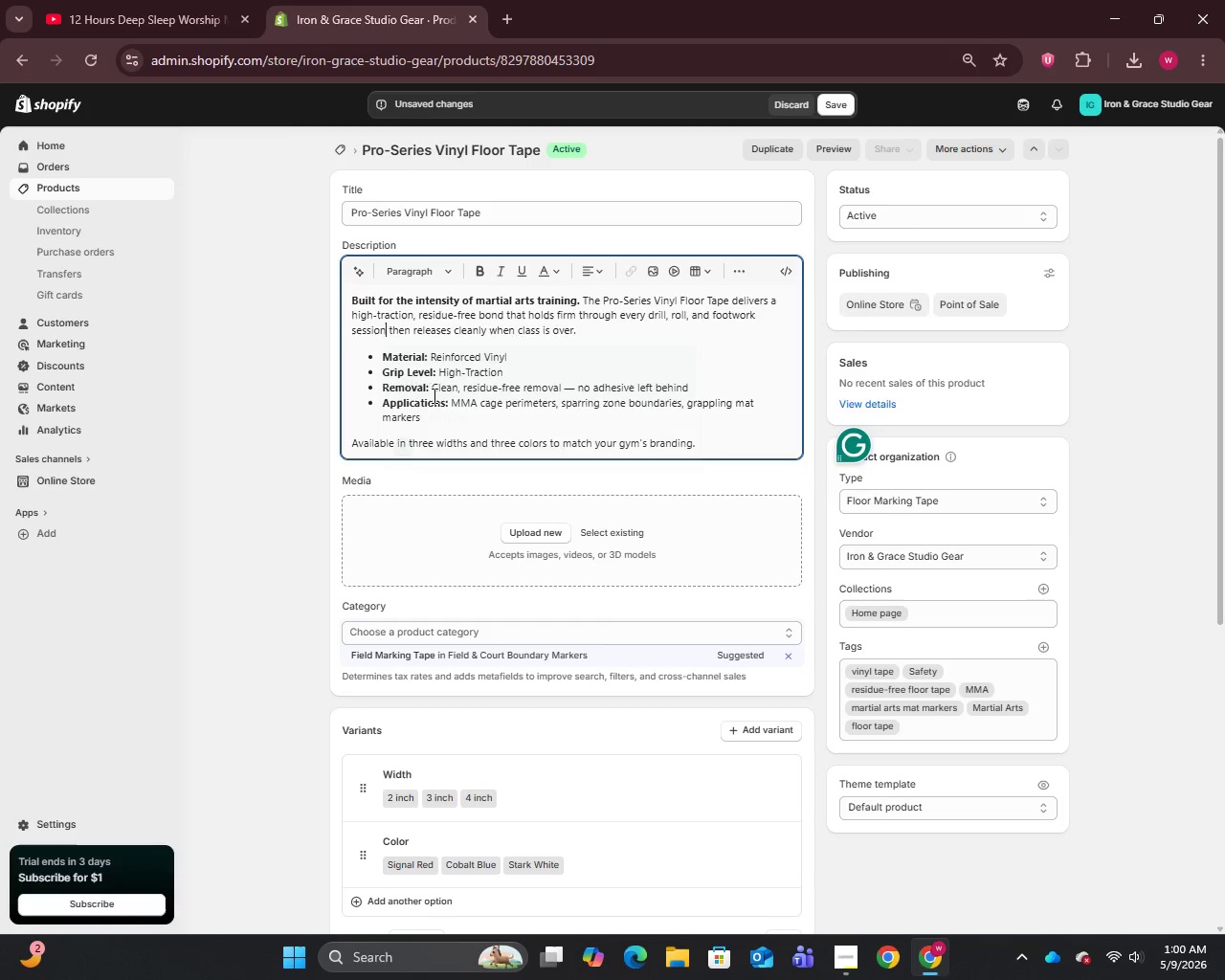 
key(Unknown)
 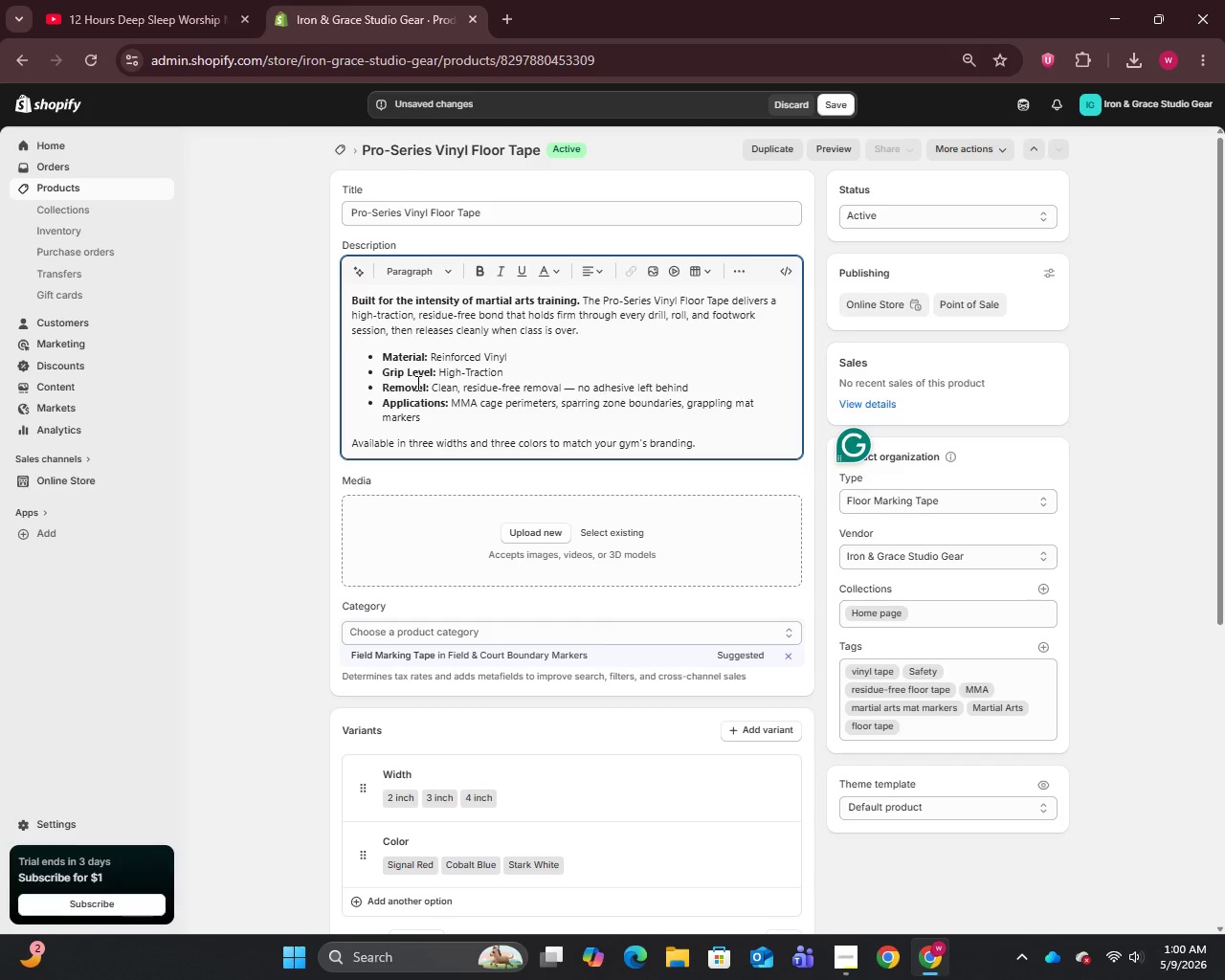 
wait(10.06)
 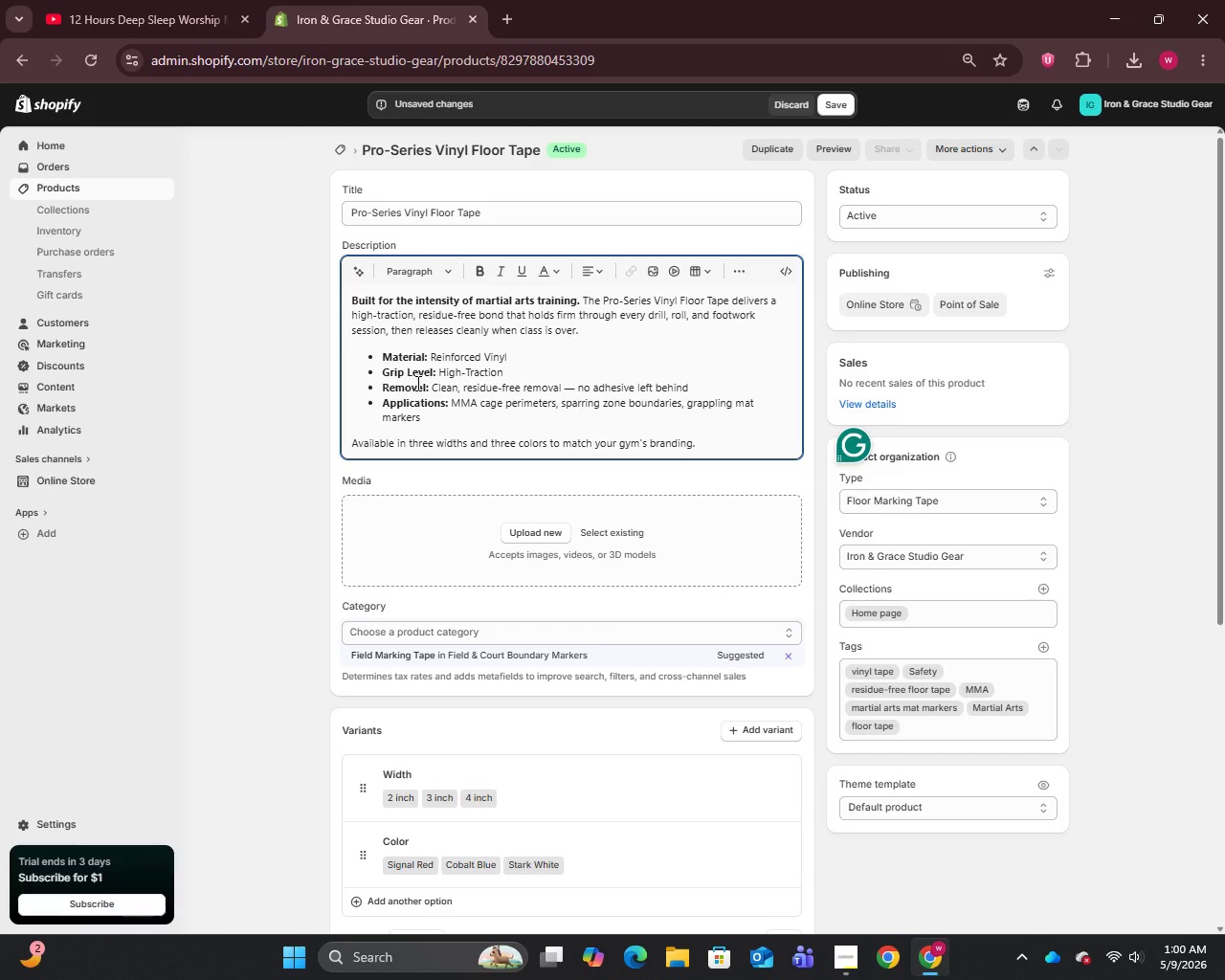 
left_click([581, 381])
 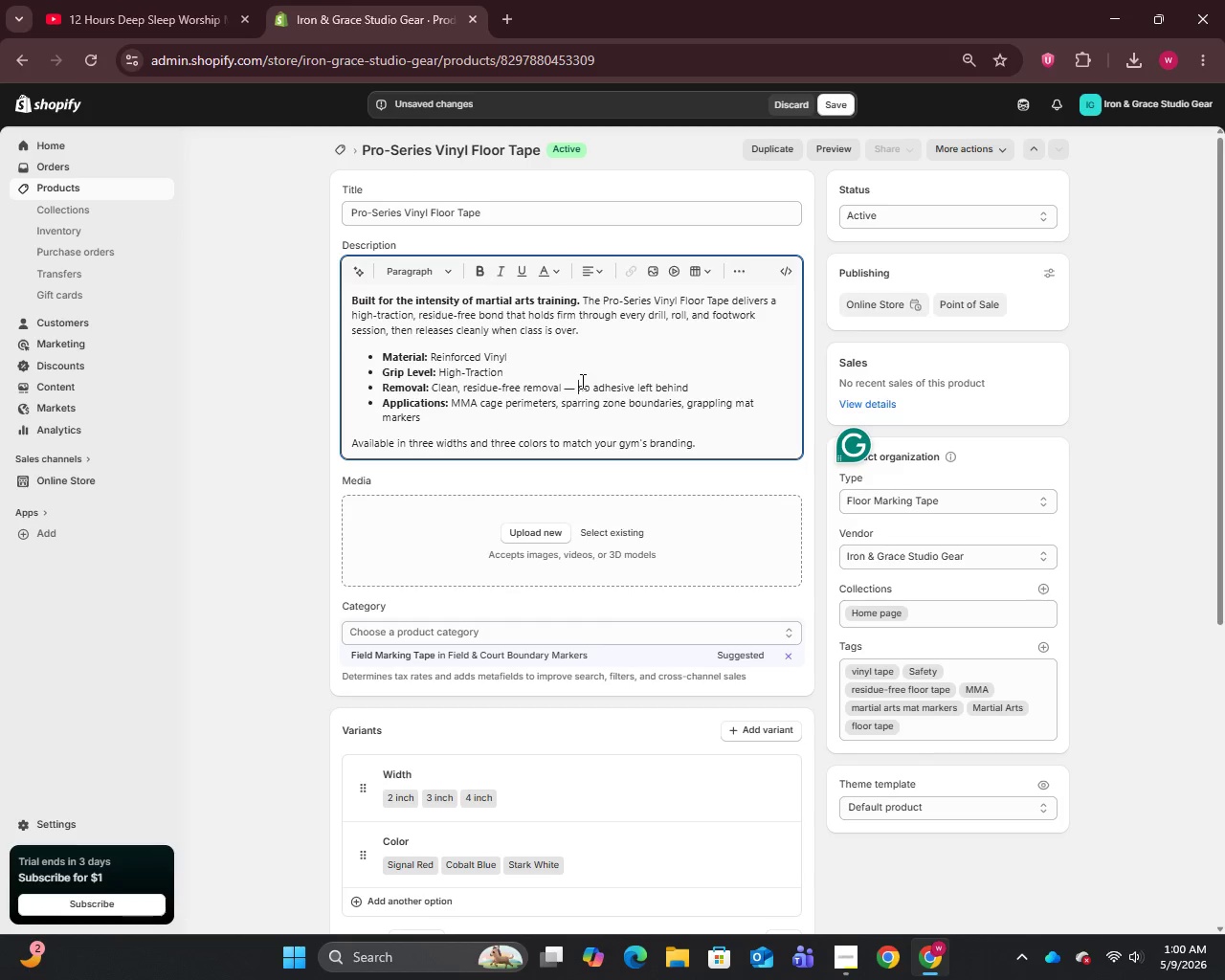 
key(Backspace)
 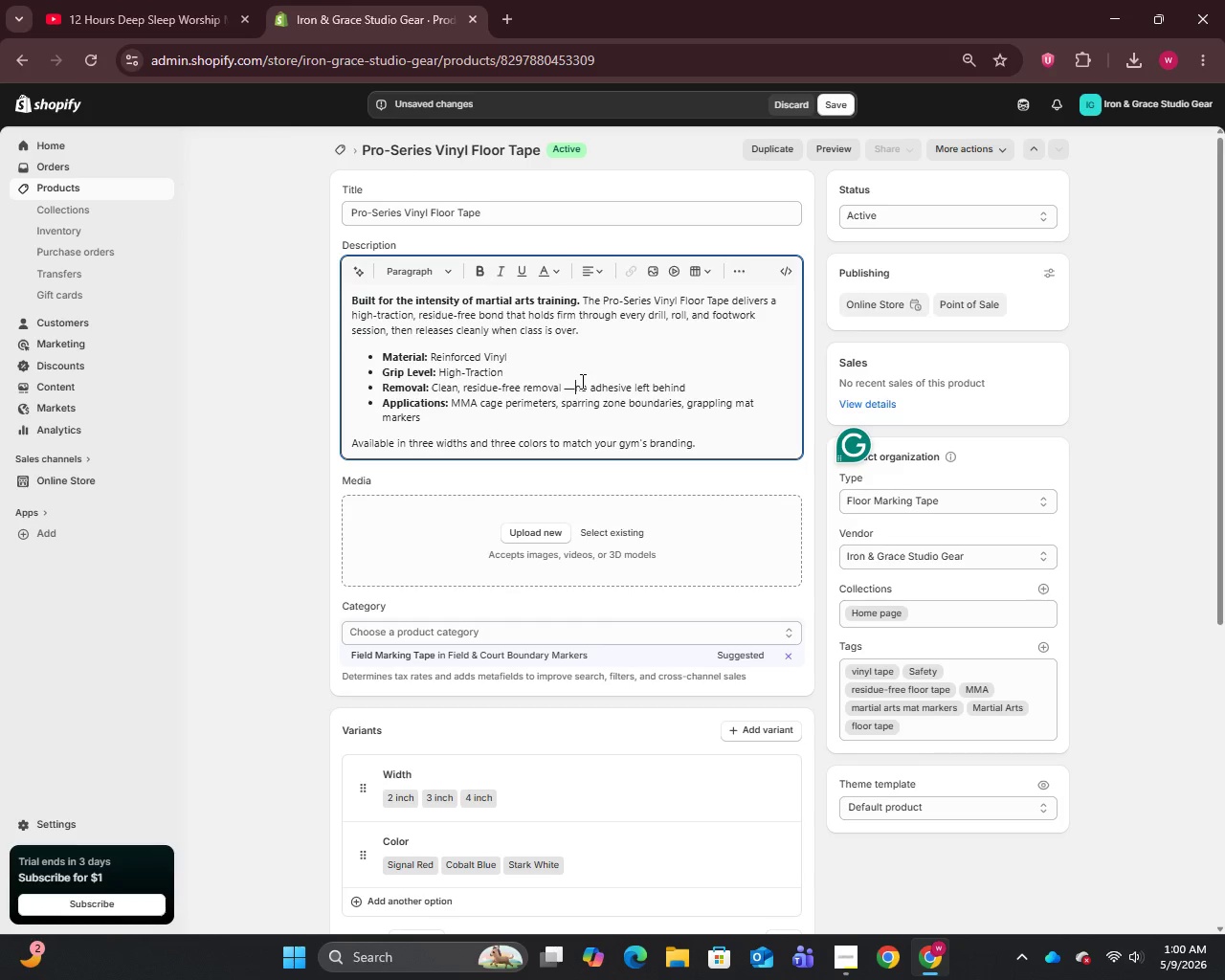 
key(Backspace)
 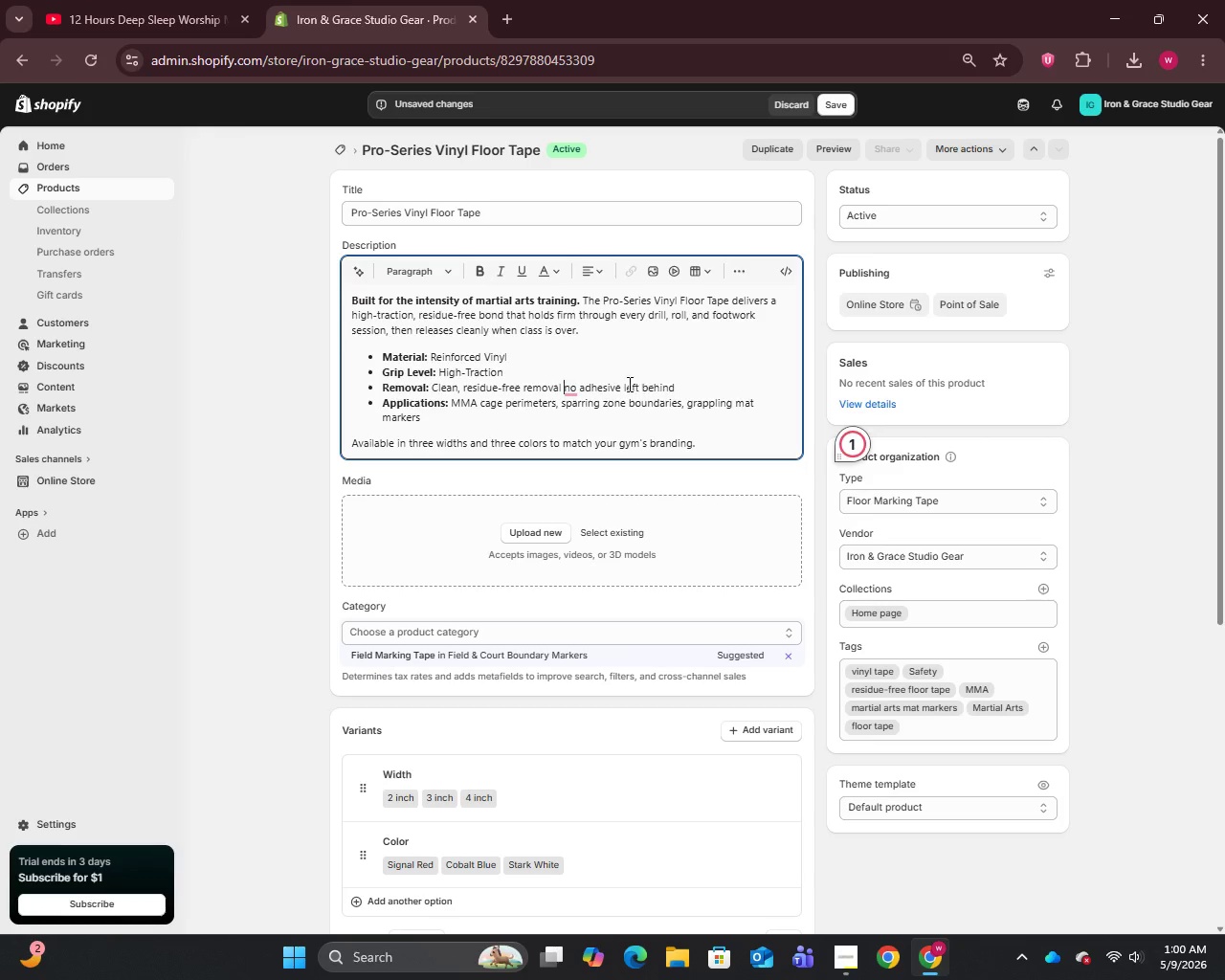 
left_click([602, 330])
 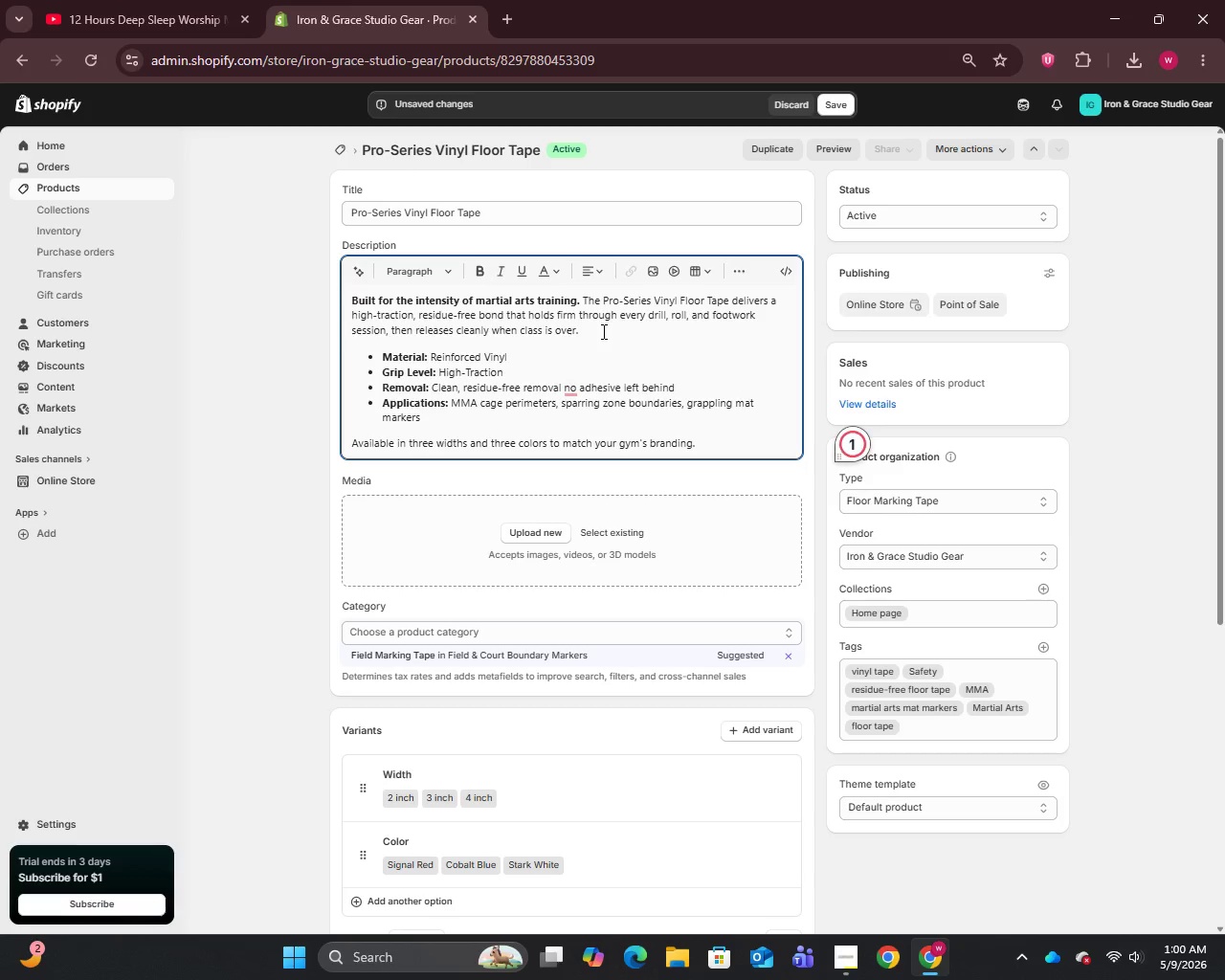 
key(Space)
 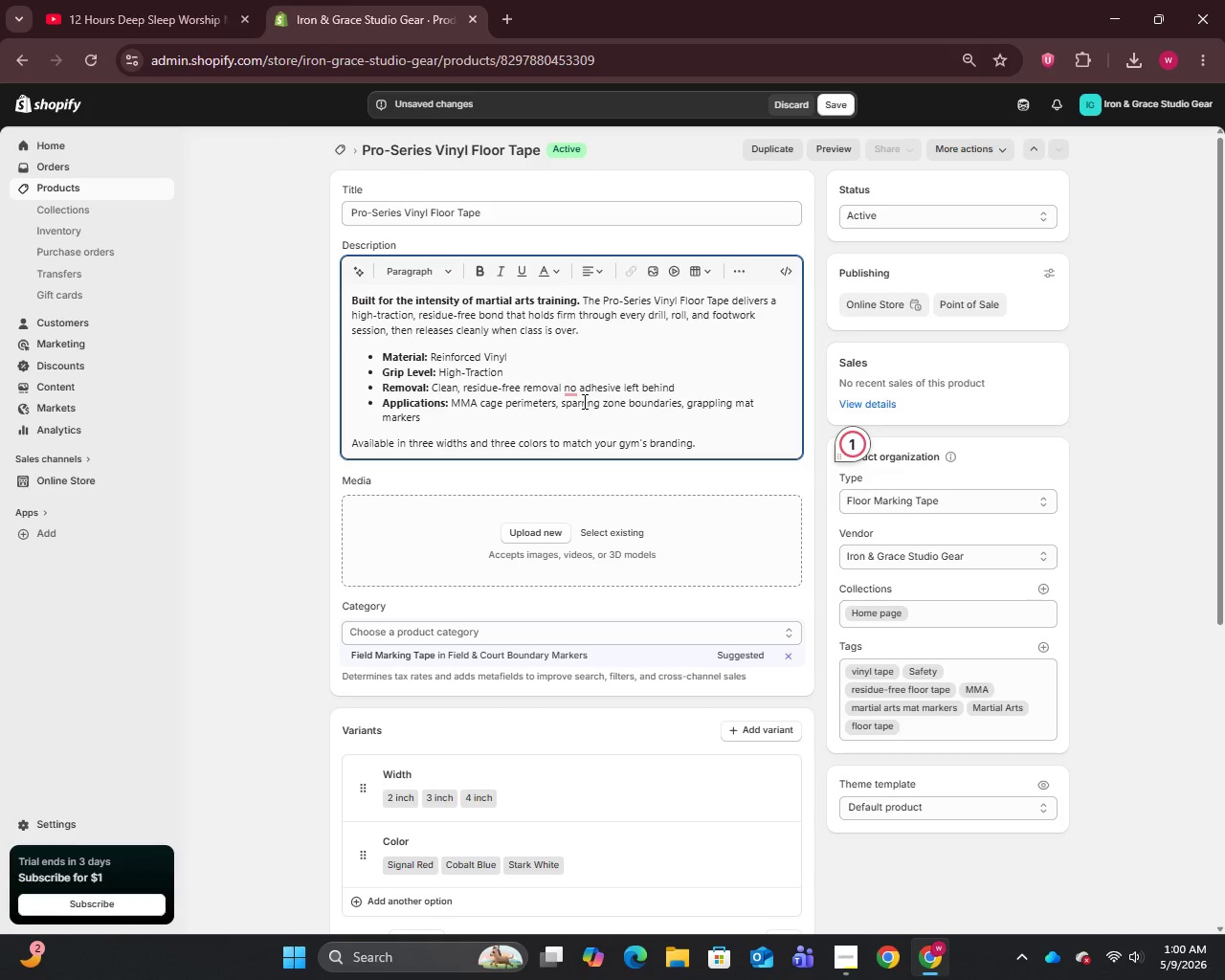 
left_click([573, 390])
 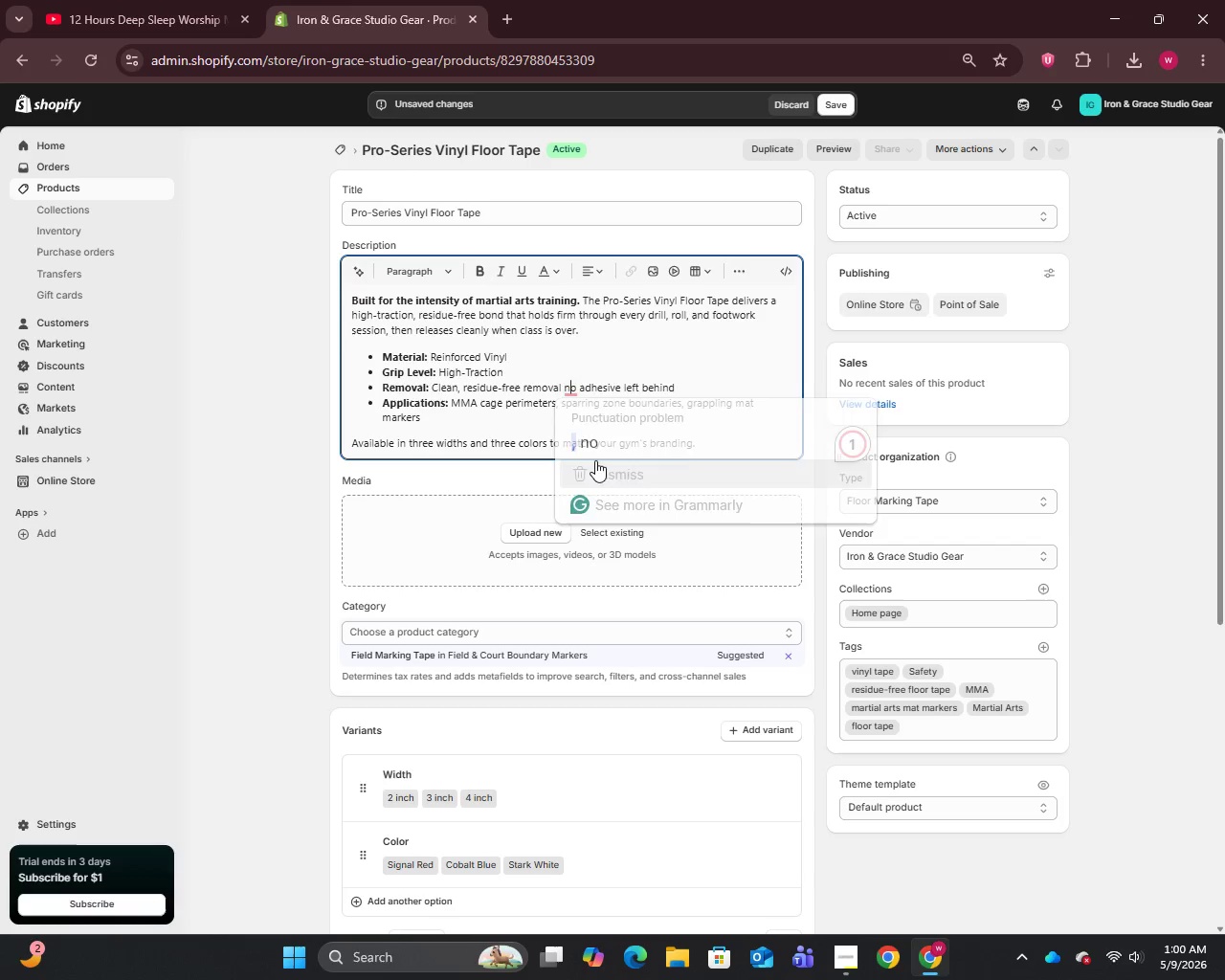 
left_click([595, 460])
 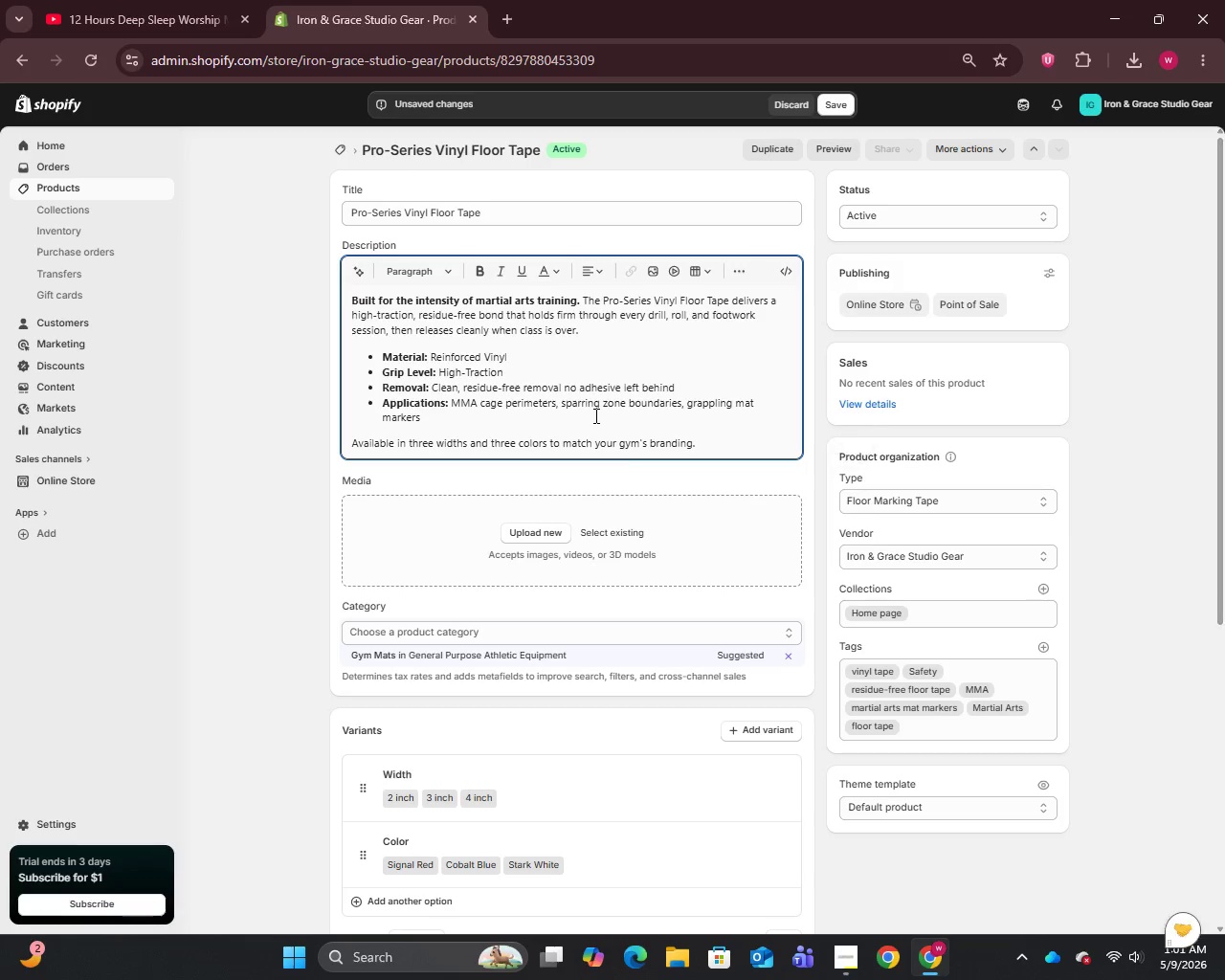 
key(Comma)
 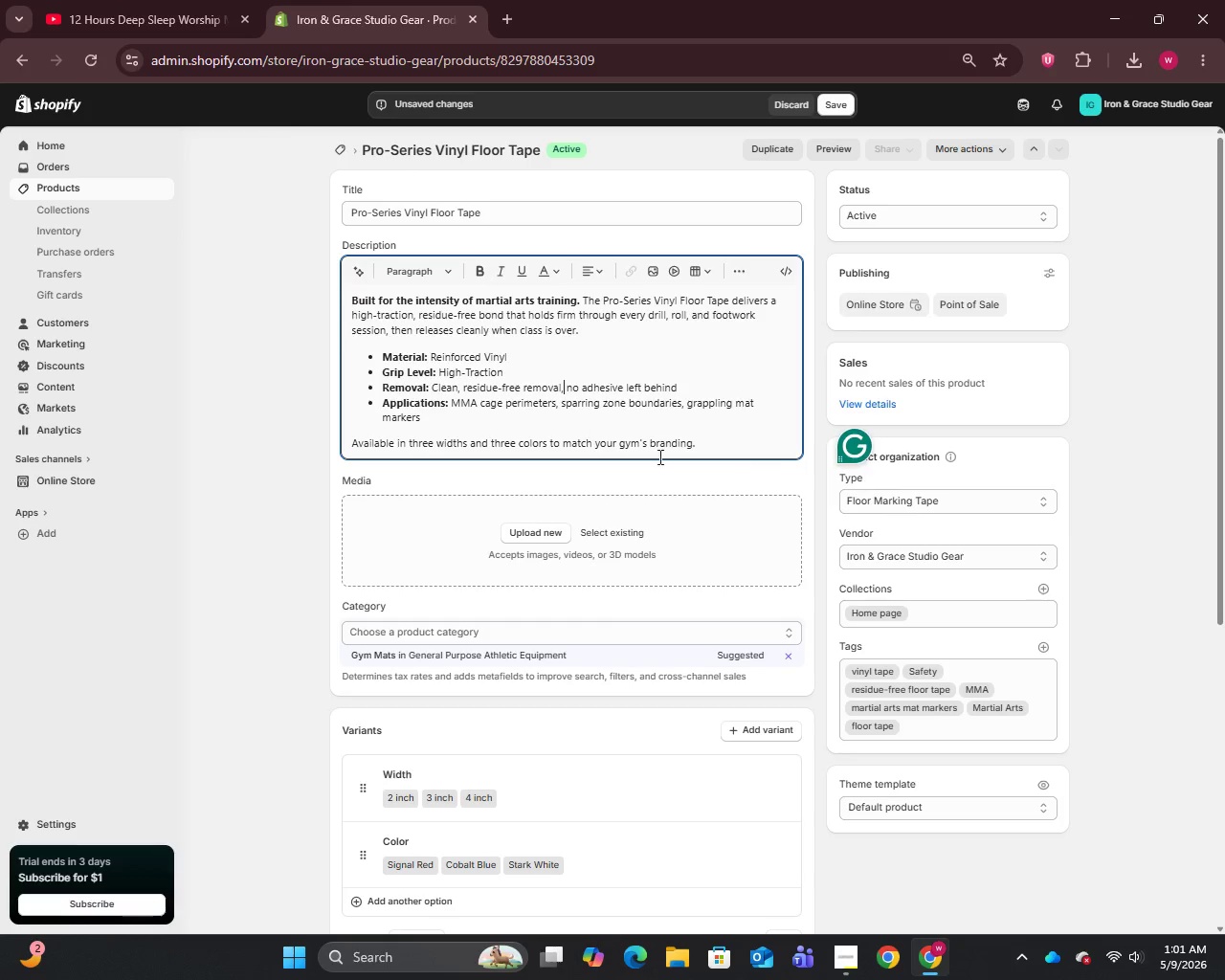 
left_click([1018, 960])
 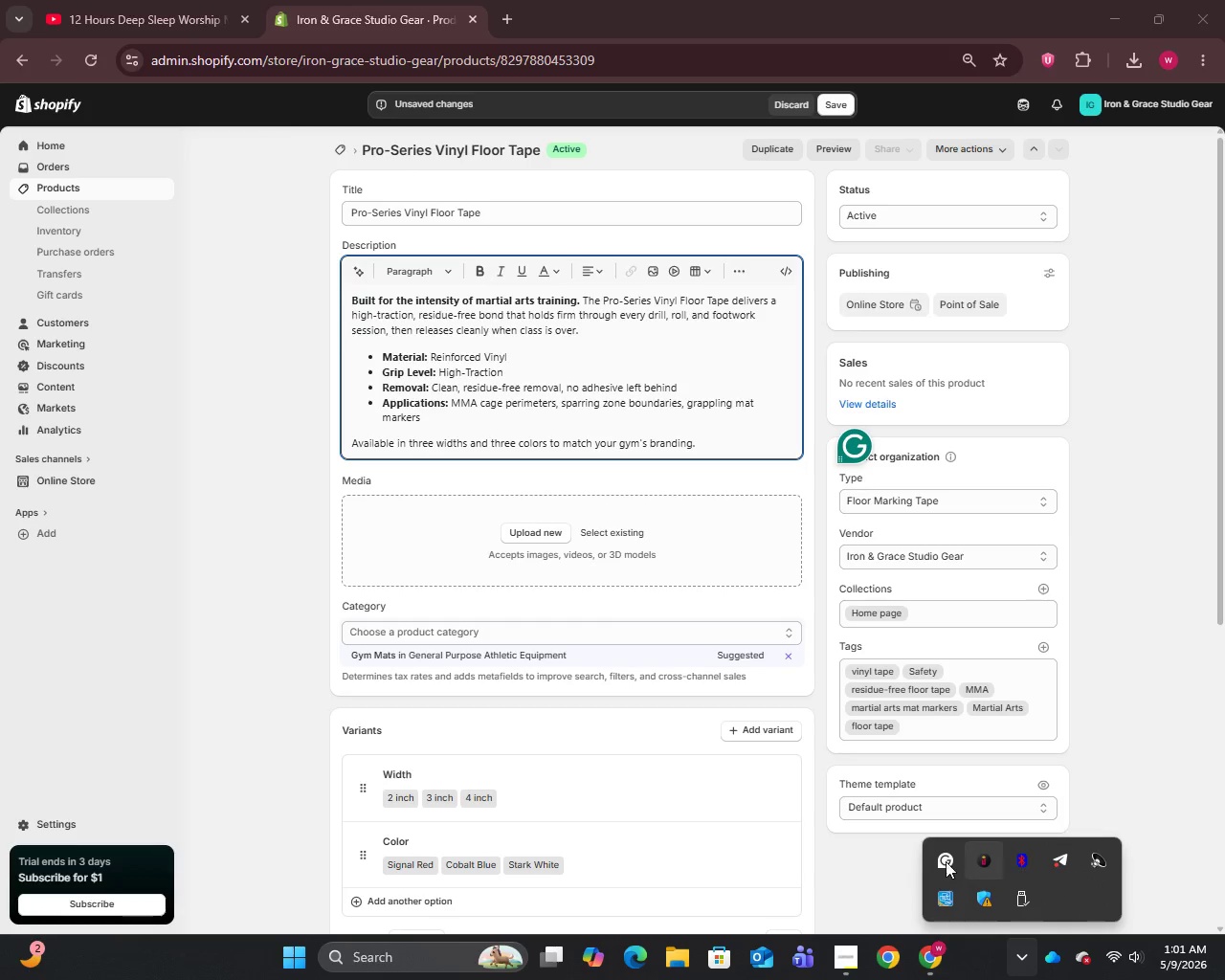 
right_click([939, 863])
 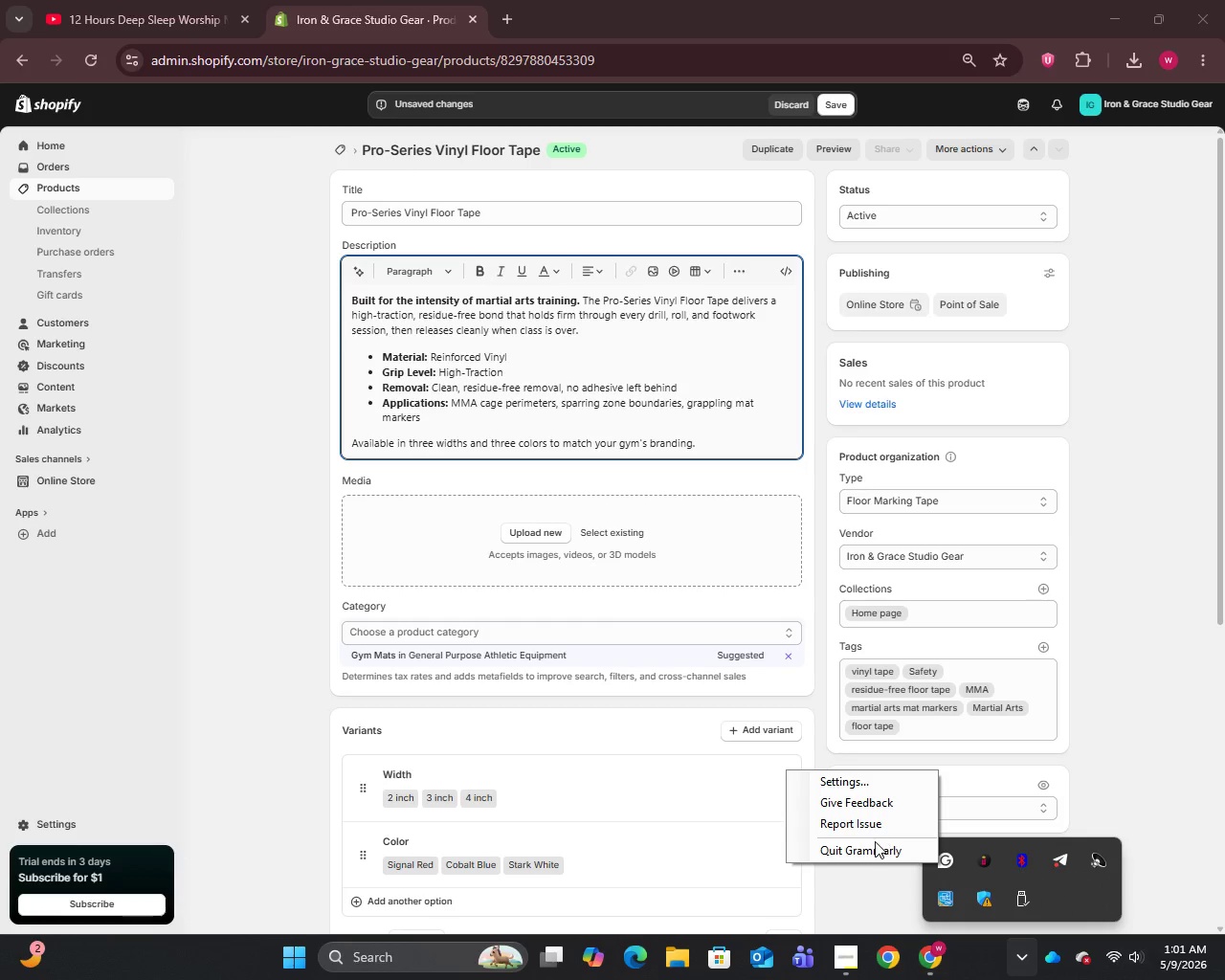 
left_click([874, 845])
 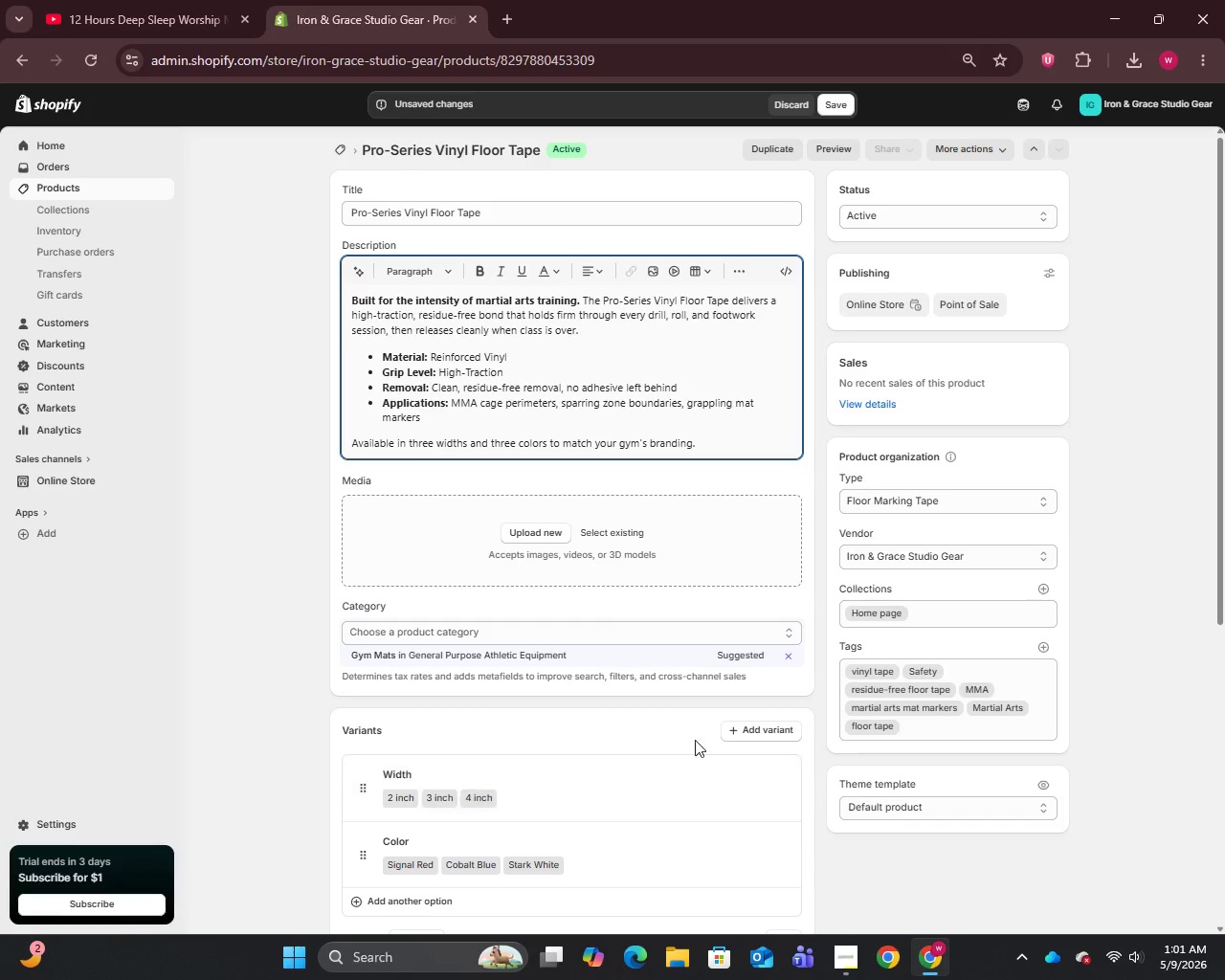 
scroll: coordinate [590, 664], scroll_direction: down, amount: 11.0
 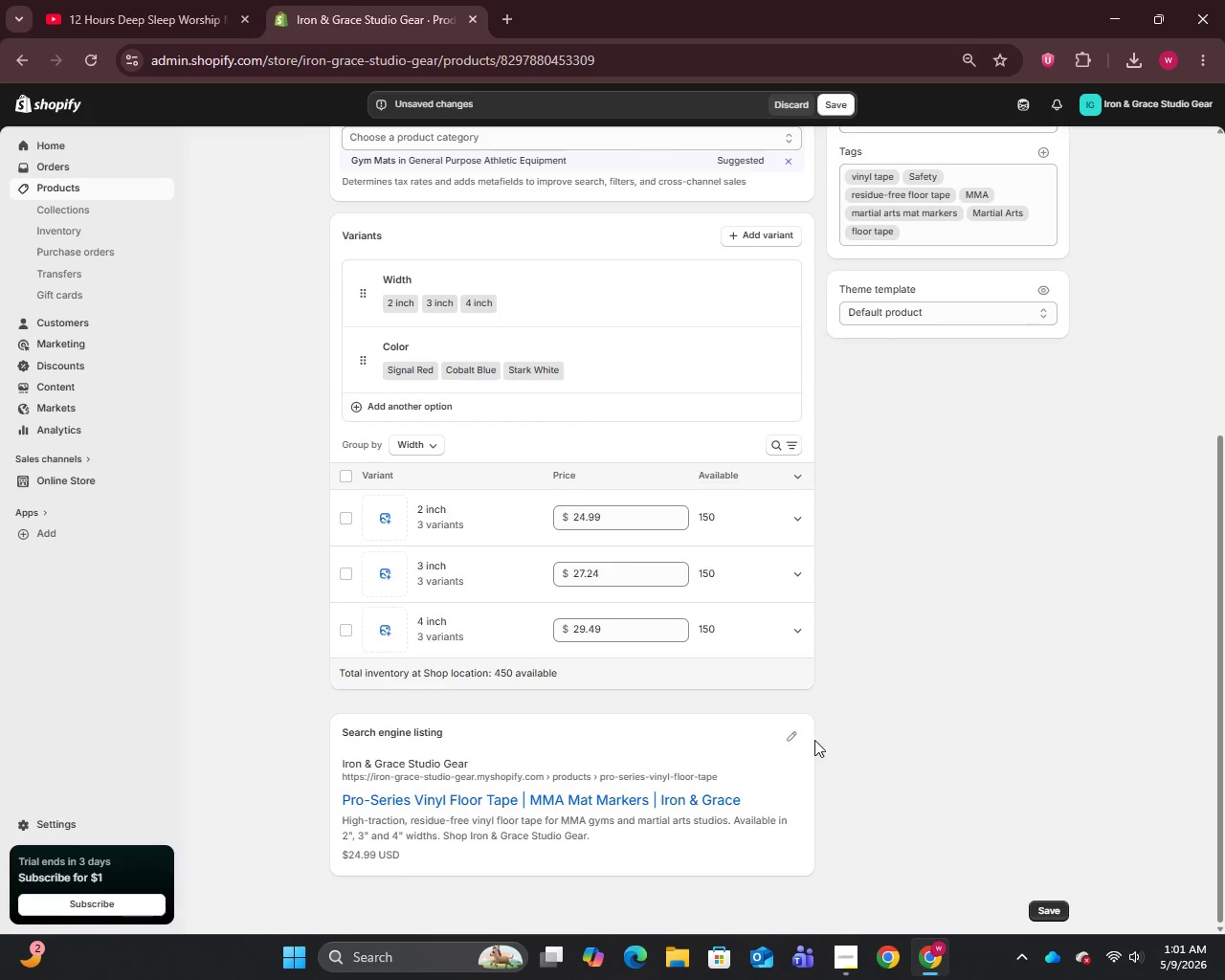 
left_click([792, 738])
 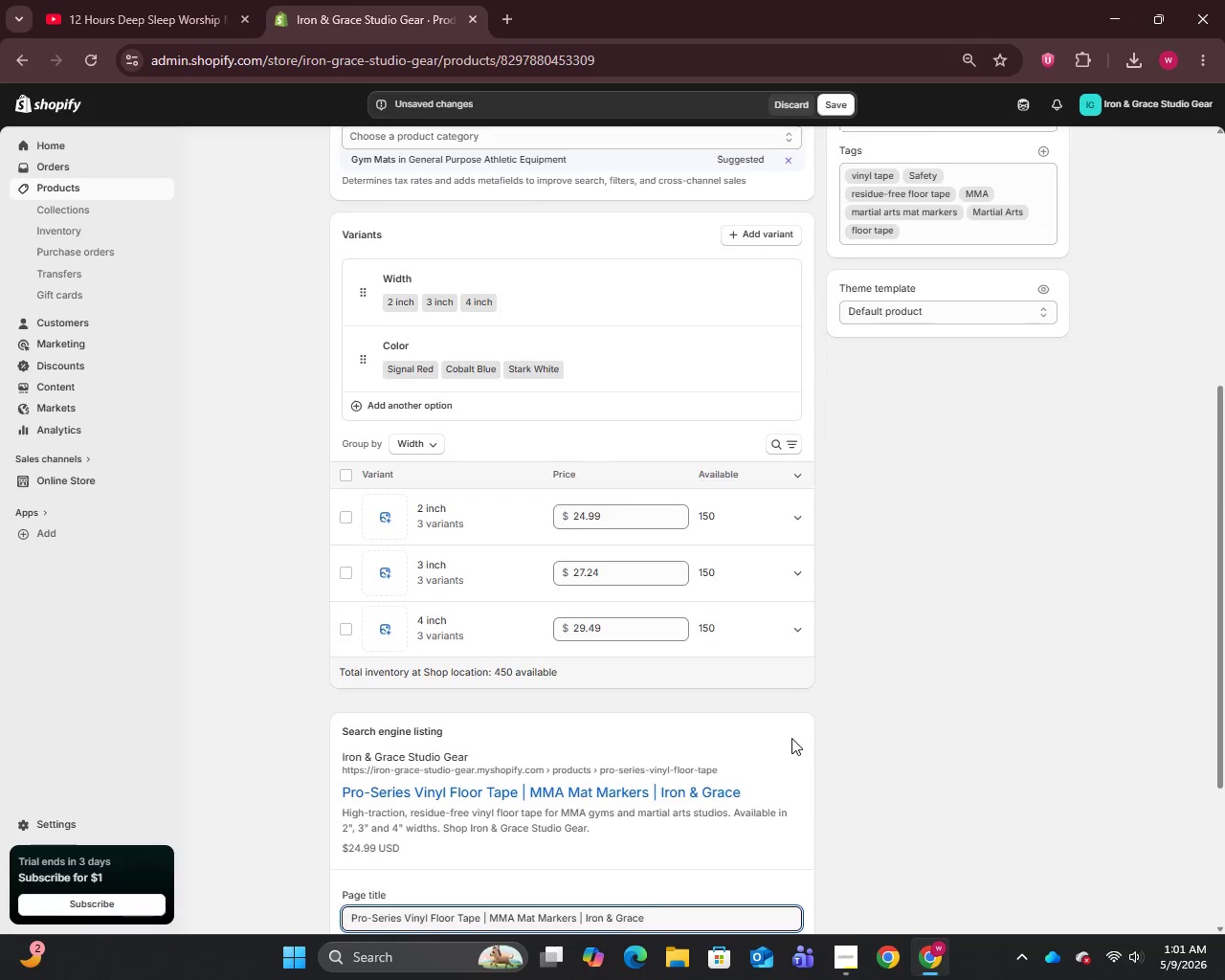 
scroll: coordinate [791, 738], scroll_direction: down, amount: 6.0
 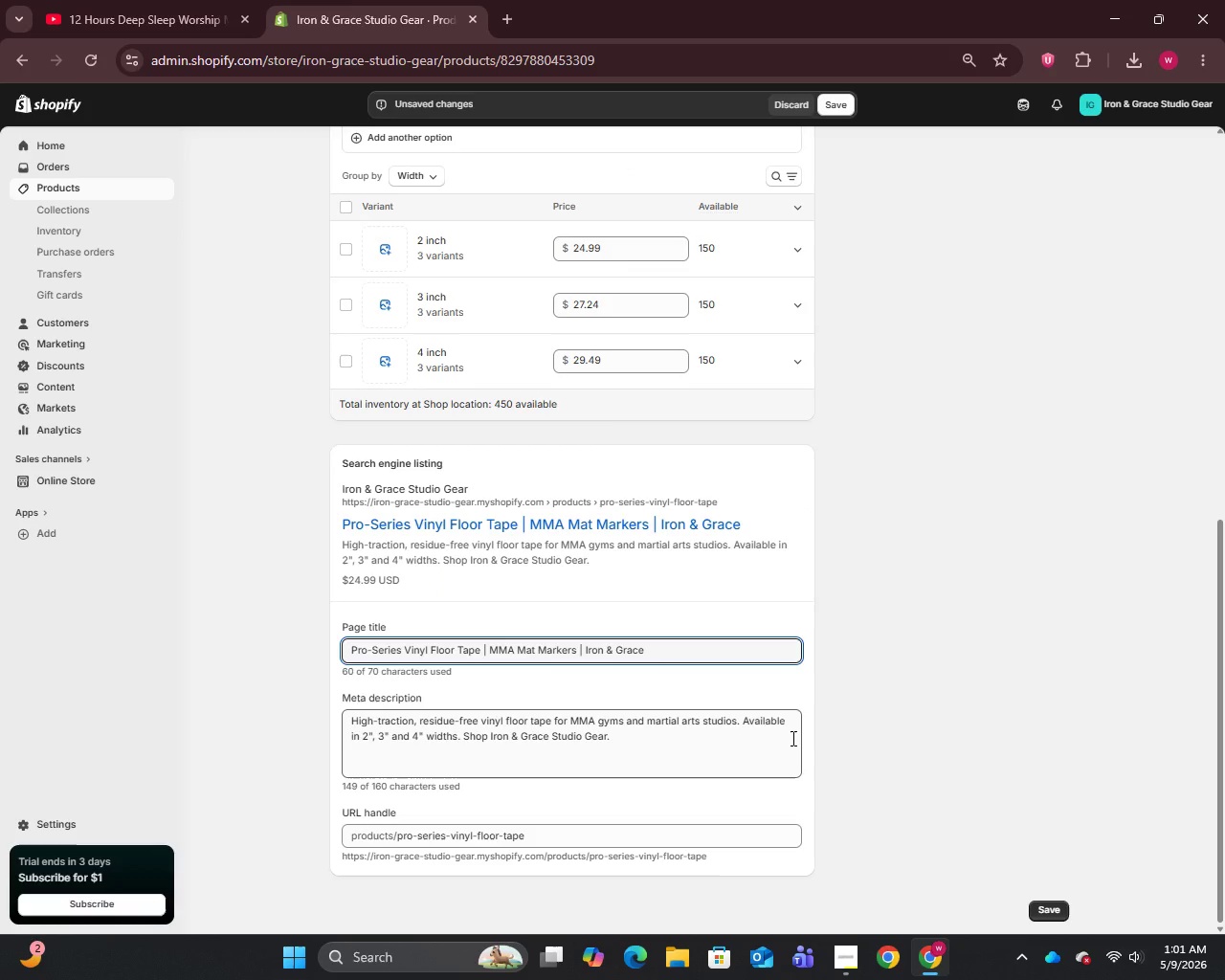 
scroll: coordinate [562, 640], scroll_direction: up, amount: 21.0
 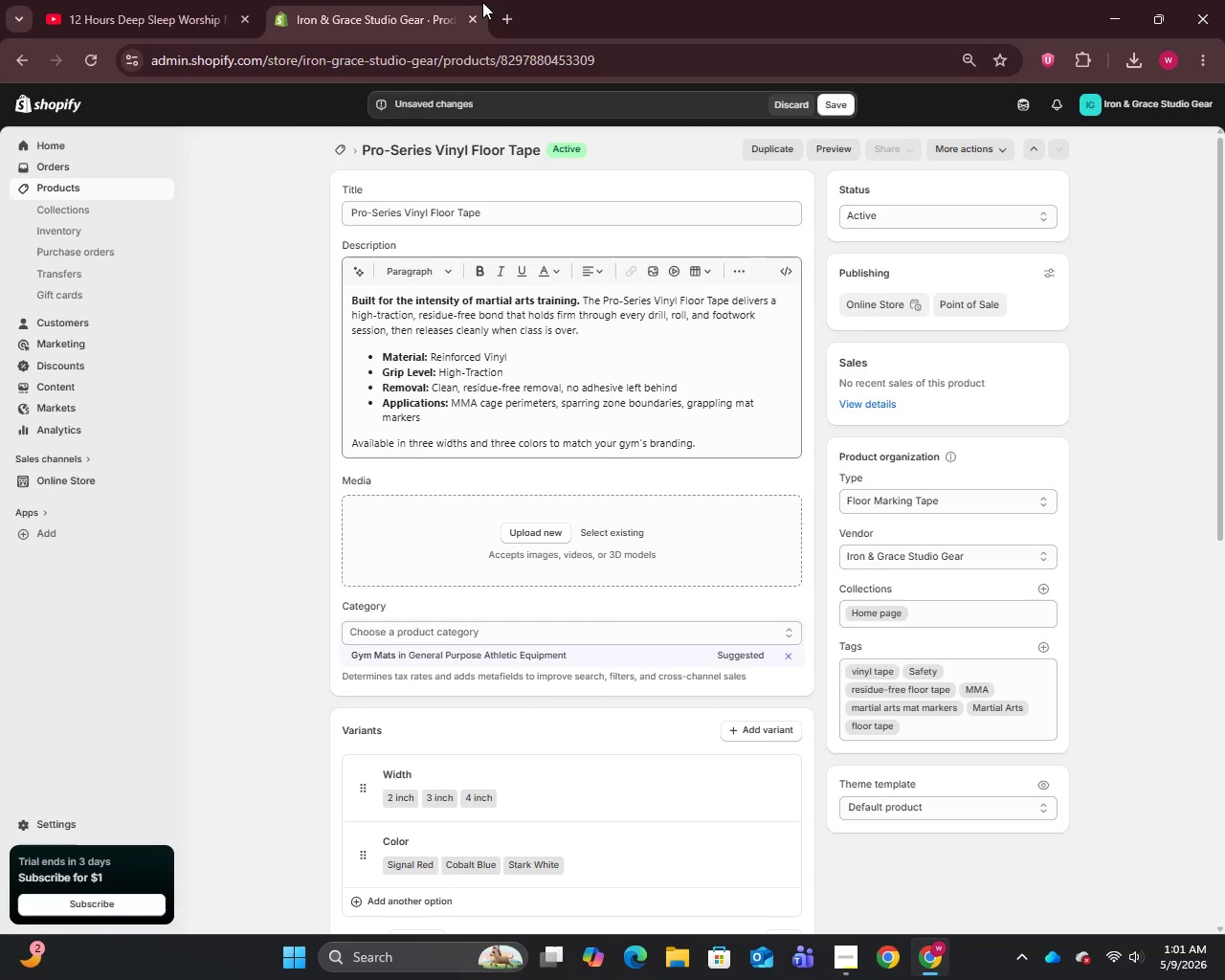 
left_click([507, 14])
 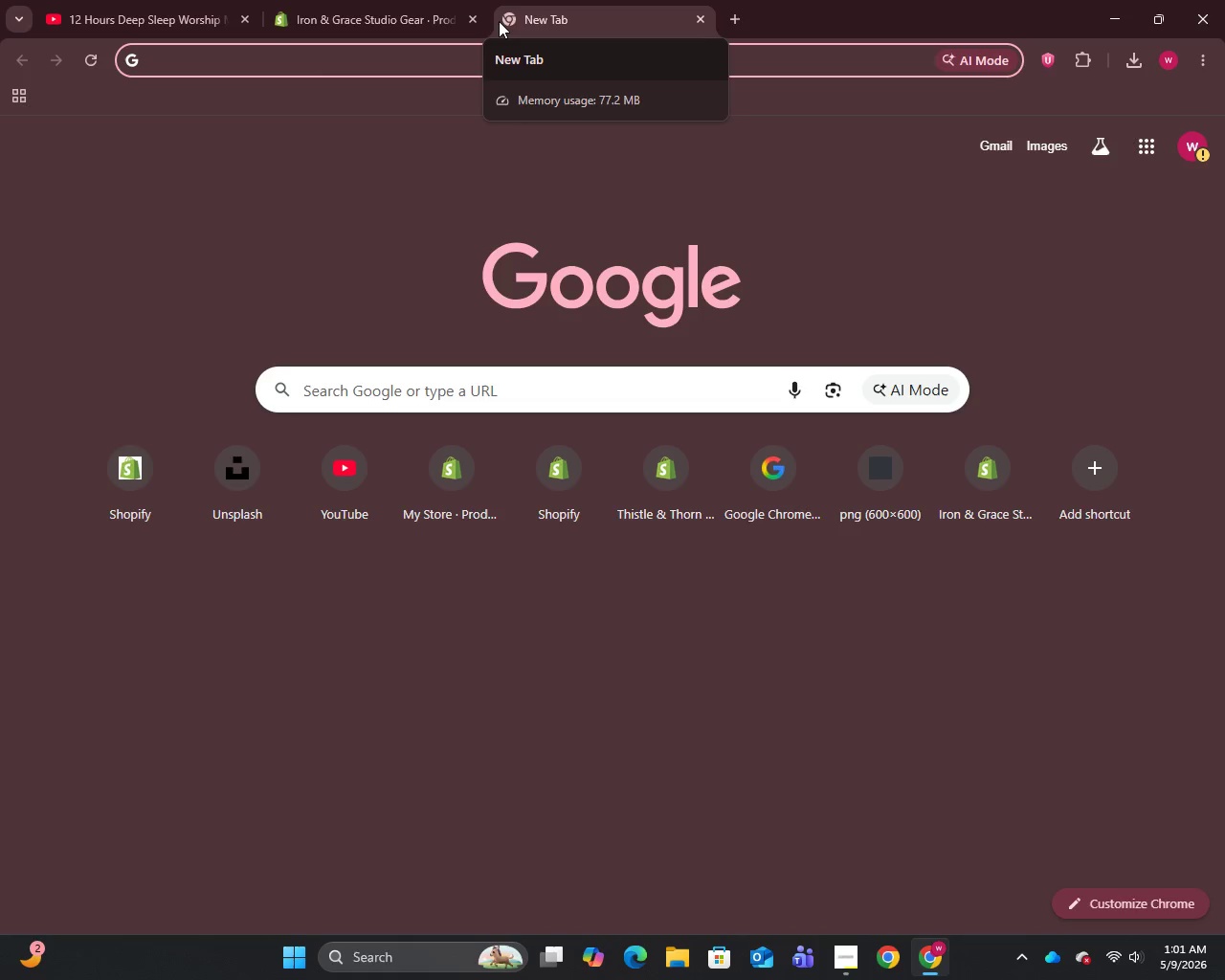 
wait(23.84)
 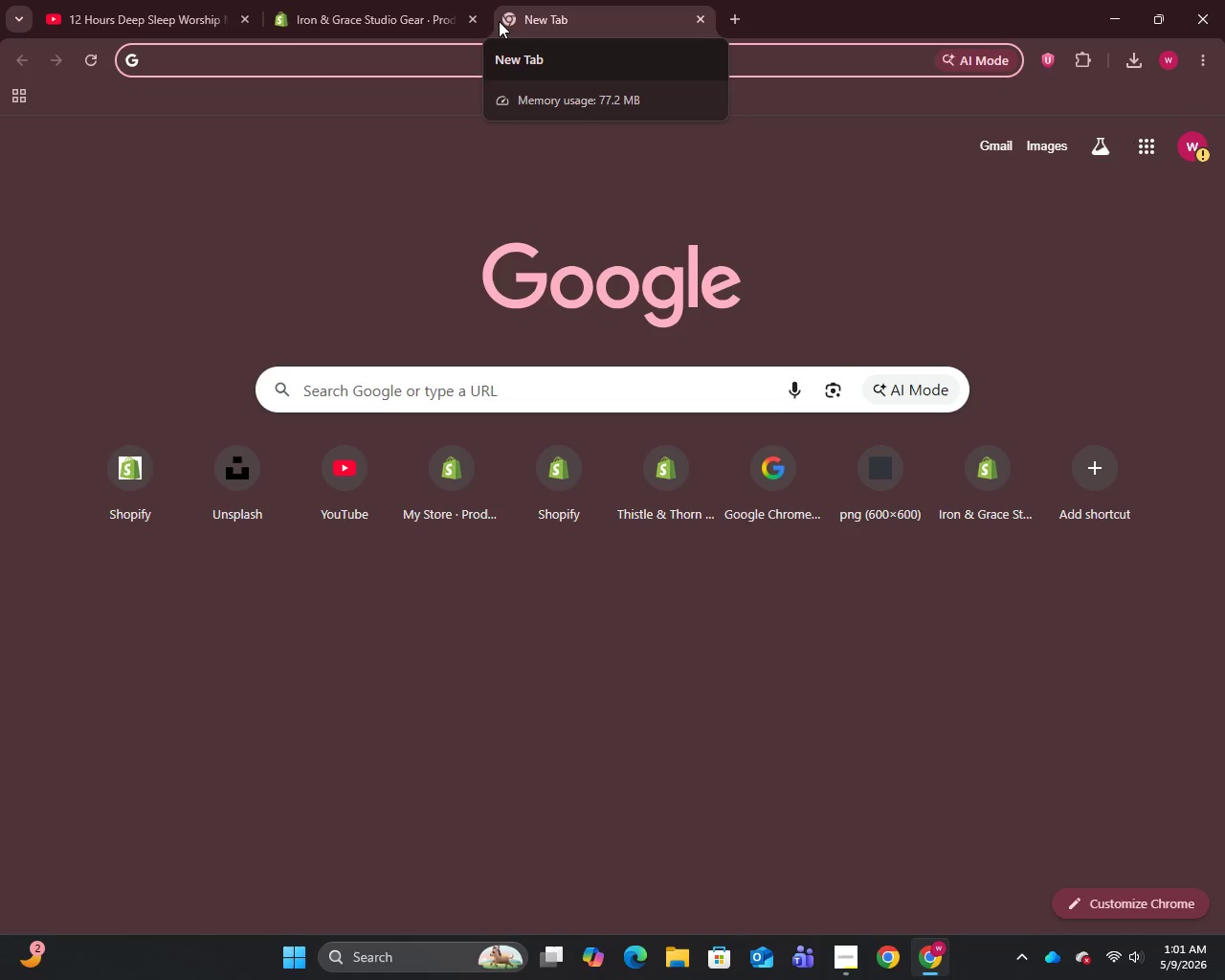 
key(U)
 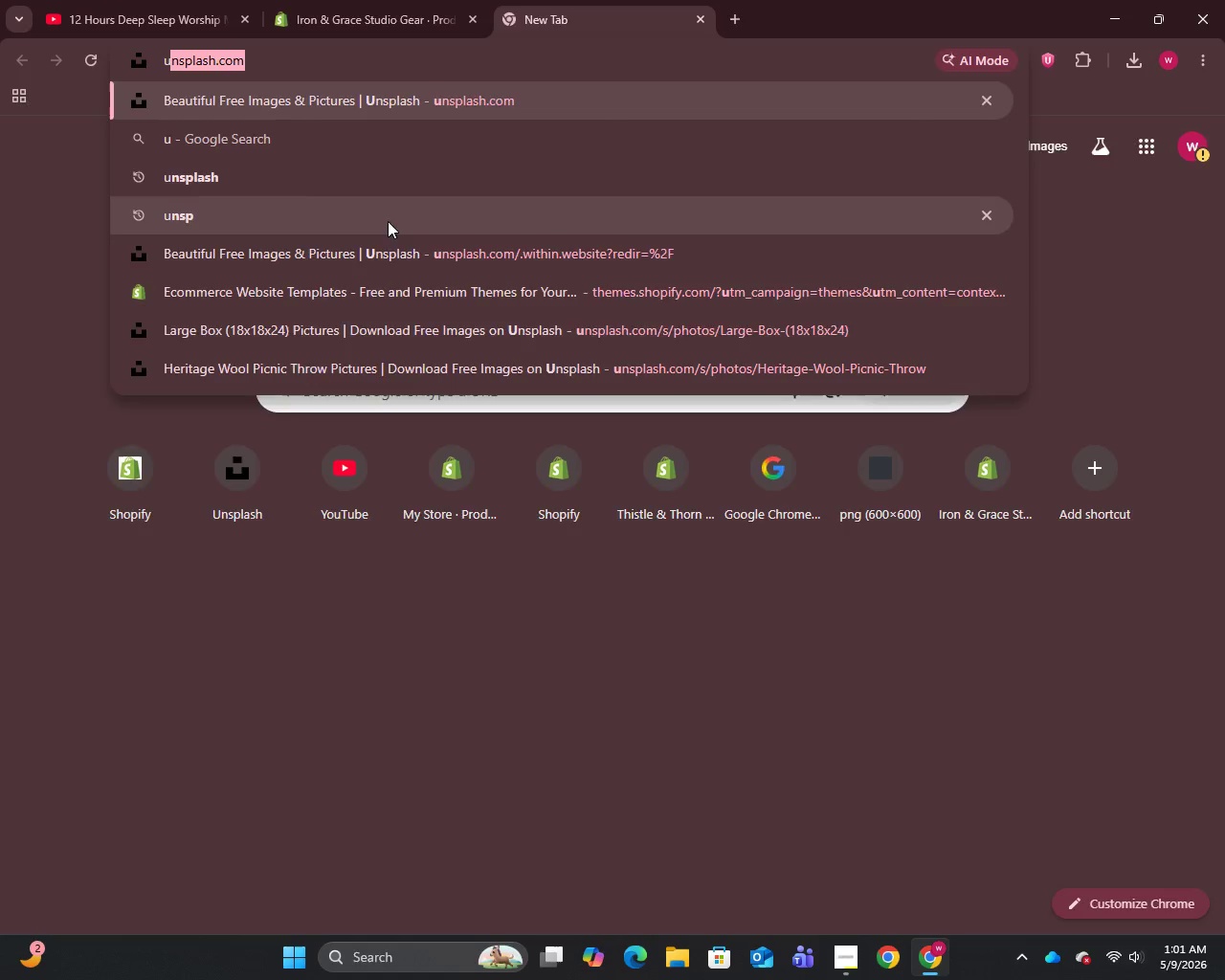 
key(Enter)
 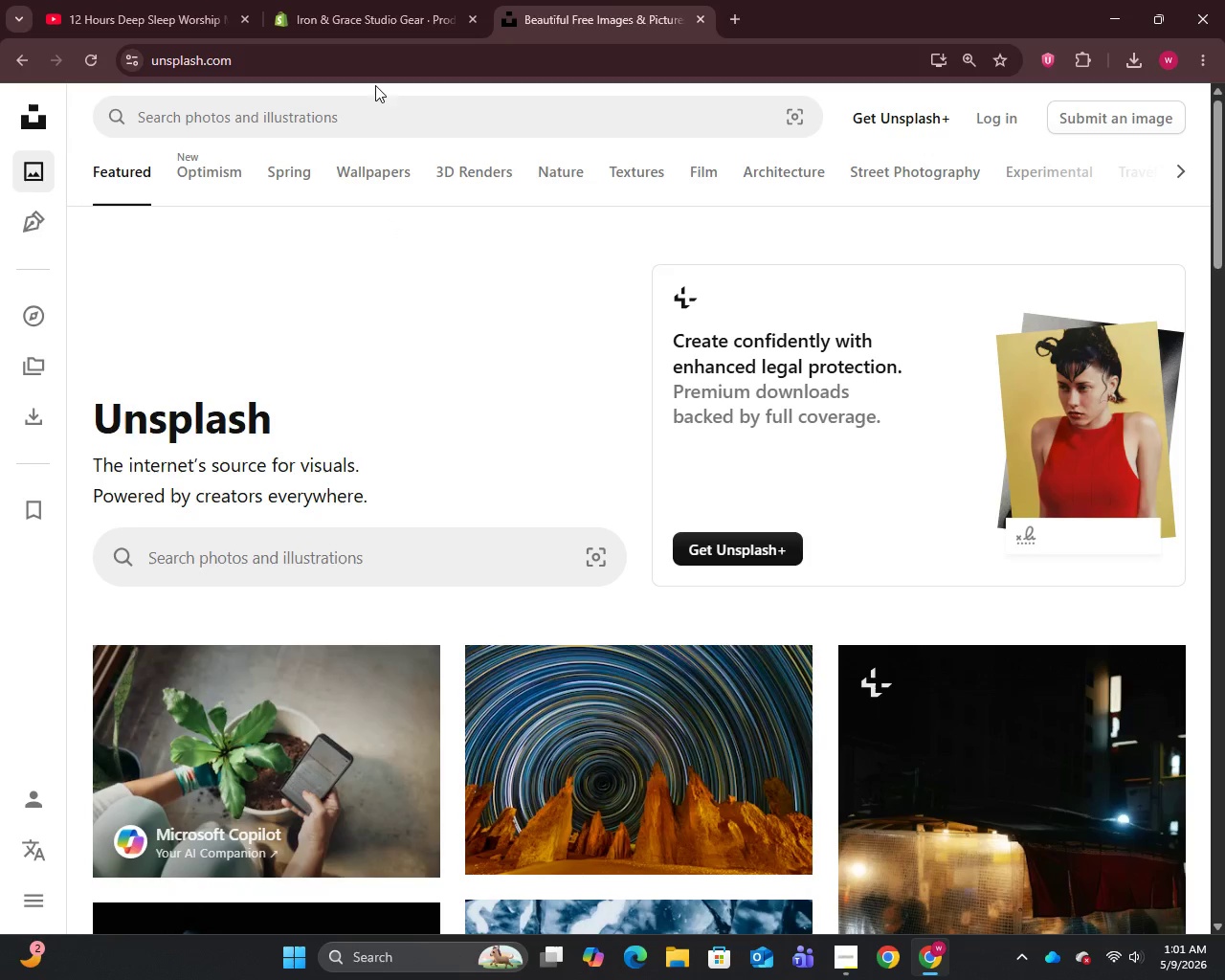 
left_click([365, 26])
 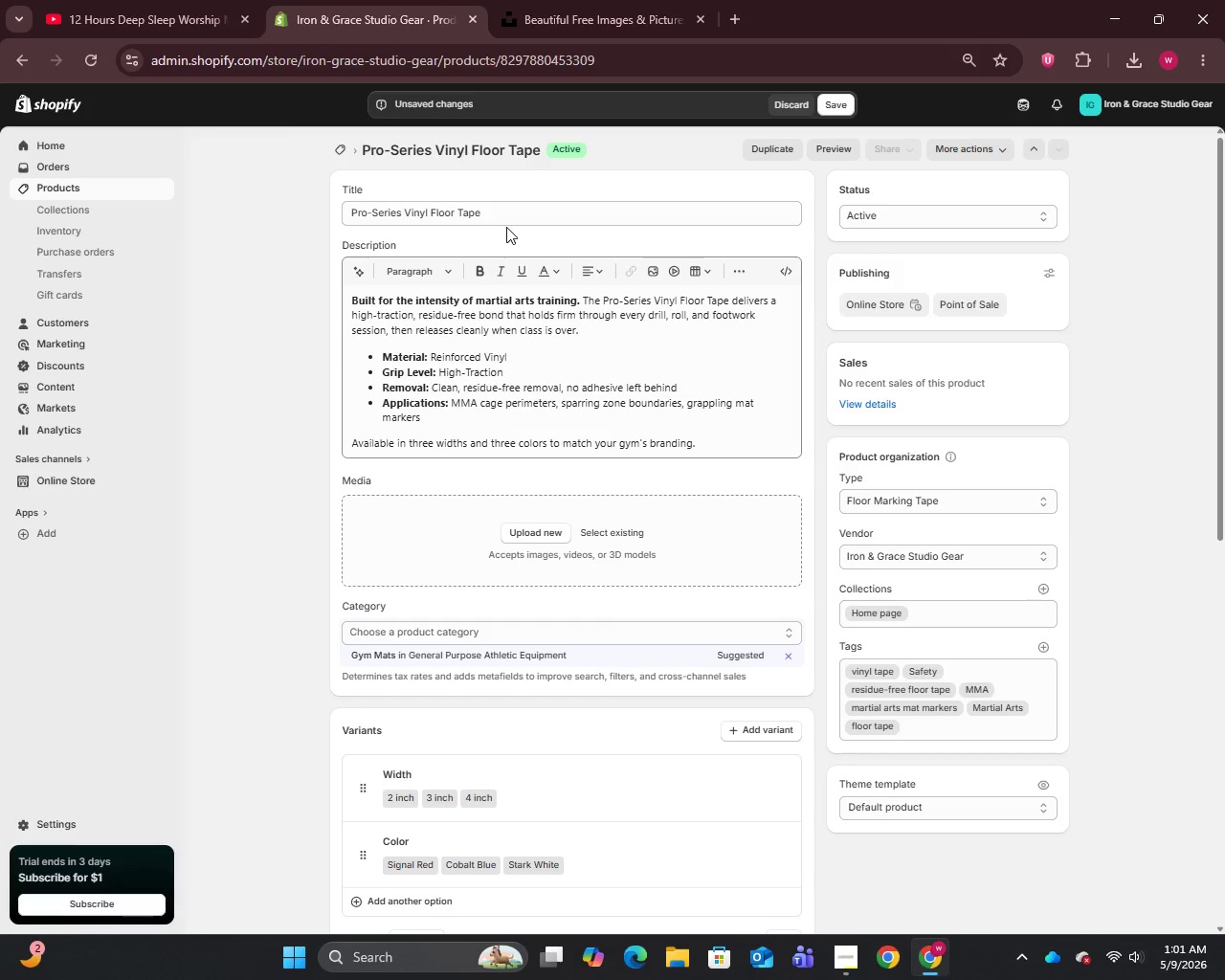 
double_click([501, 212])
 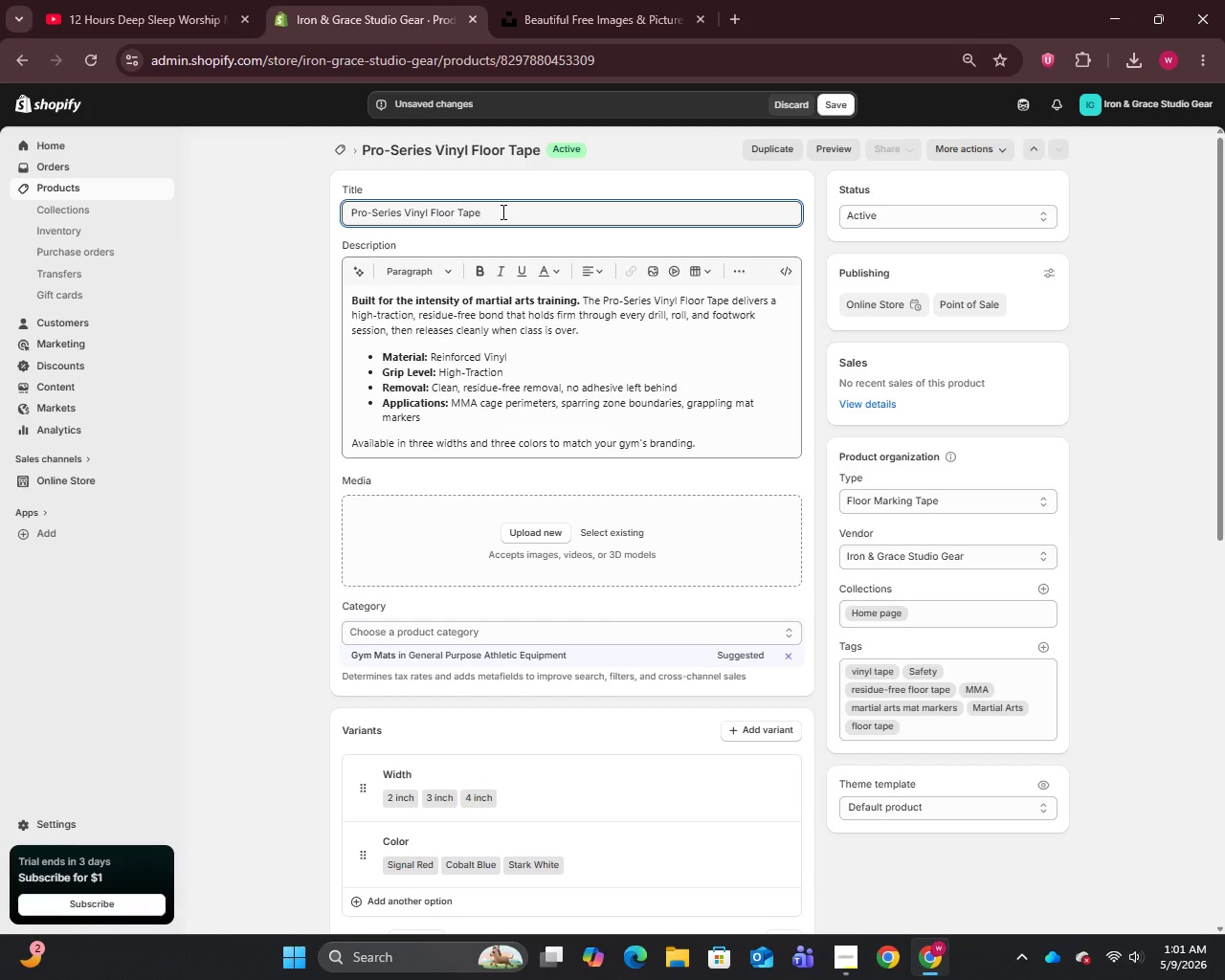 
key(Control+A)
 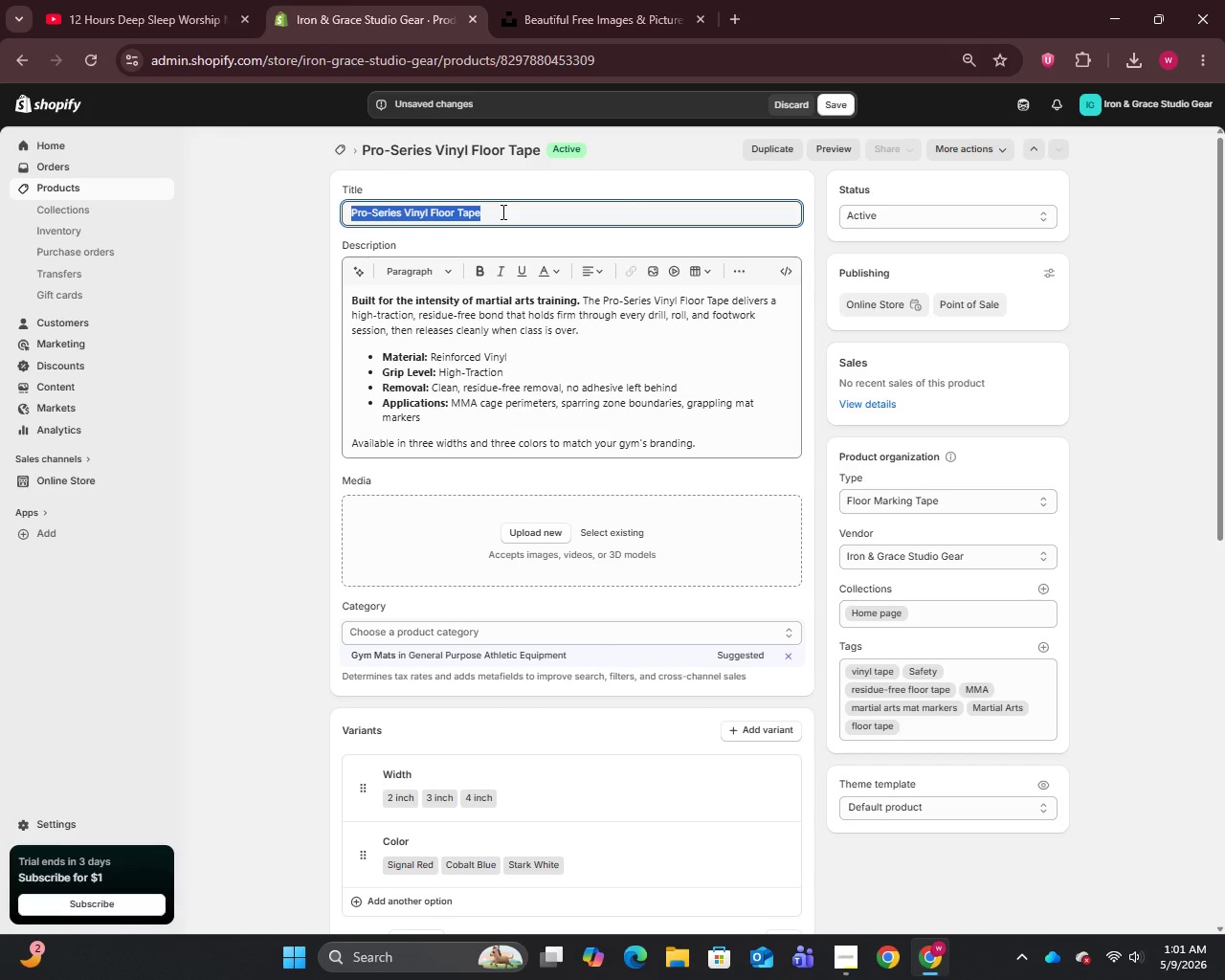 
key(Control+C)
 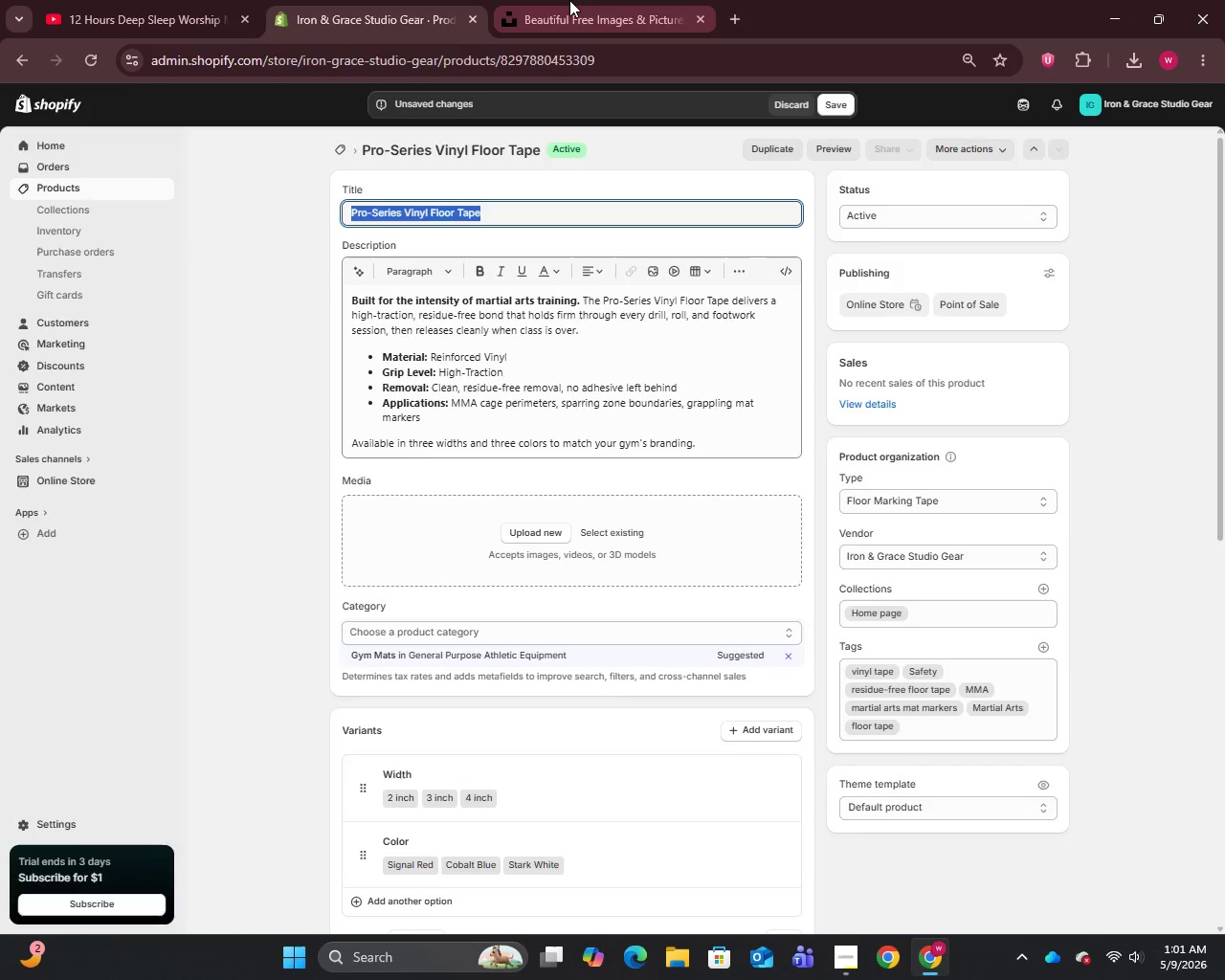 
left_click([569, 0])
 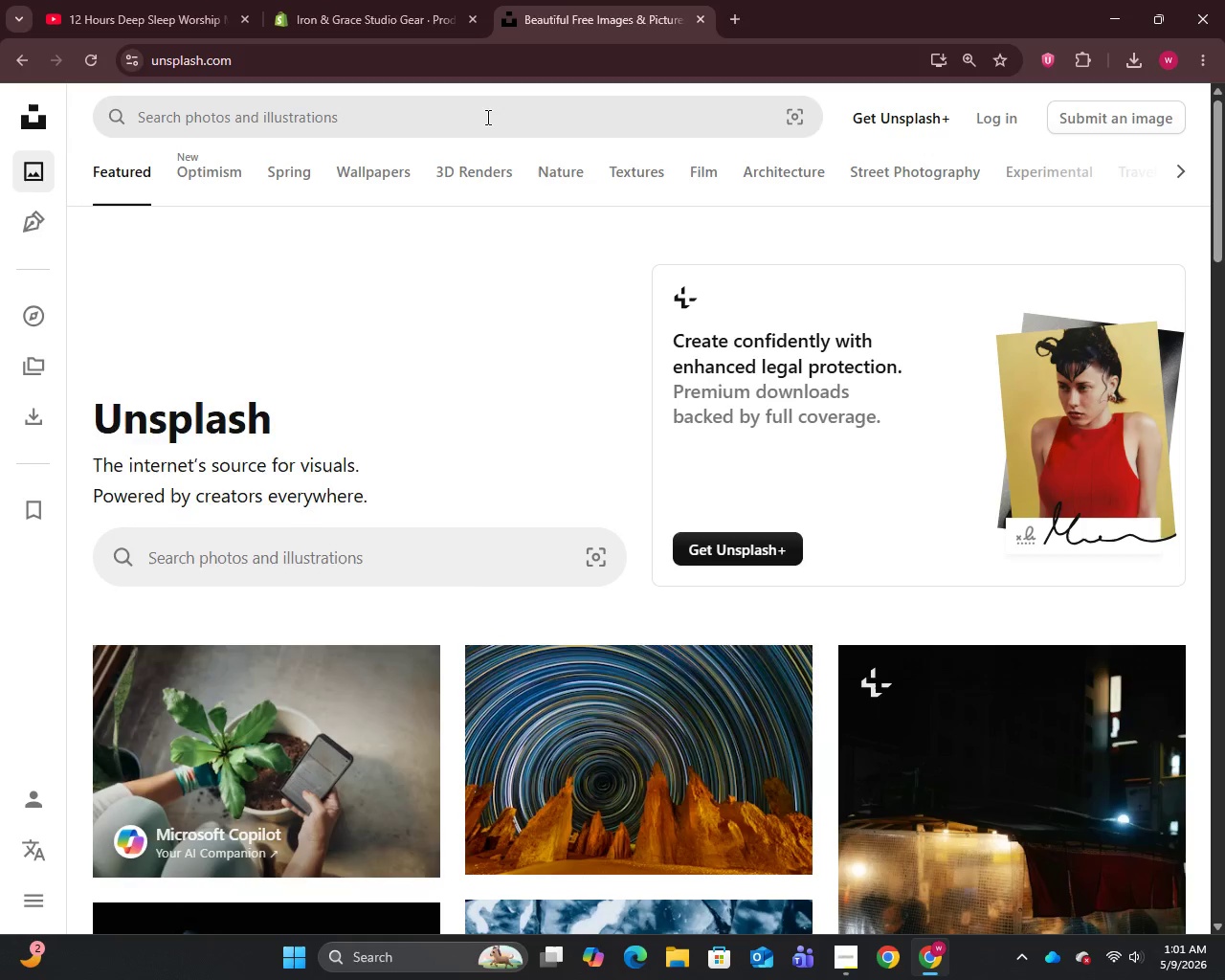 
left_click([479, 115])
 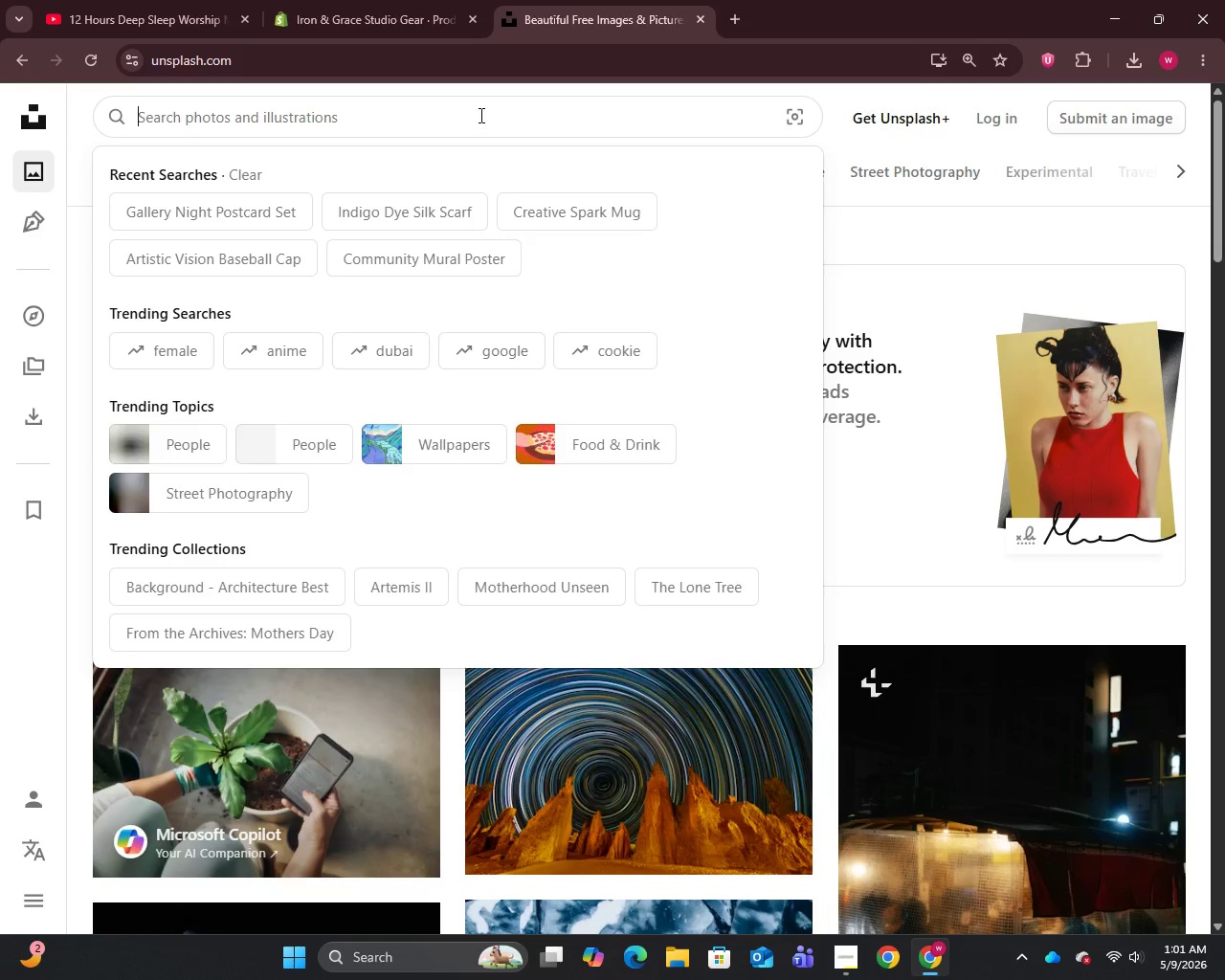 
key(Control+V)
 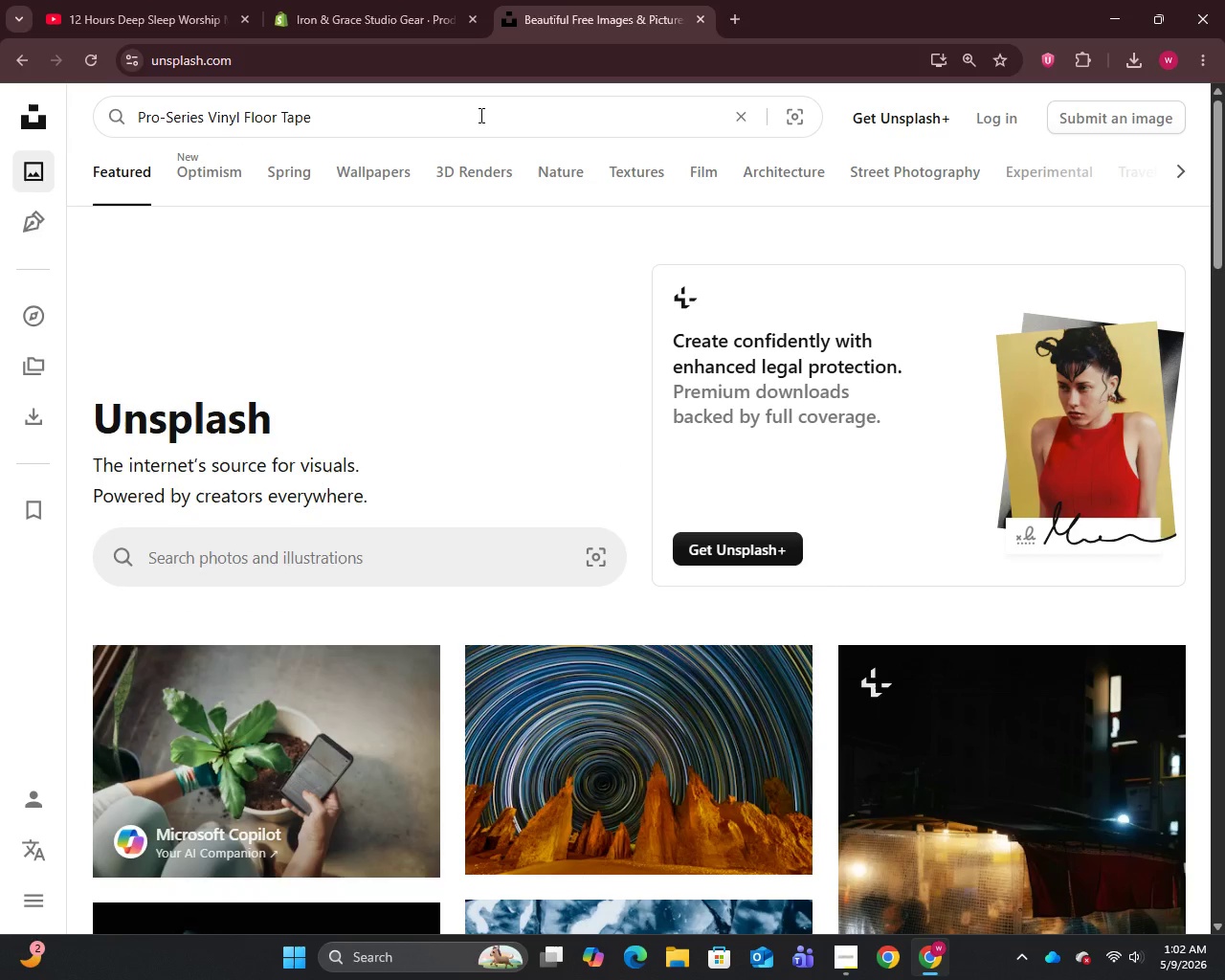 
key(Enter)
 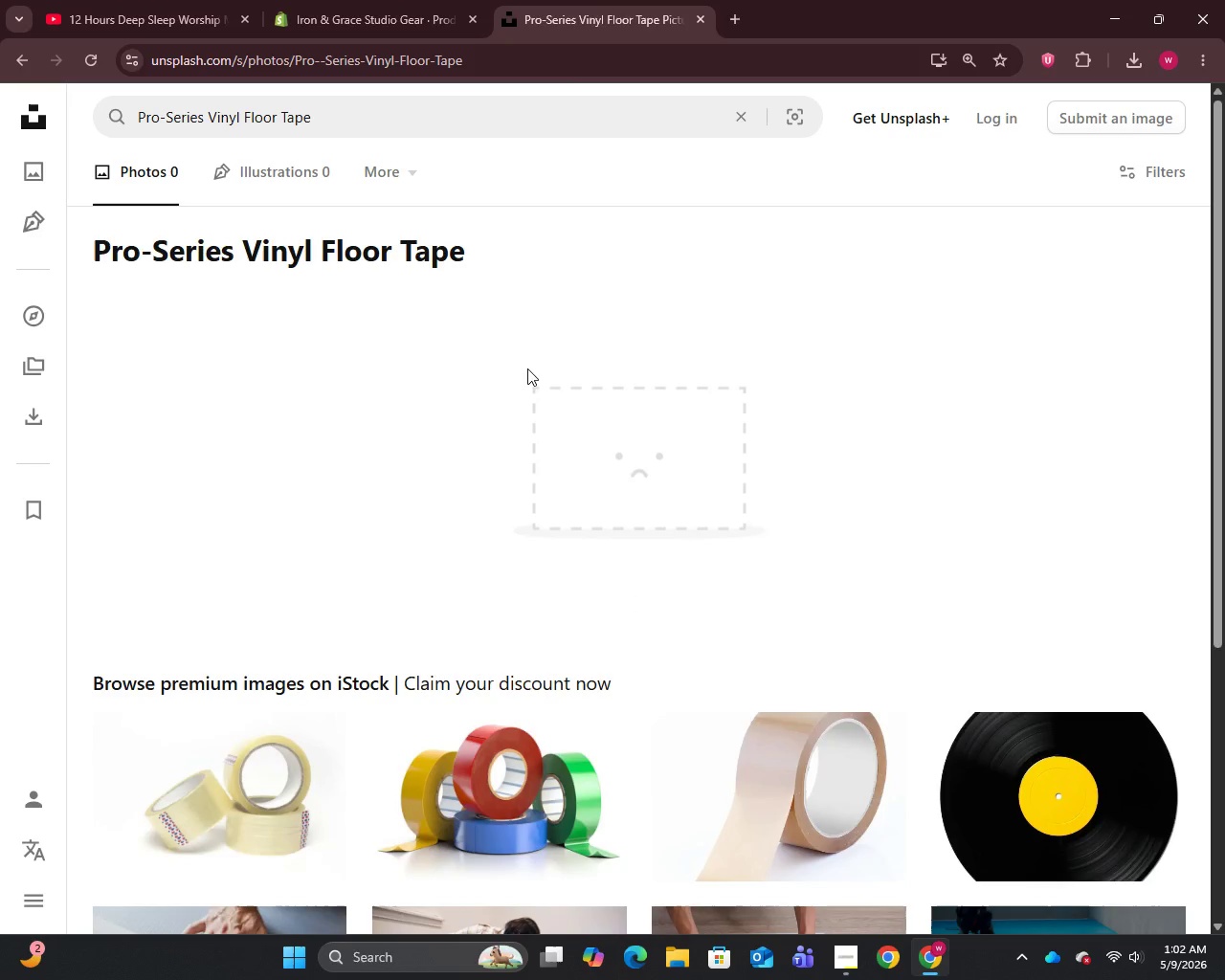 
scroll: coordinate [522, 368], scroll_direction: down, amount: 4.0
 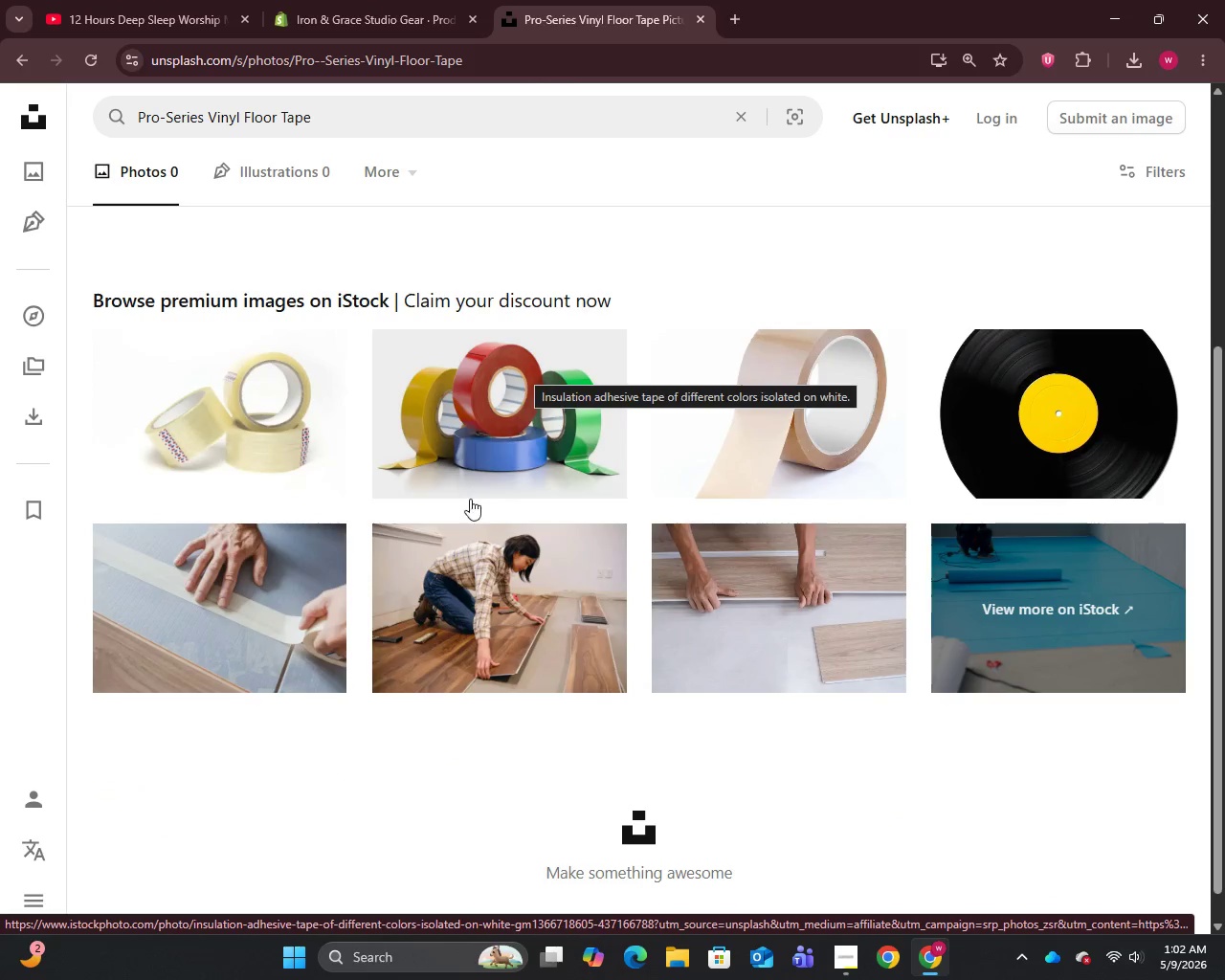 
mouse_move([293, 579])
 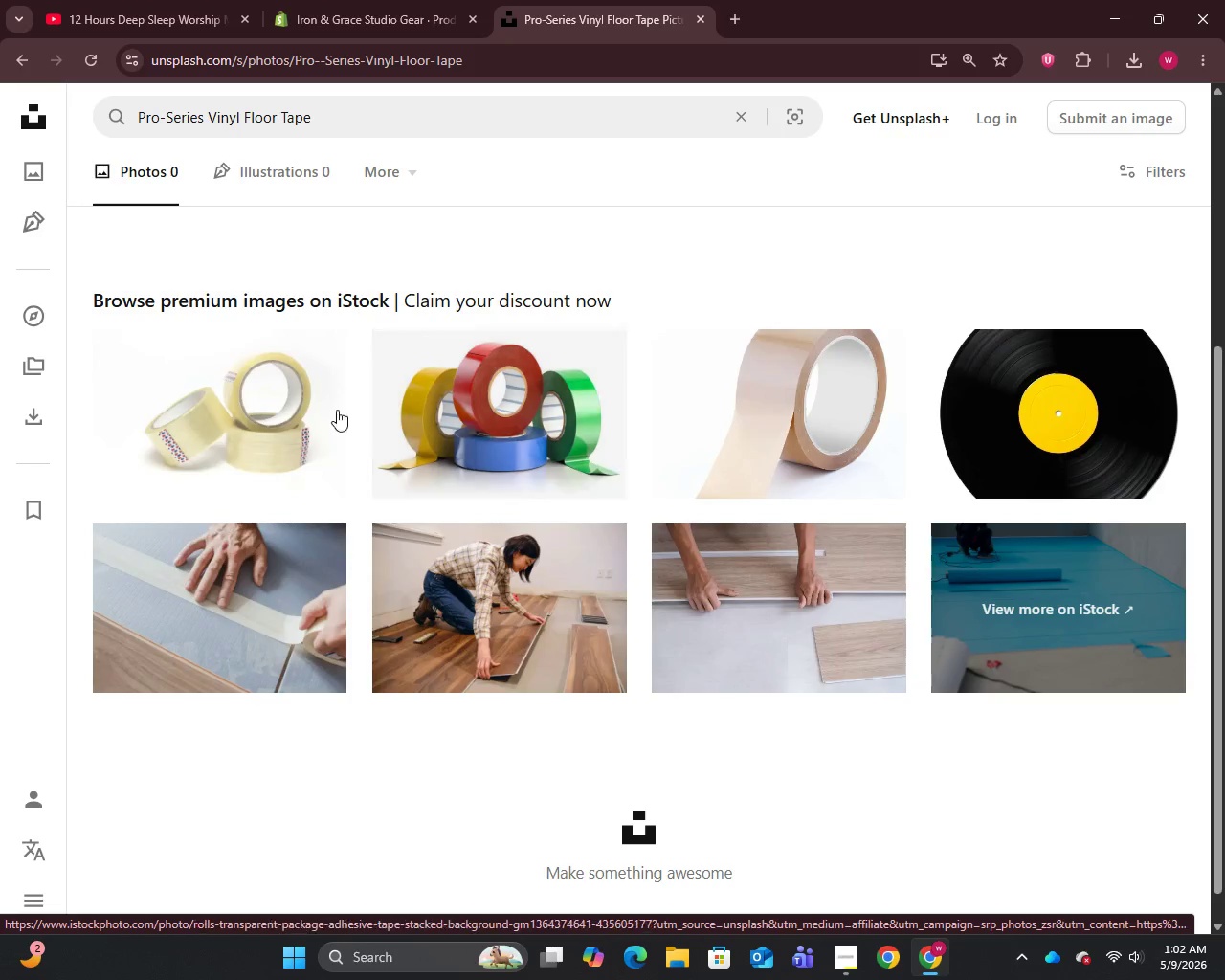 
right_click([234, 410])
 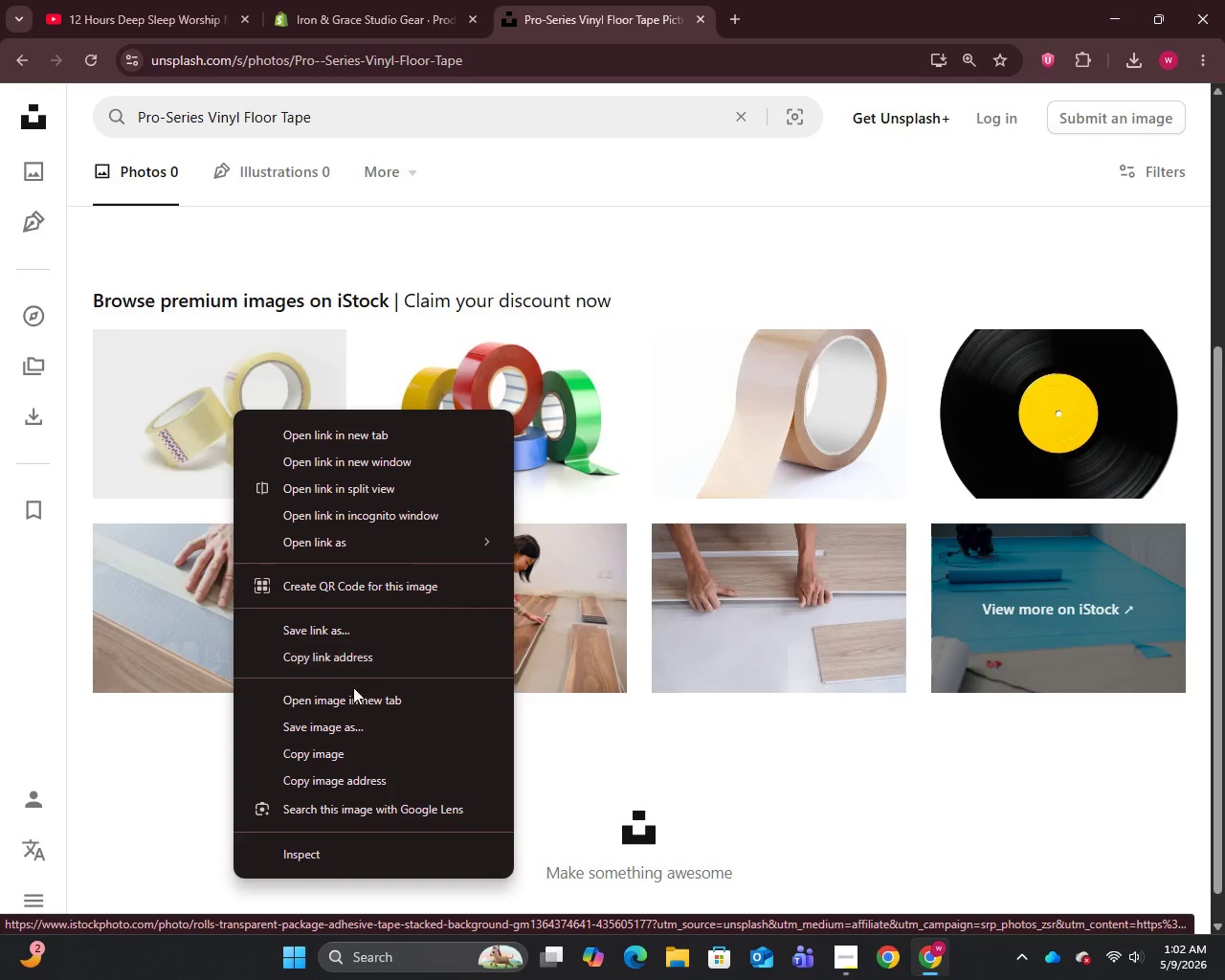 
left_click([356, 720])
 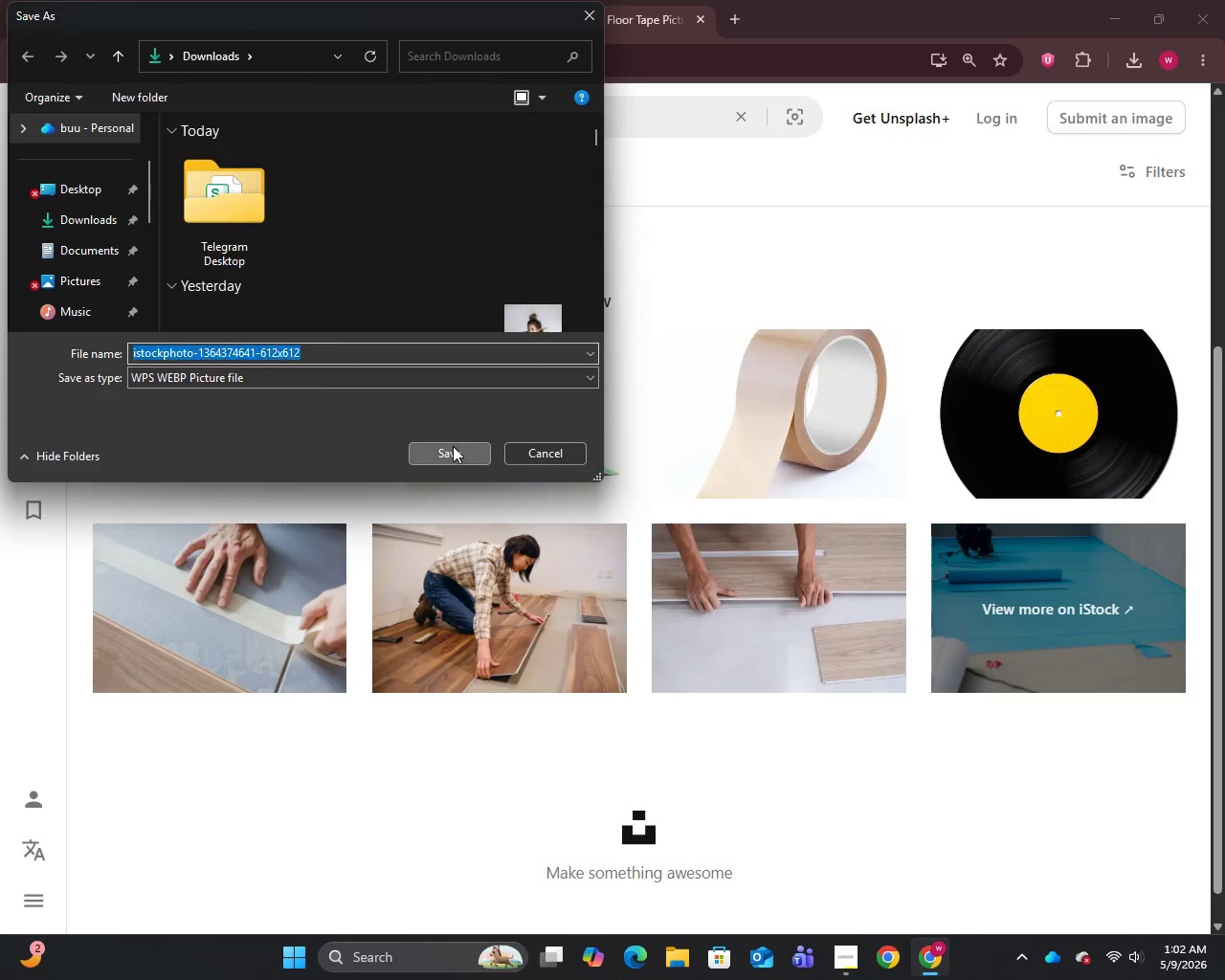 
left_click([427, 3])
 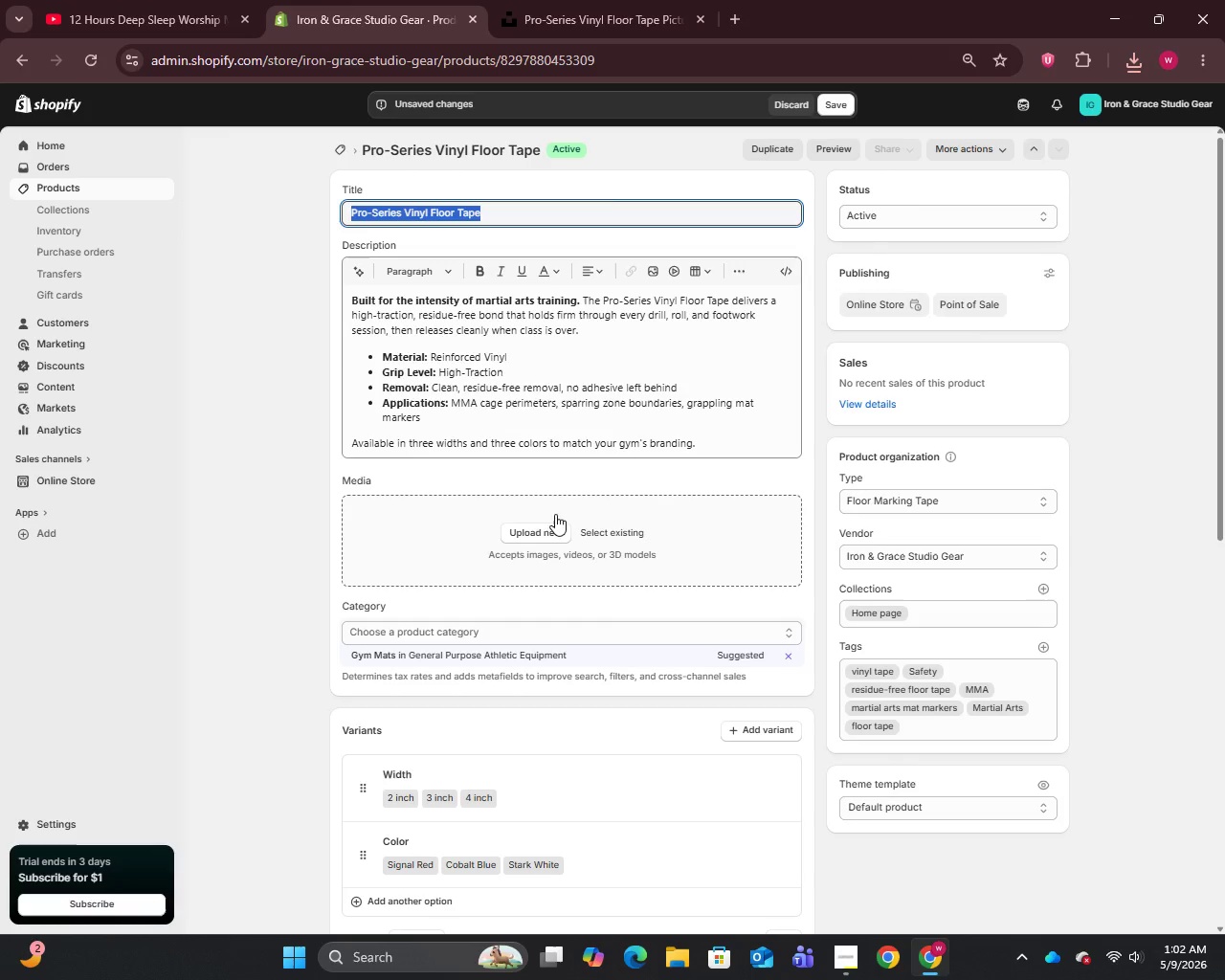 
left_click([544, 529])
 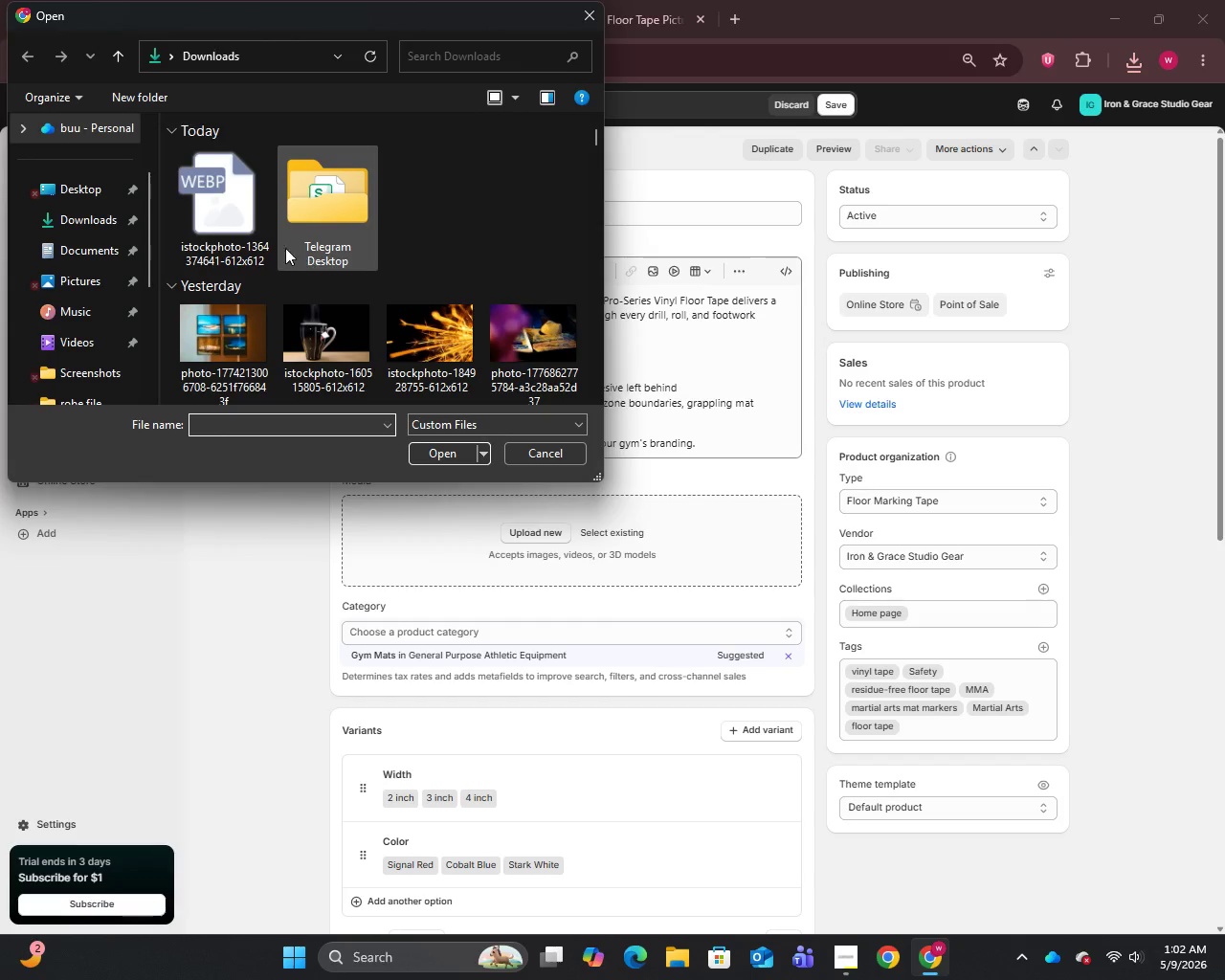 
left_click([234, 231])
 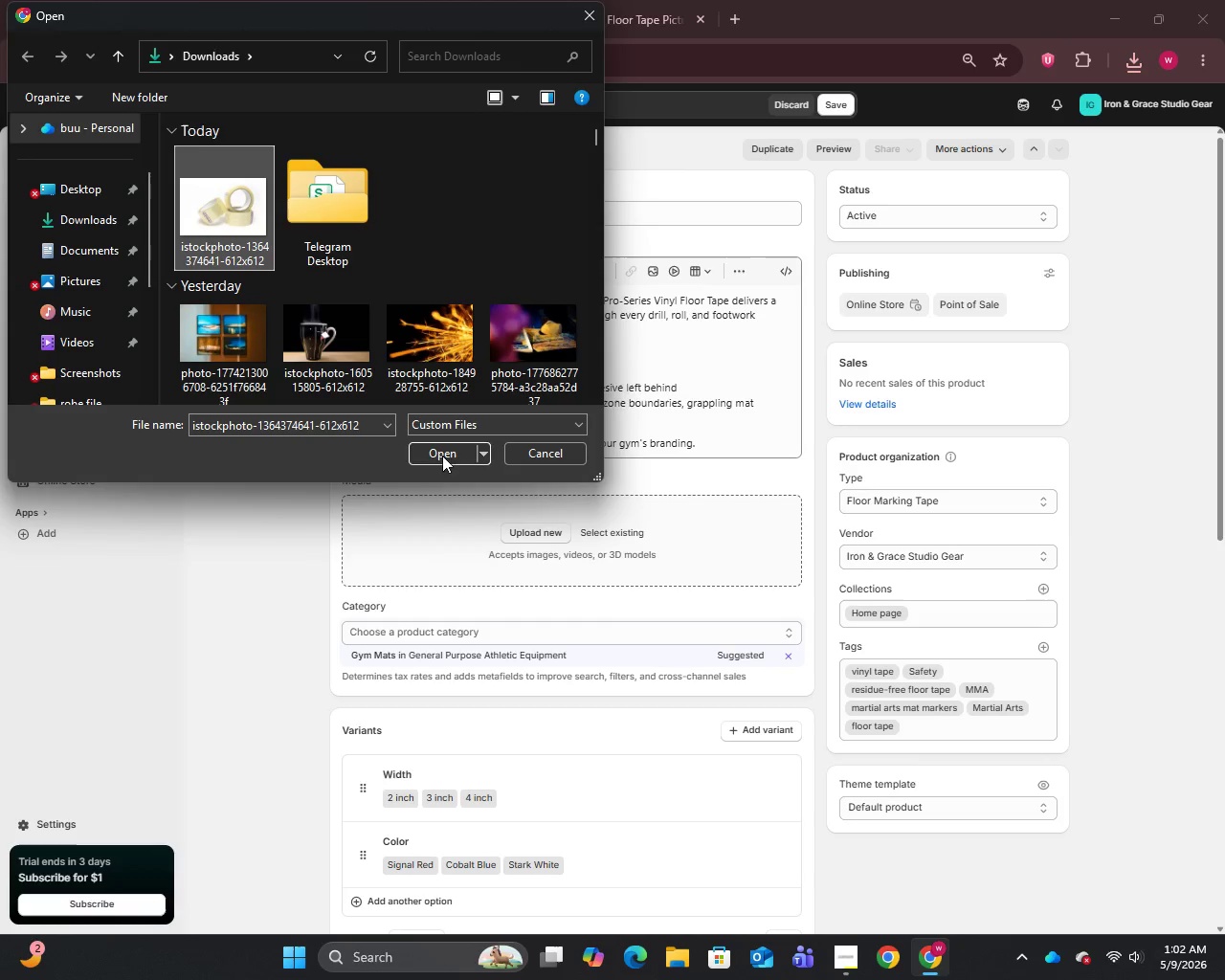 
left_click([442, 453])
 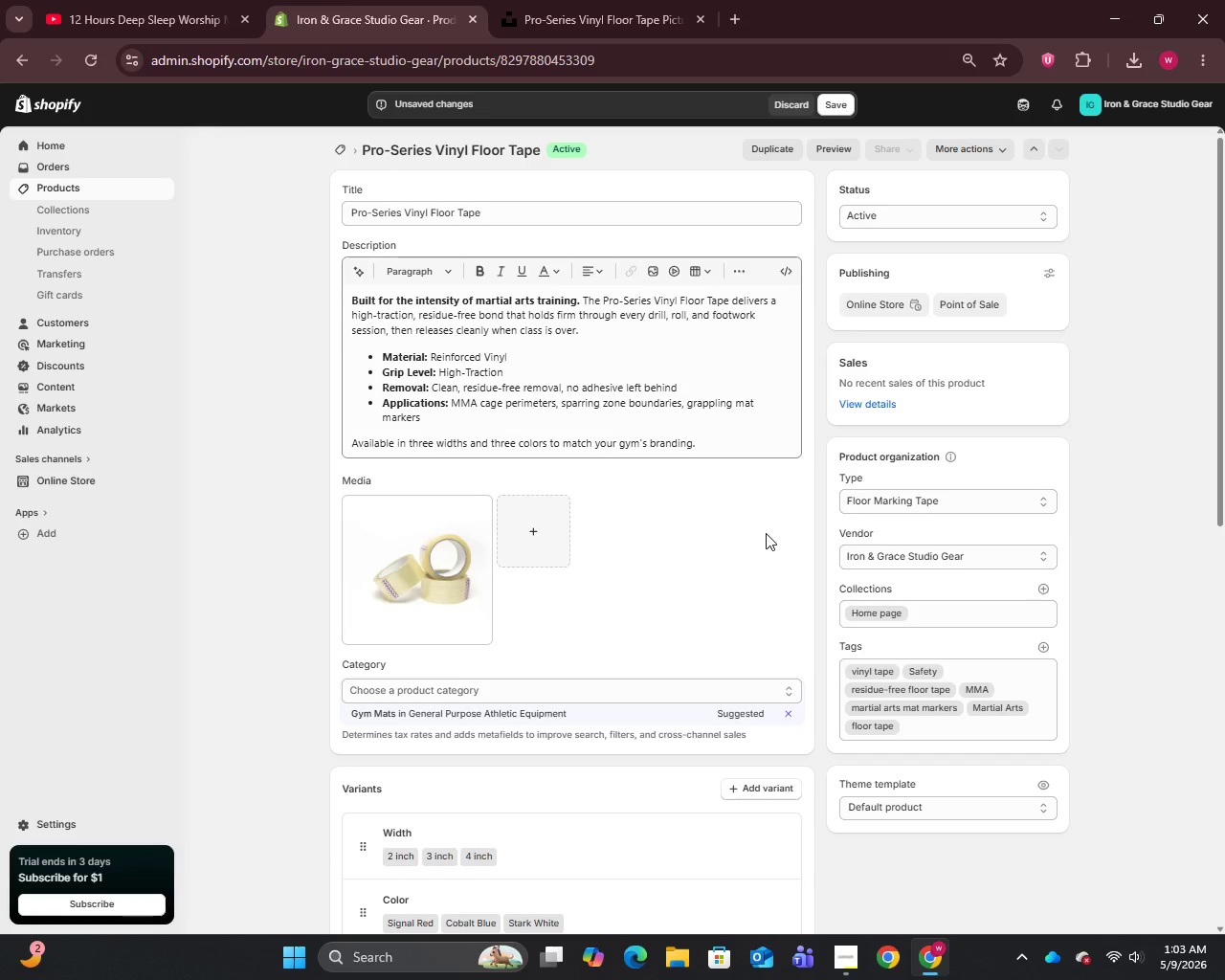 
wait(90.11)
 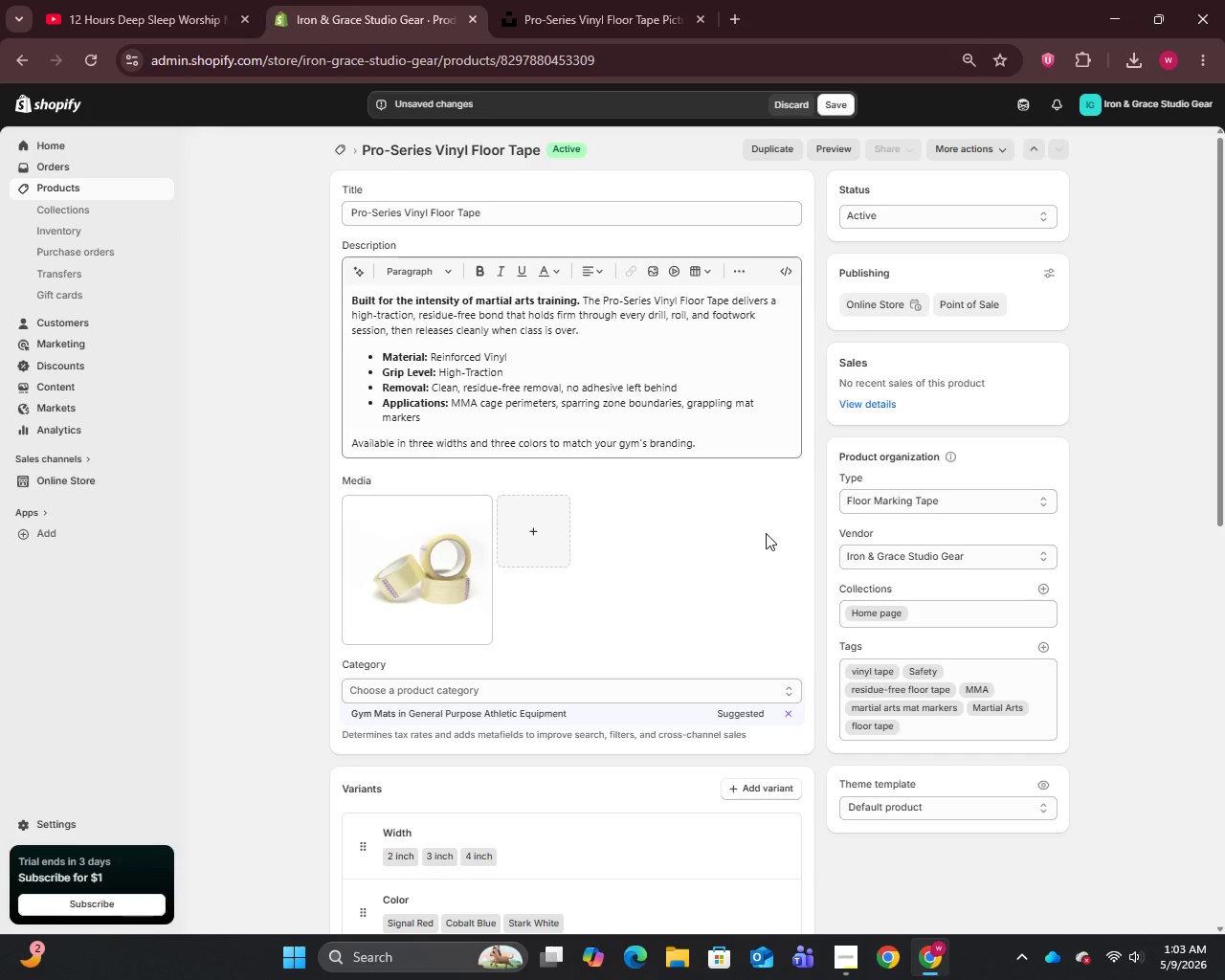 
left_click([402, 581])
 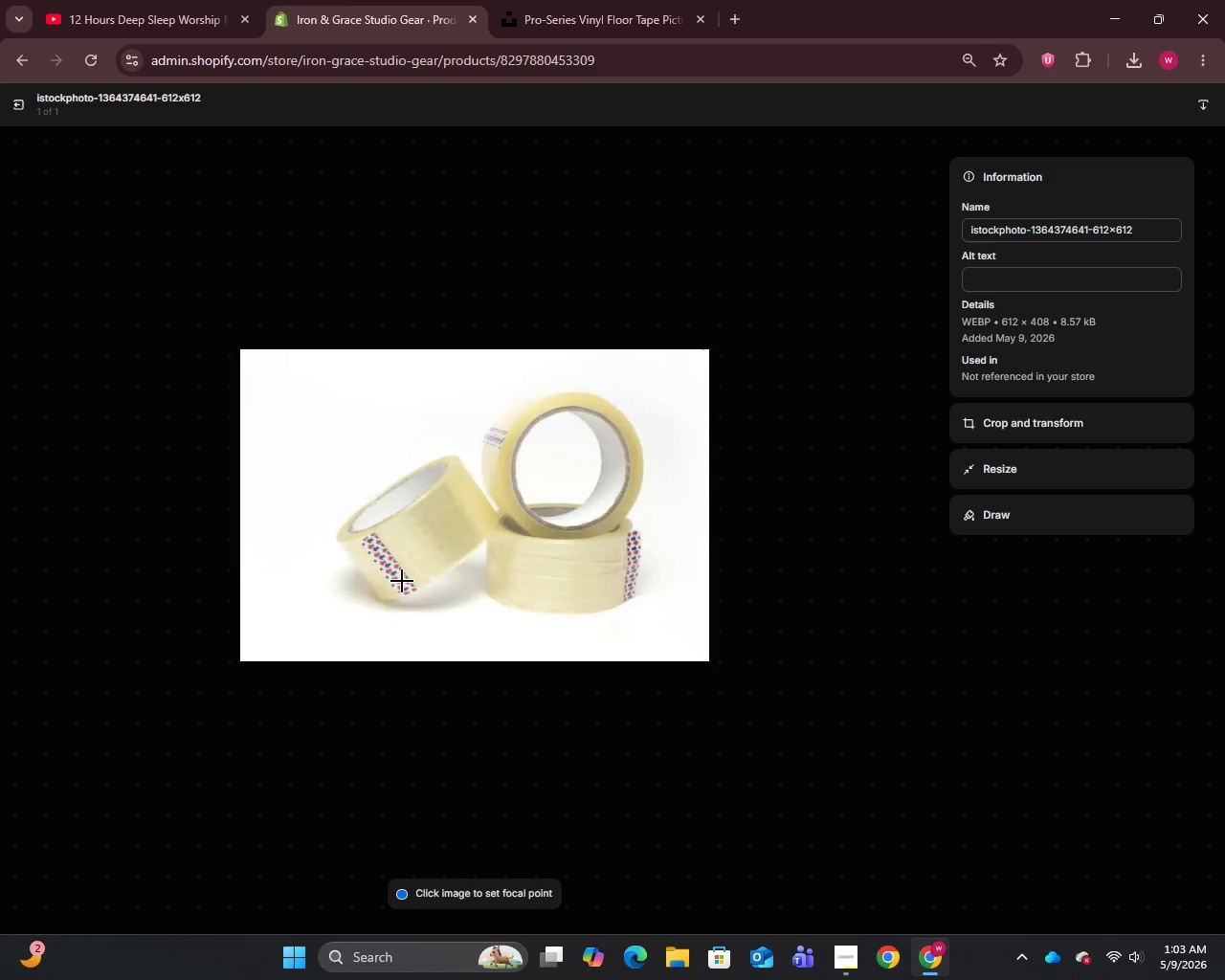 
wait(10.67)
 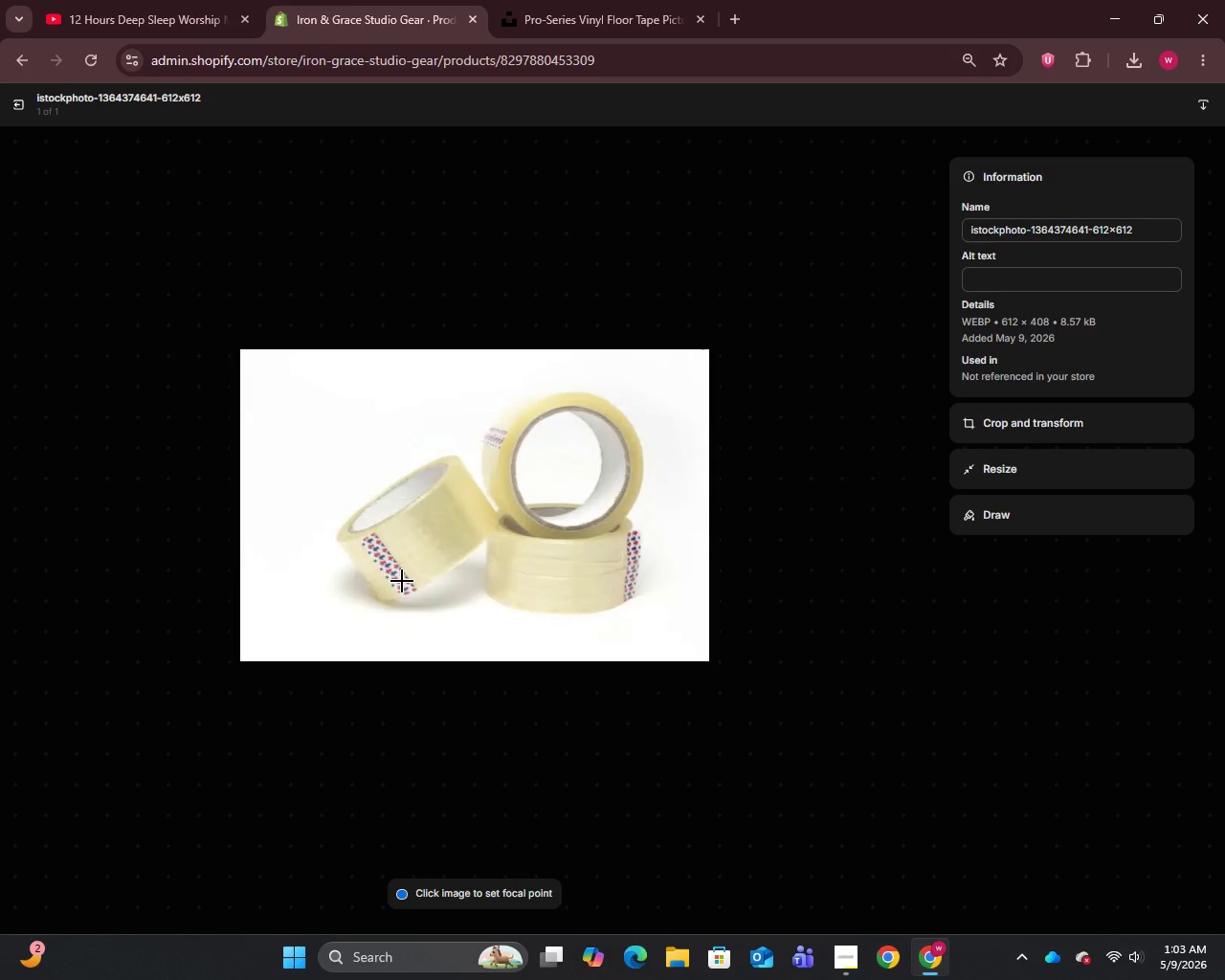 
left_click([1013, 241])
 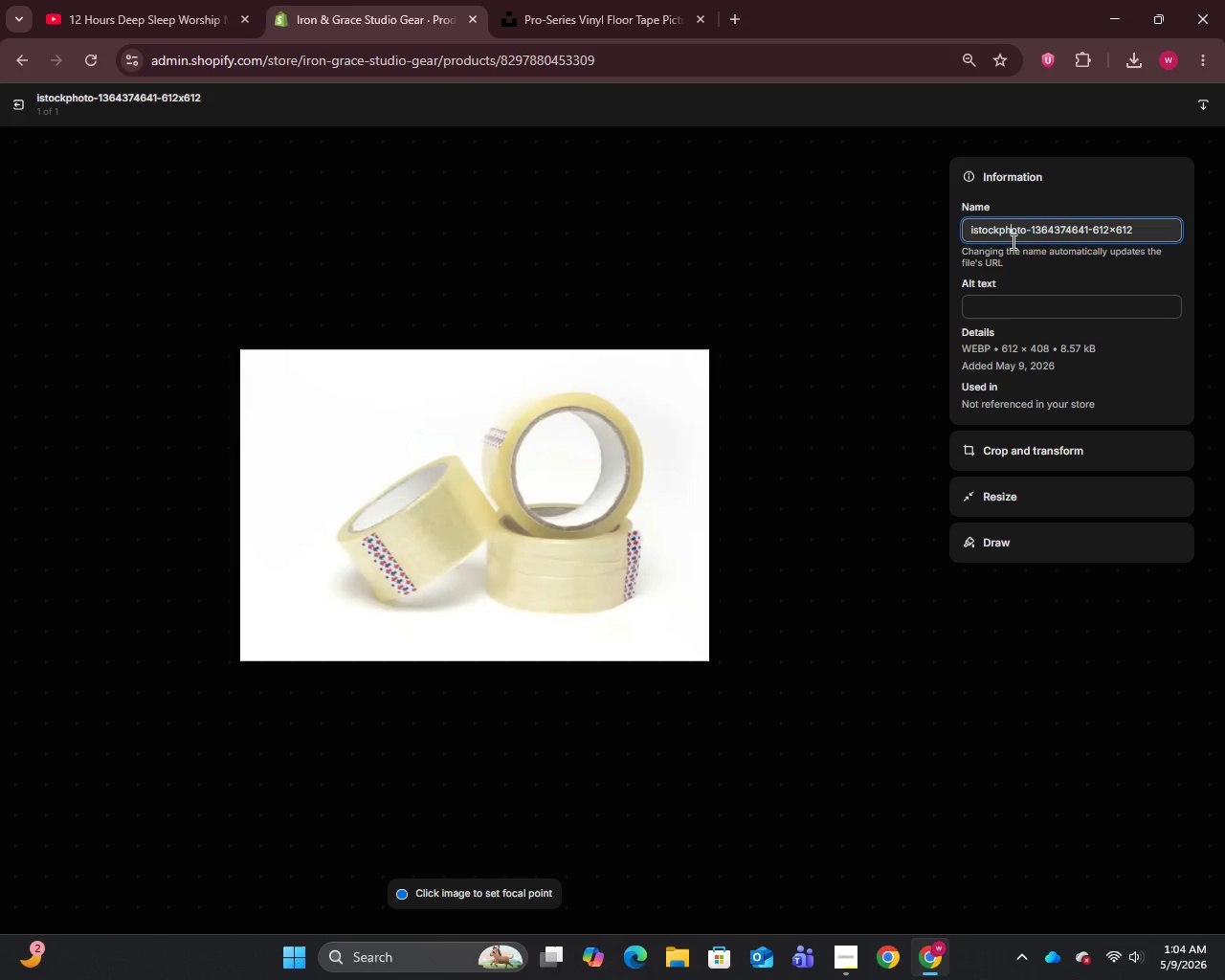 
key(Control+A)
 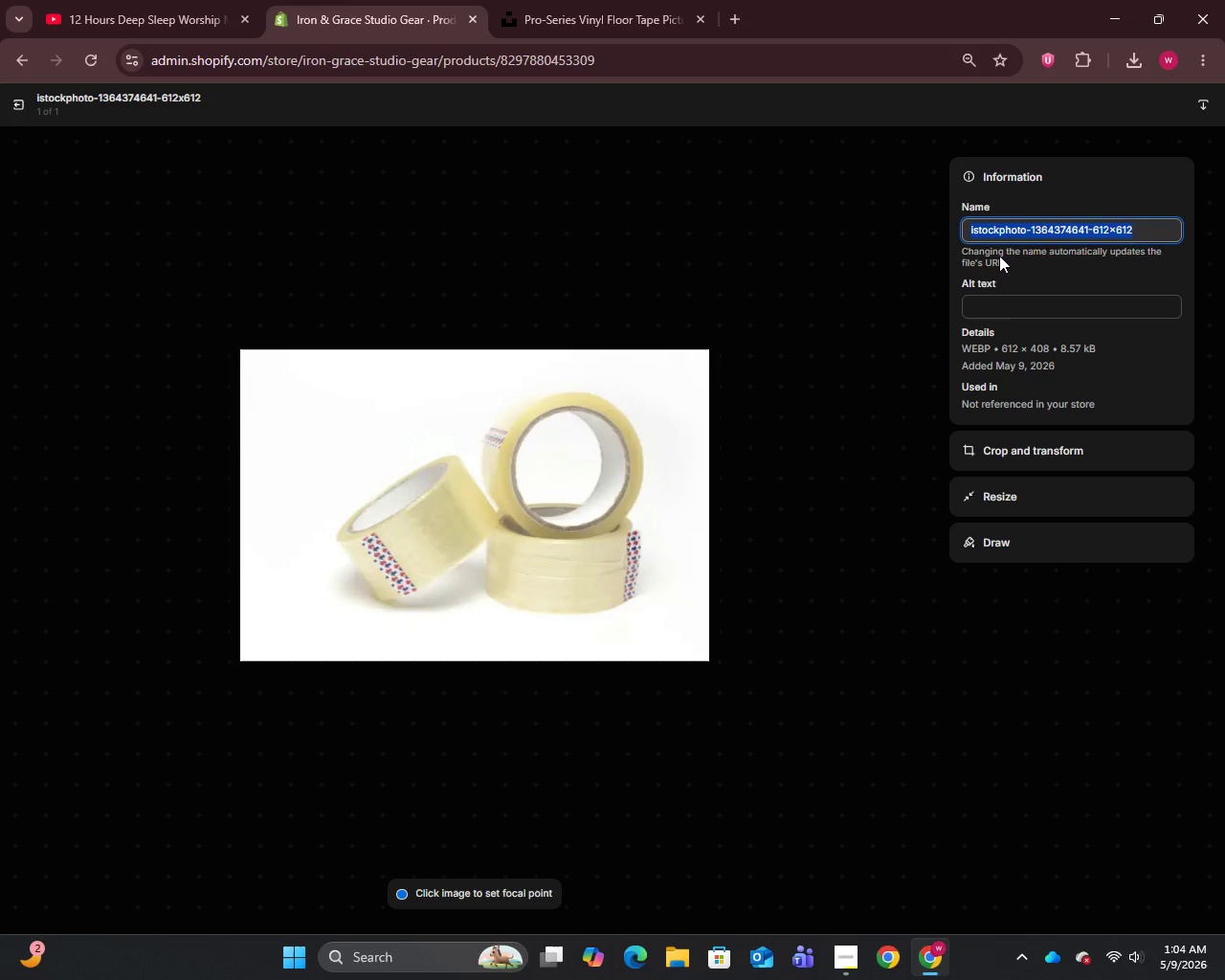 
key(Control+V)
 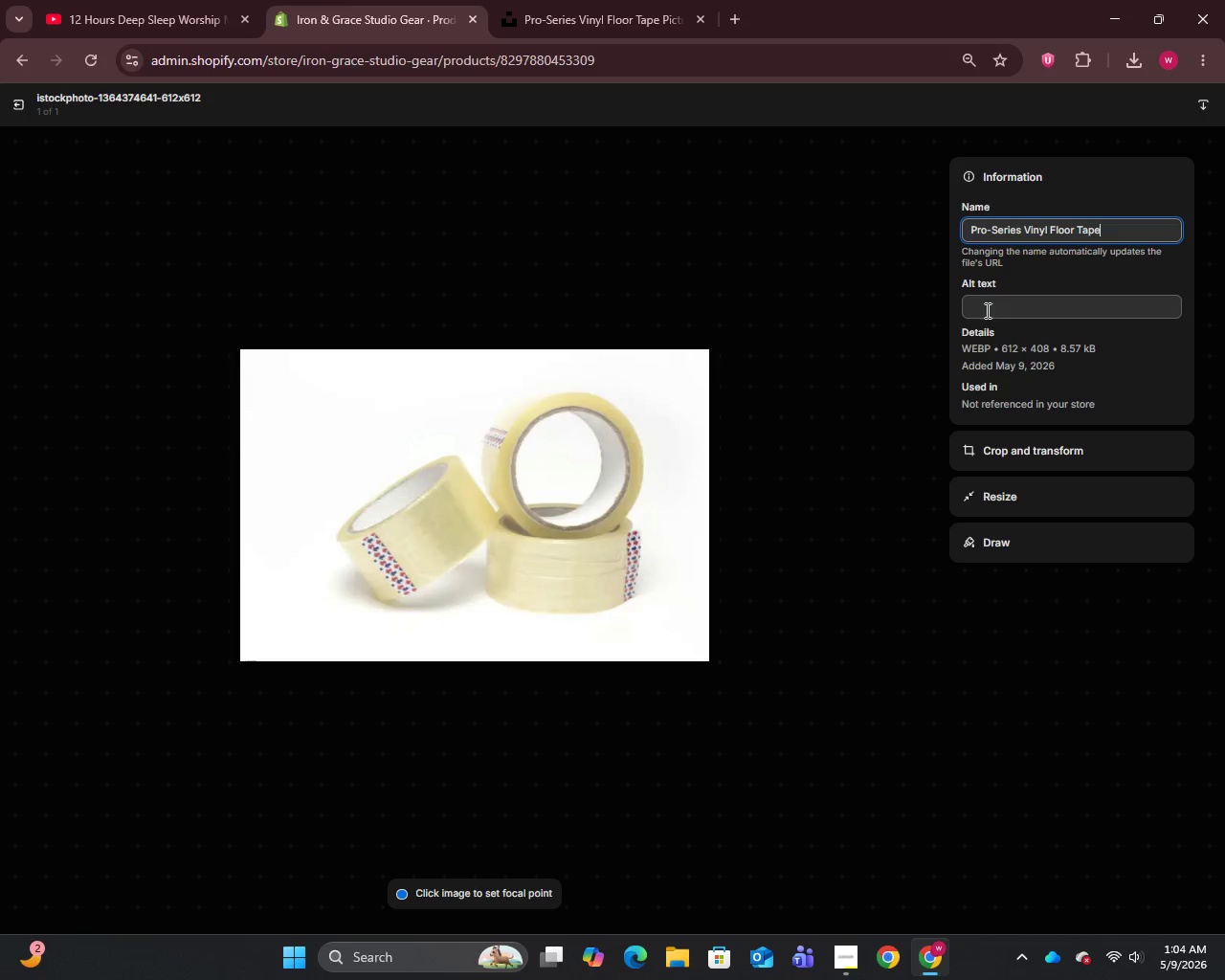 
left_click([986, 310])
 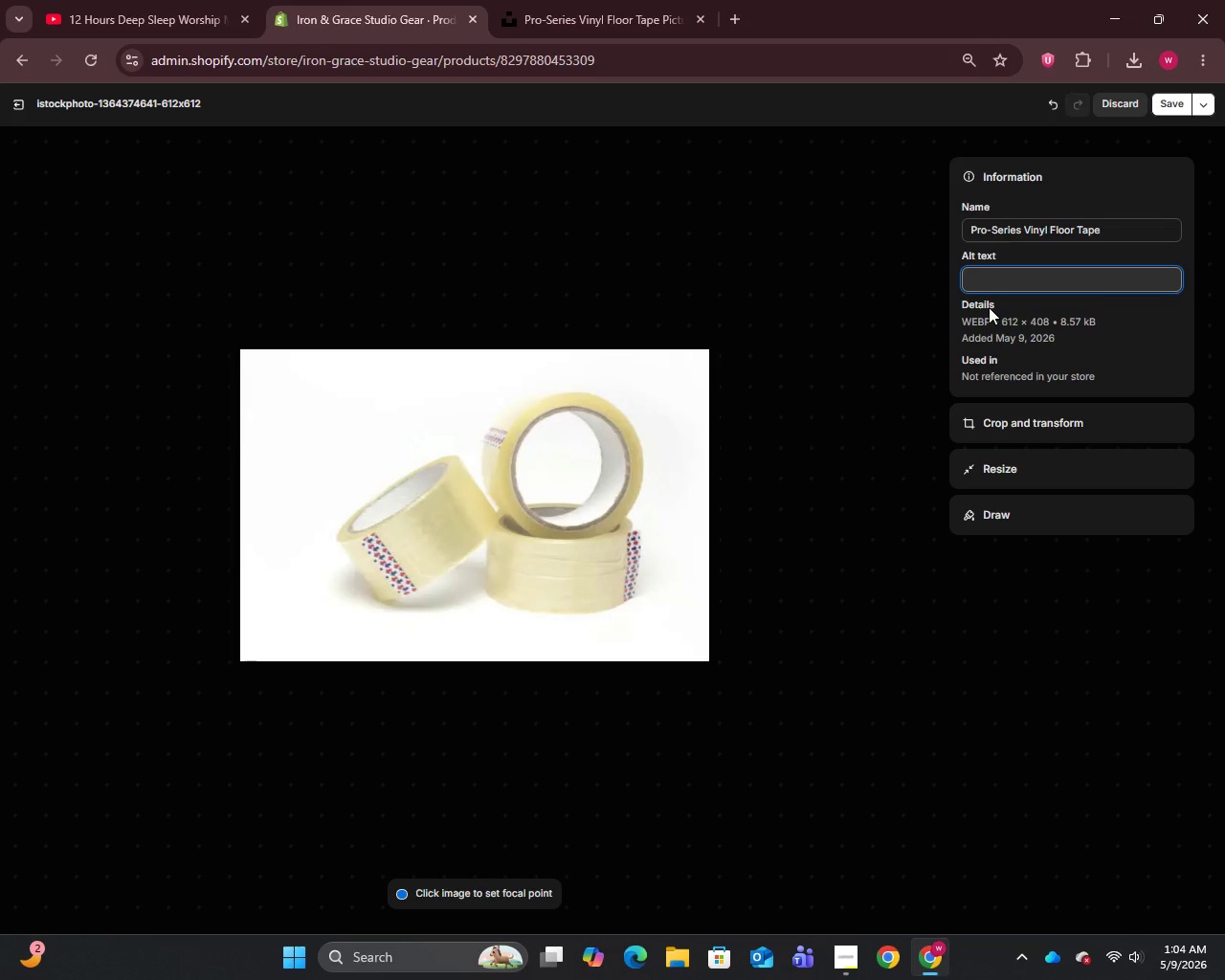 
type(Pro-Series red vinyl floor tape marking an MMA gym mat boundary)
 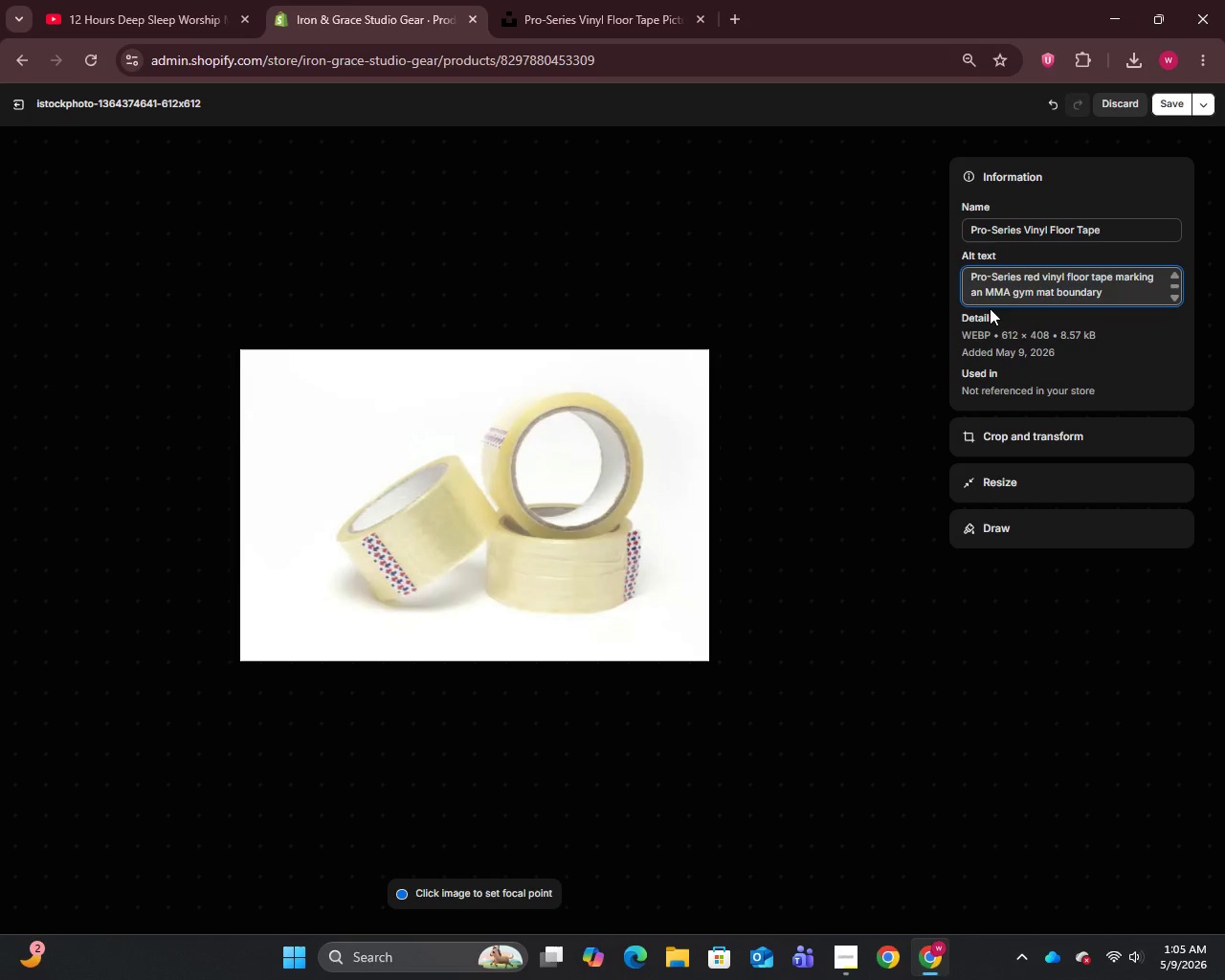 
wait(27.11)
 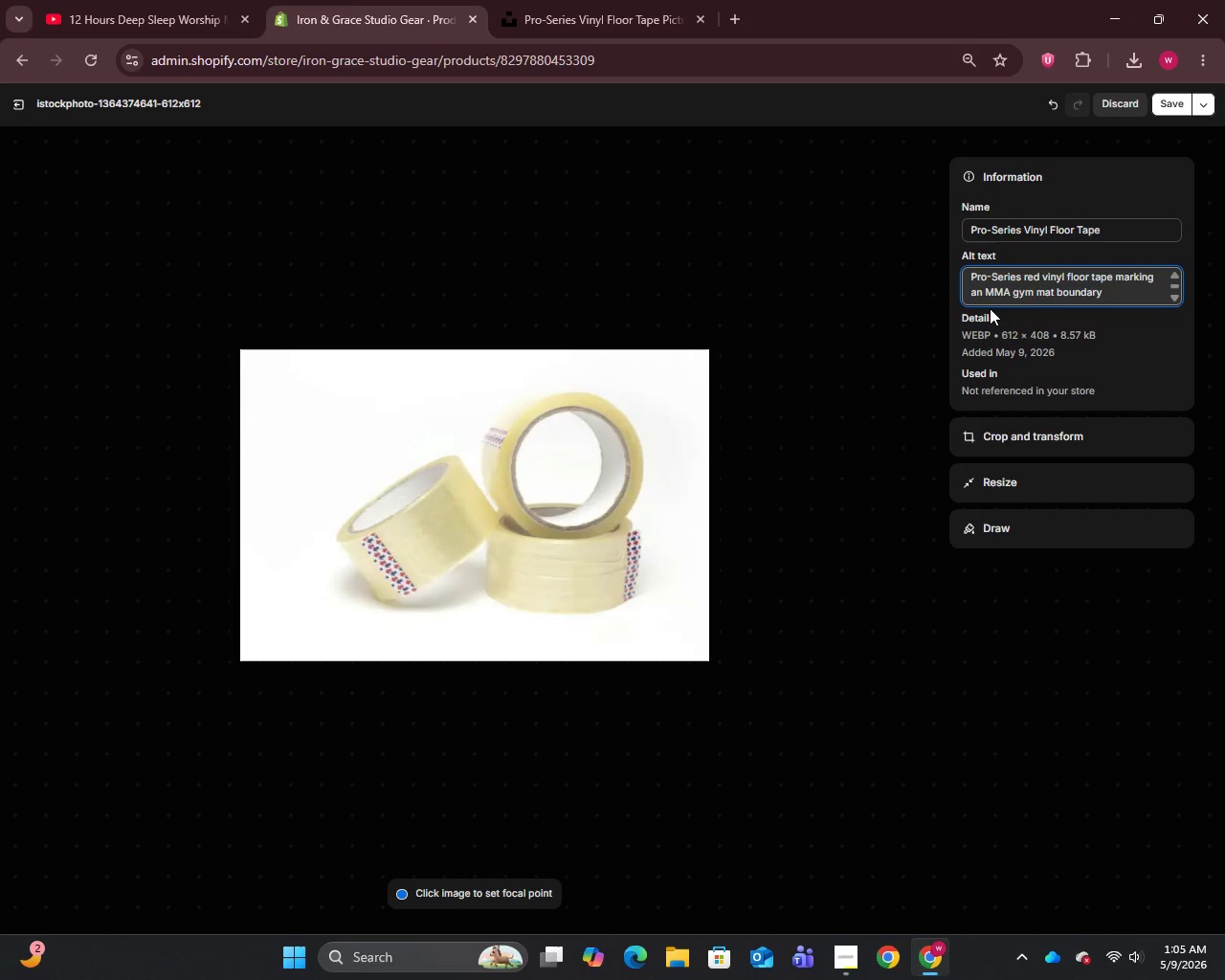 
left_click([1165, 106])
 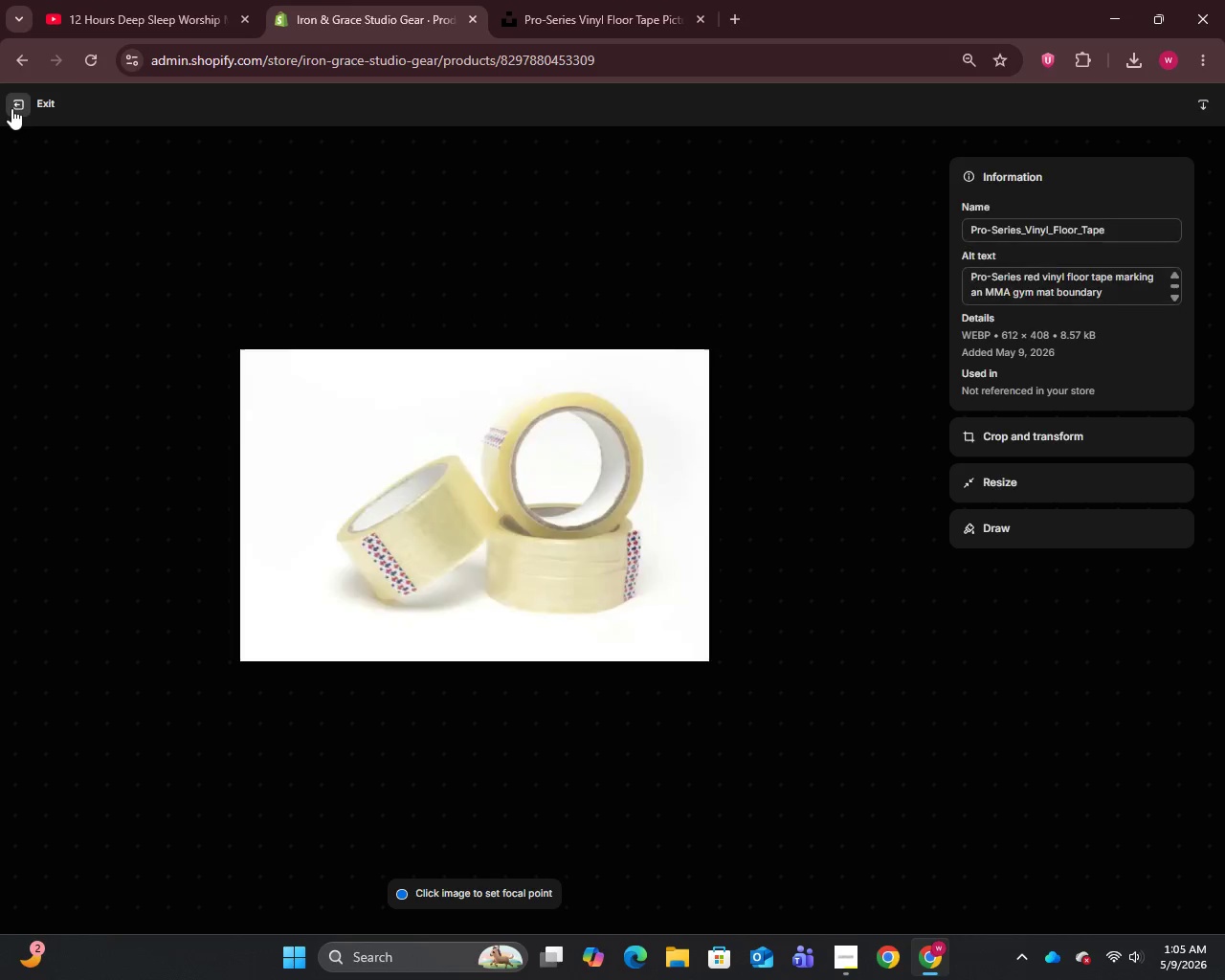 
left_click([11, 108])
 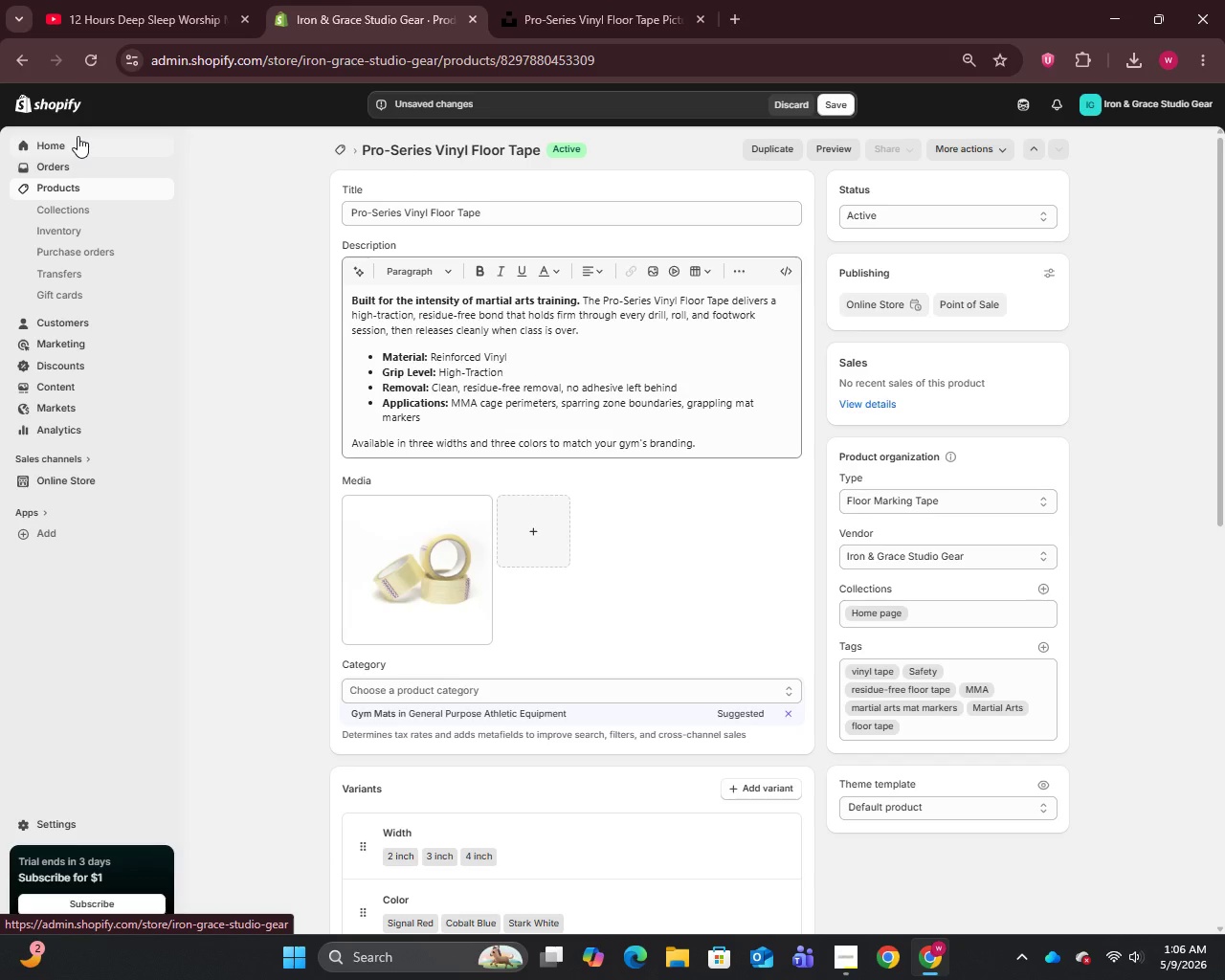 
wait(68.2)
 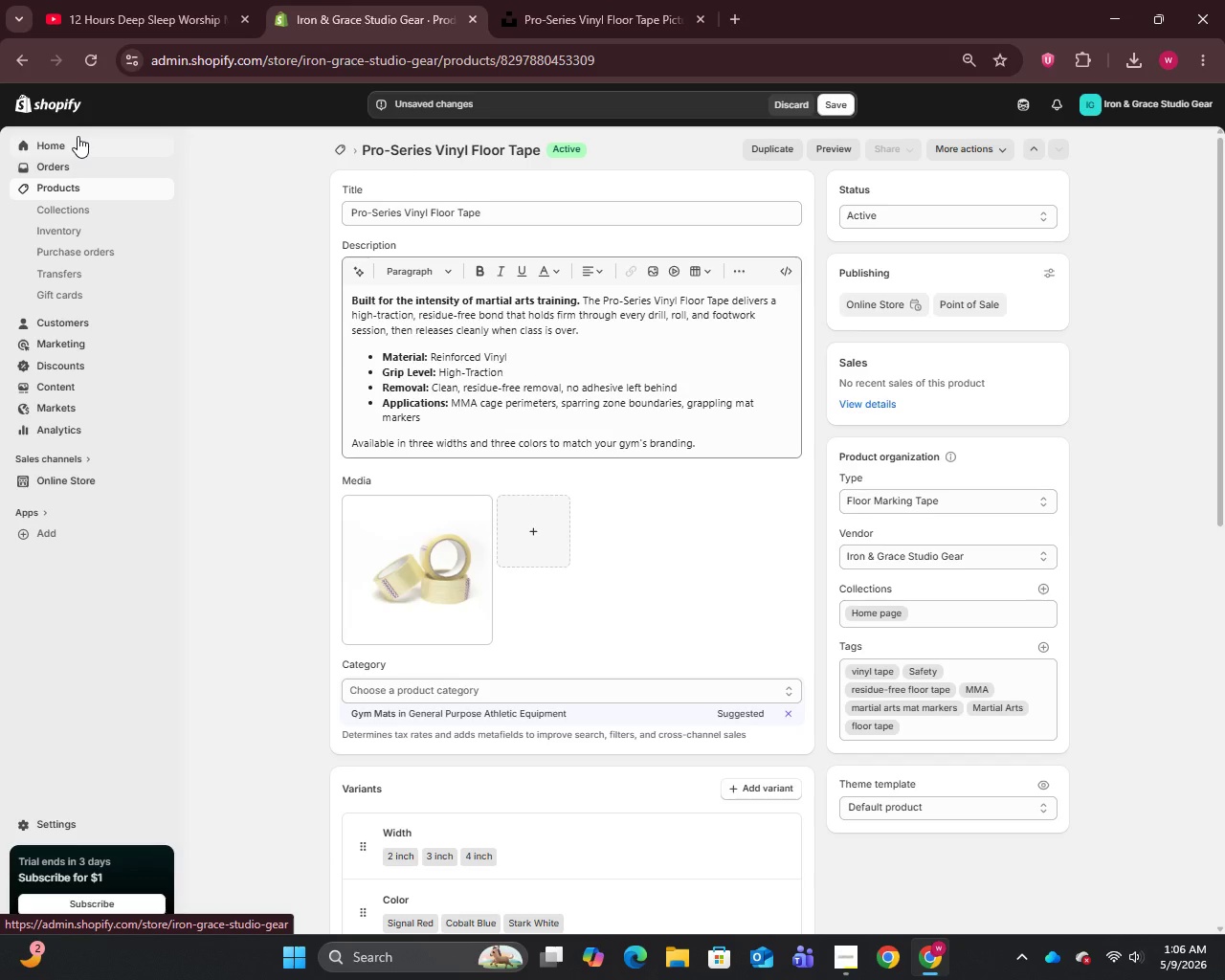 
scroll: coordinate [619, 704], scroll_direction: down, amount: 9.0
 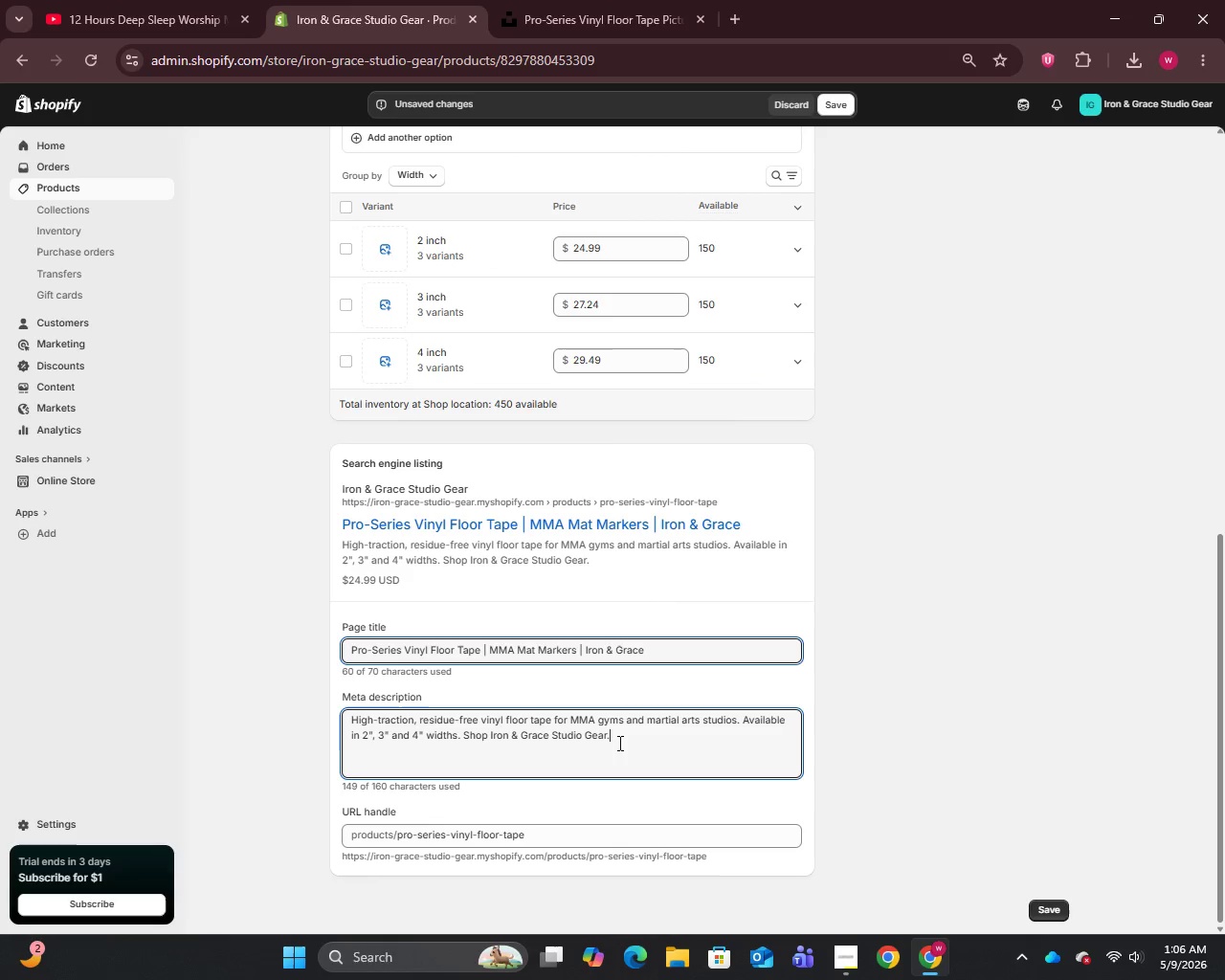 
left_click([505, 739])
 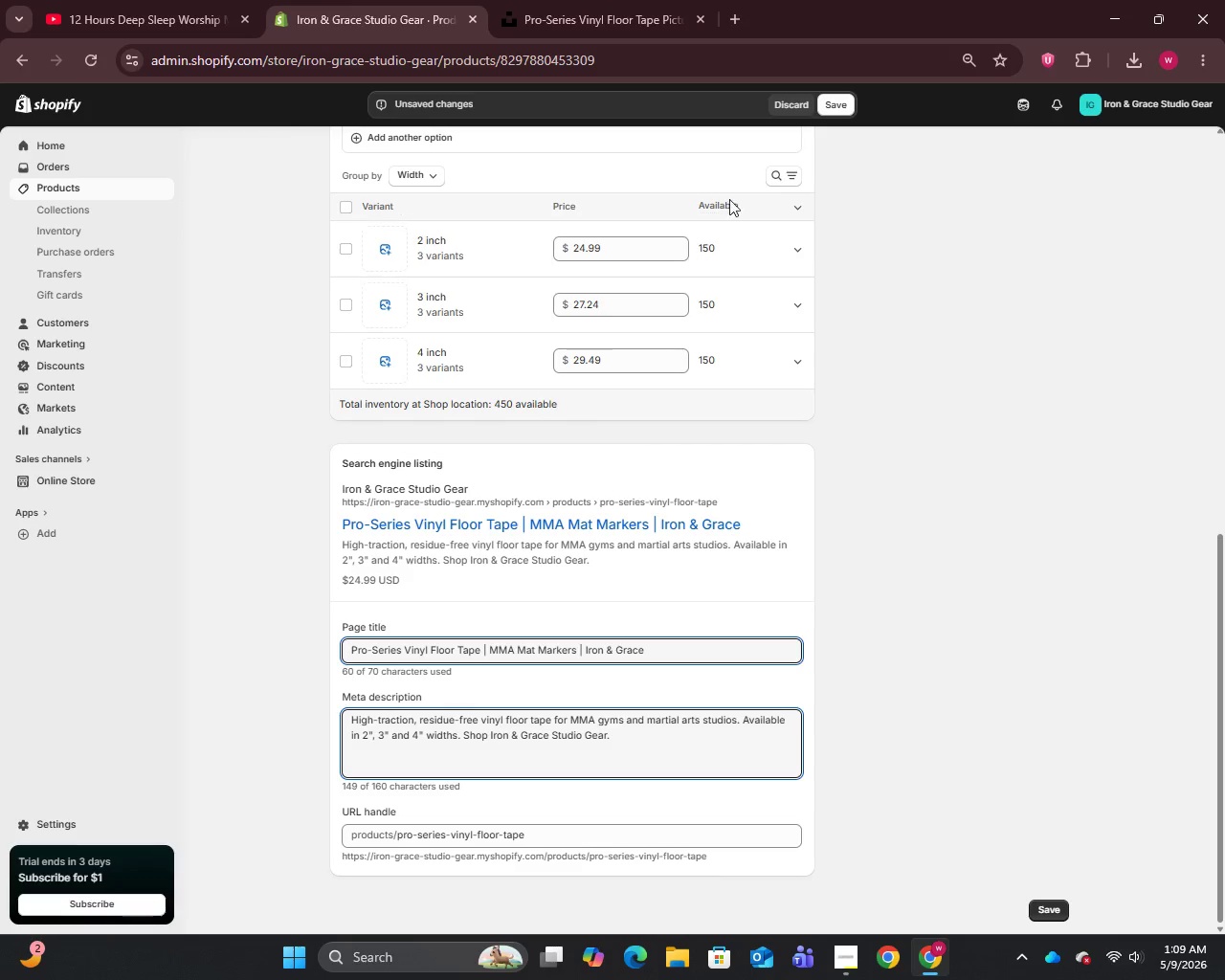 
wait(162.72)
 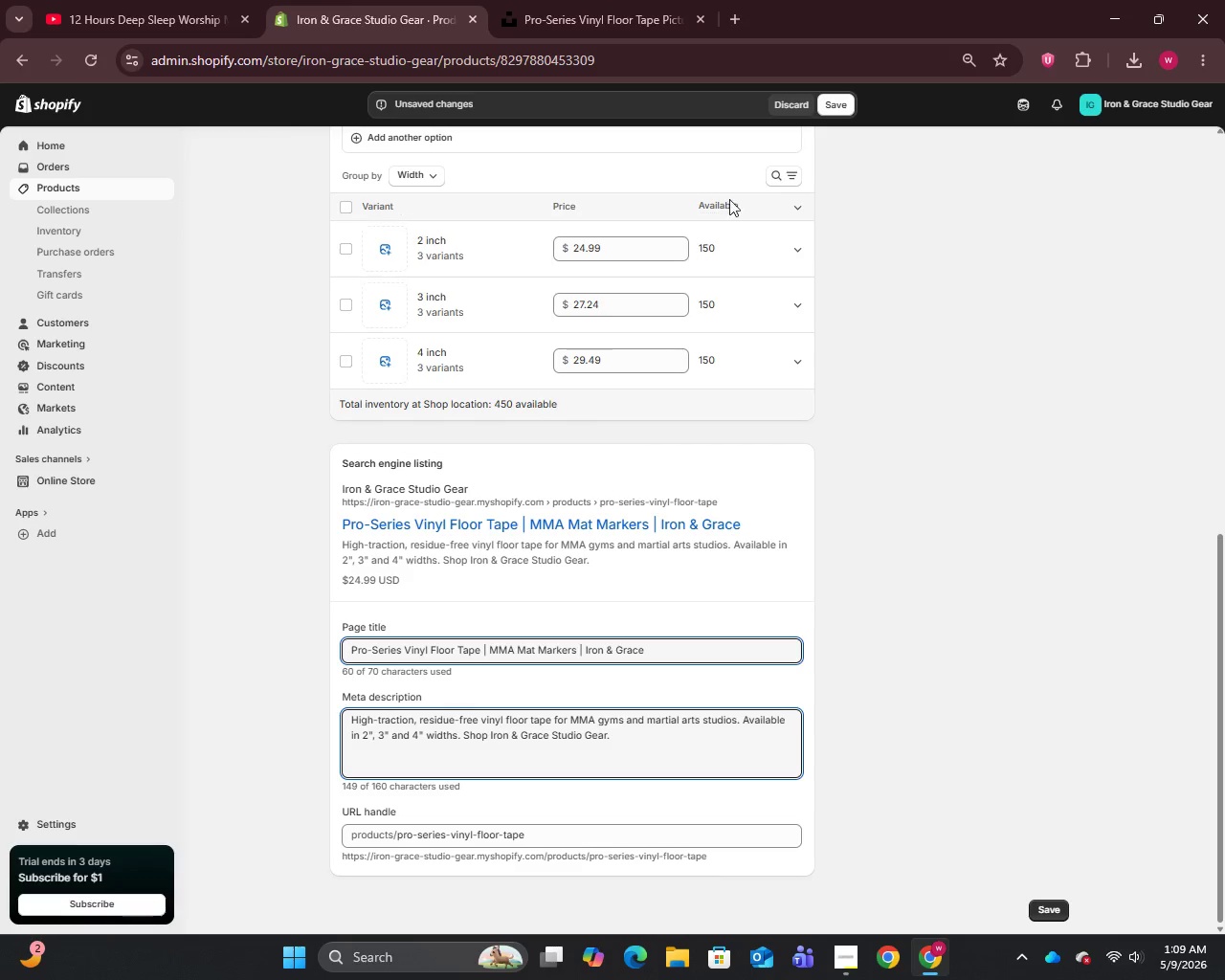 
left_click([60, 185])
 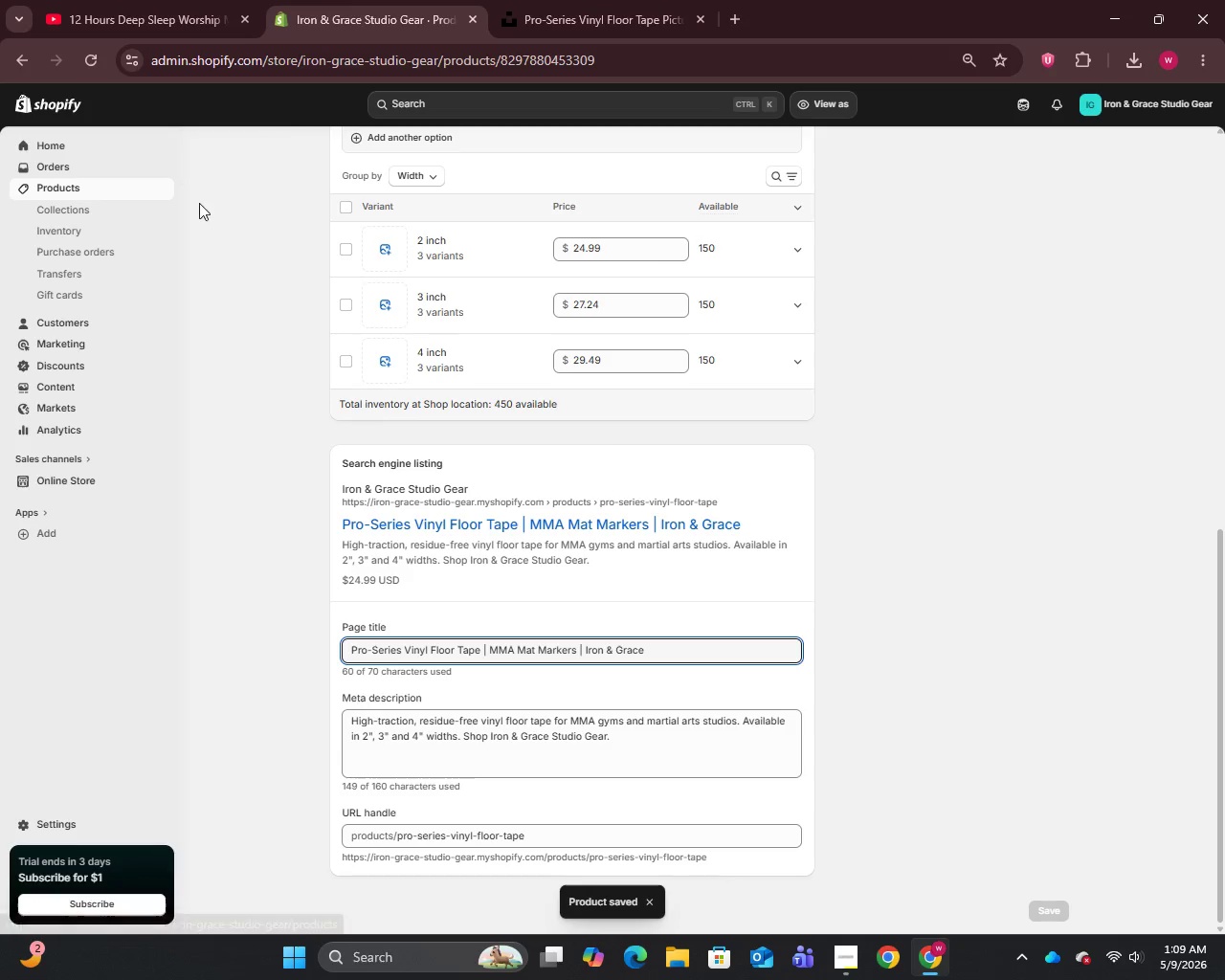 
left_click([64, 191])
 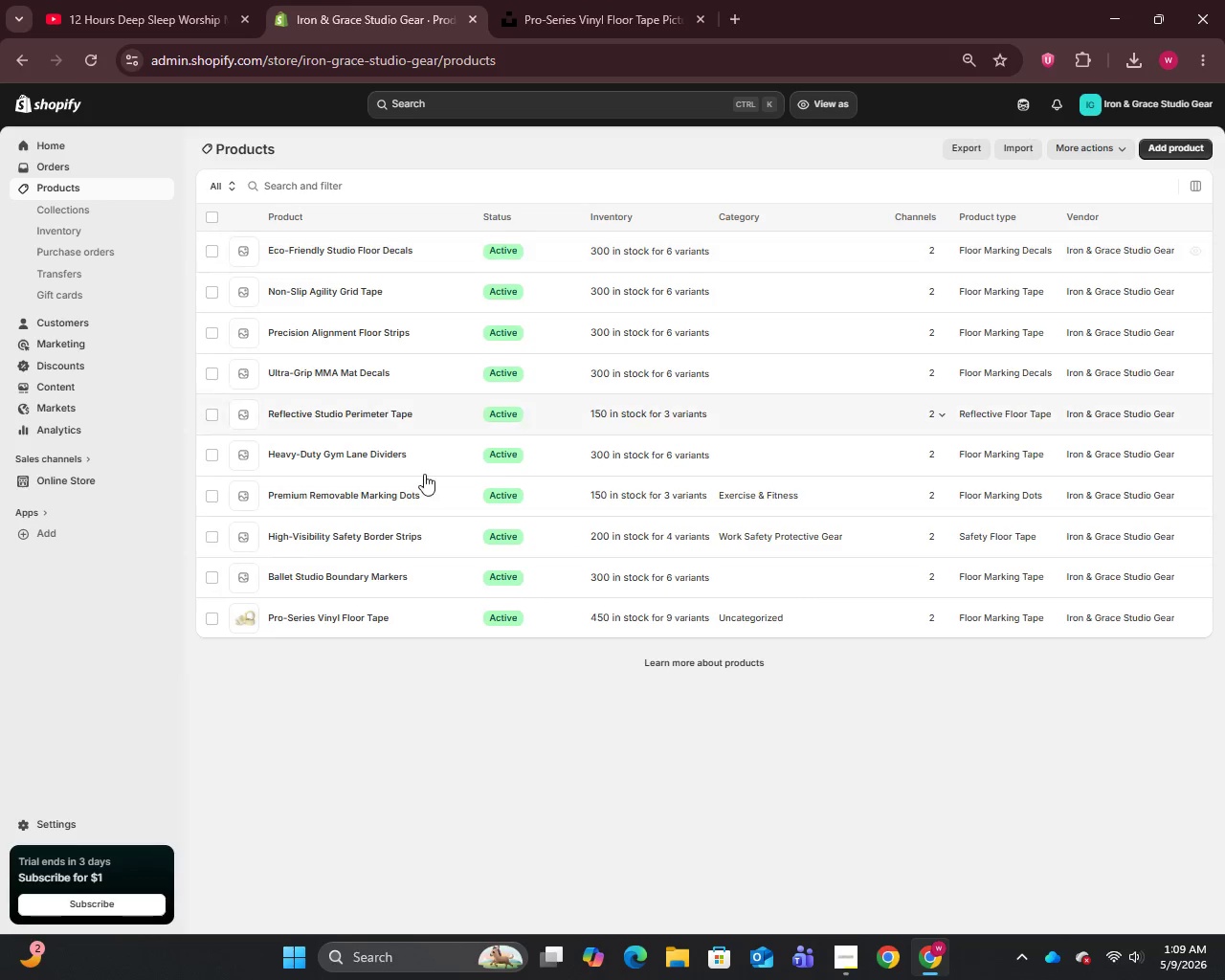 
left_click([307, 575])
 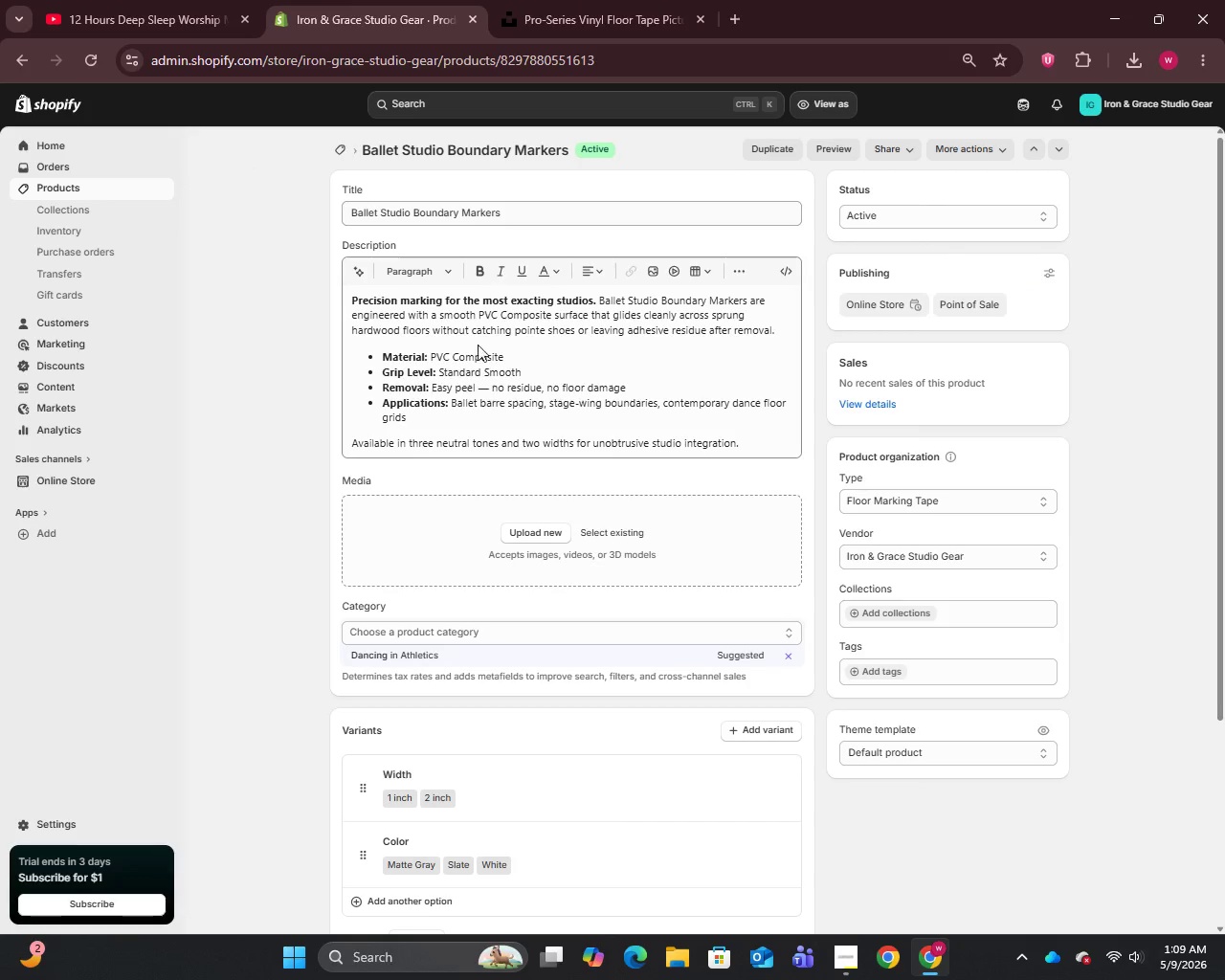 
left_click([490, 388])
 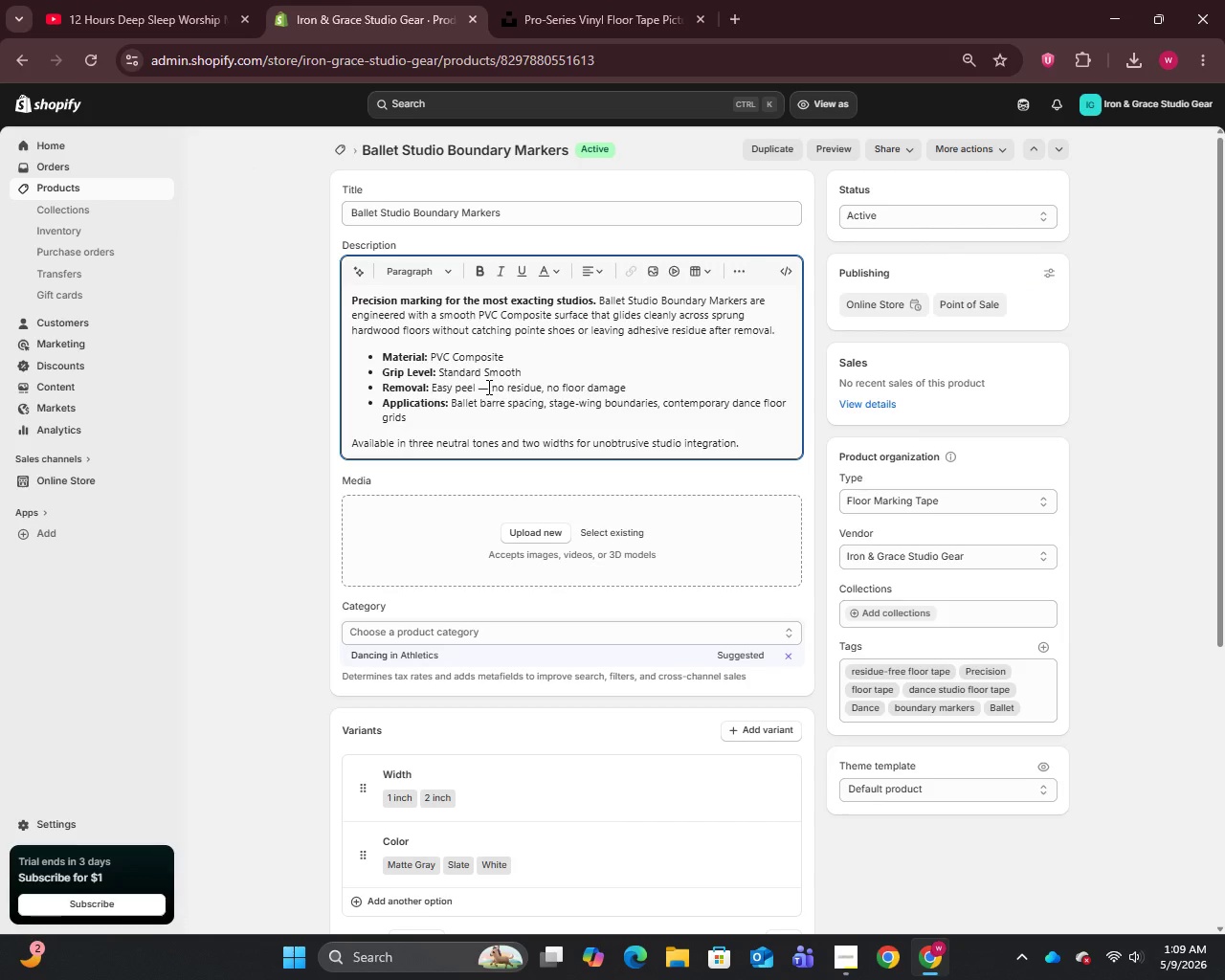 
key(Backspace)
 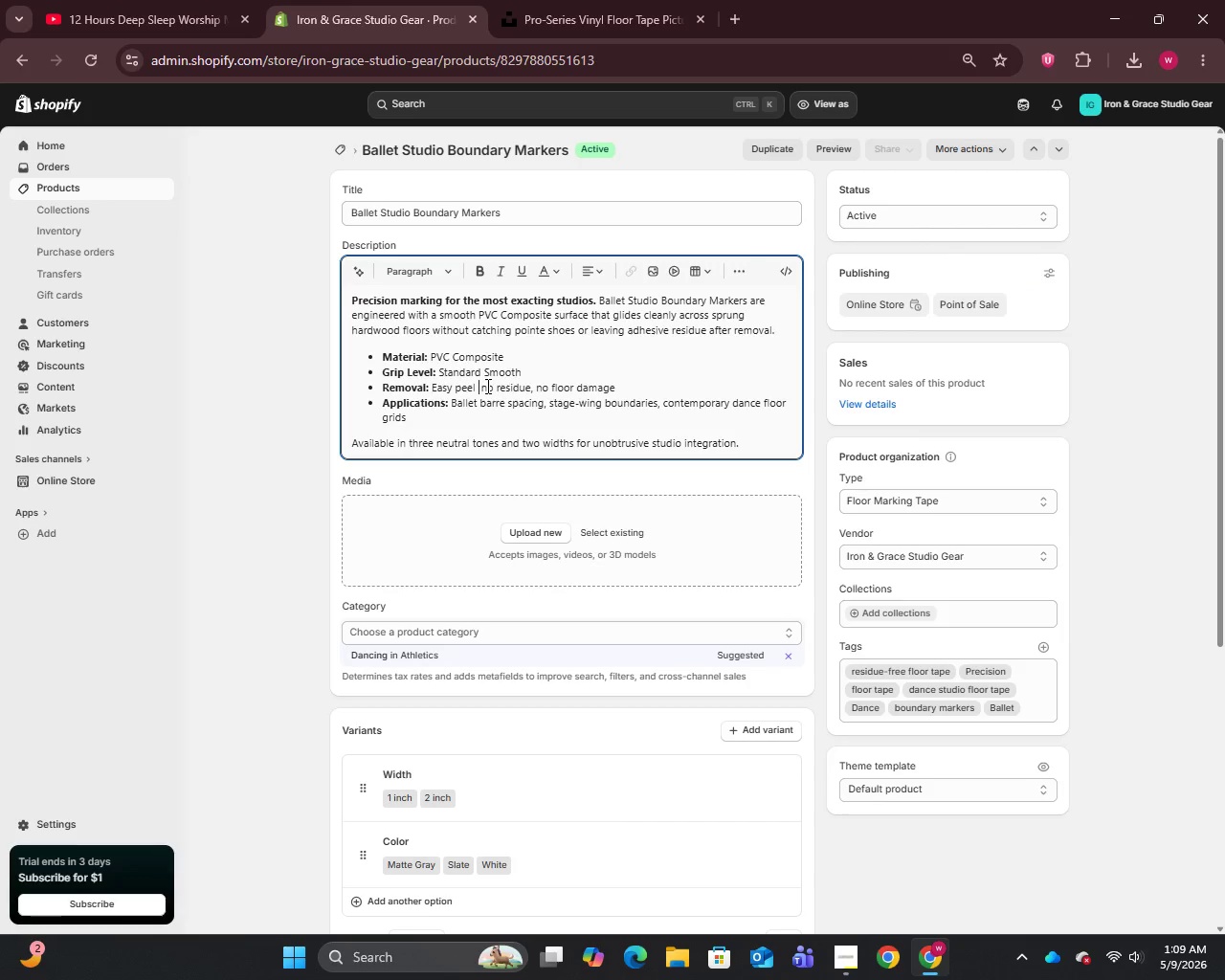 
key(Backspace)
 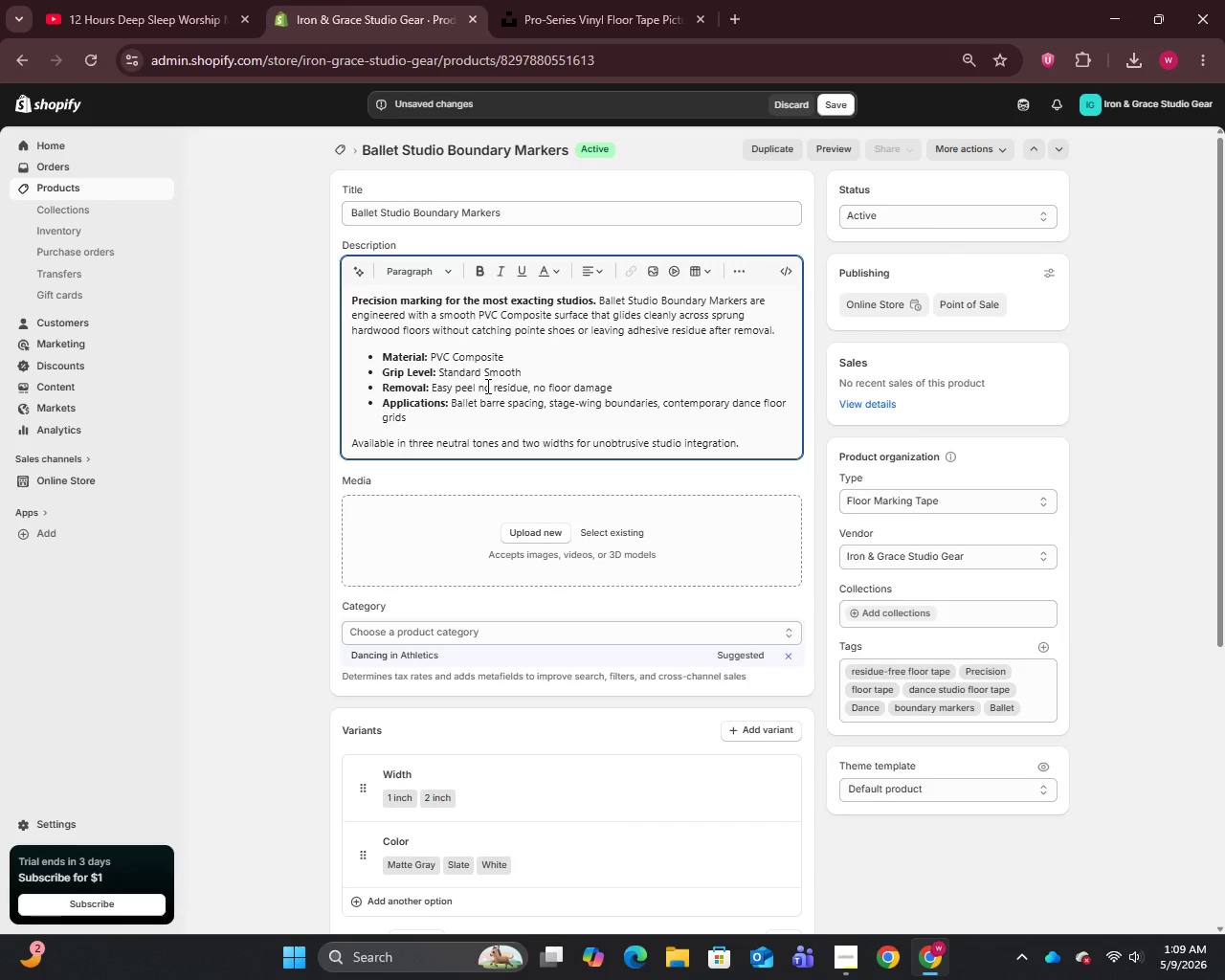 
key(Comma)
 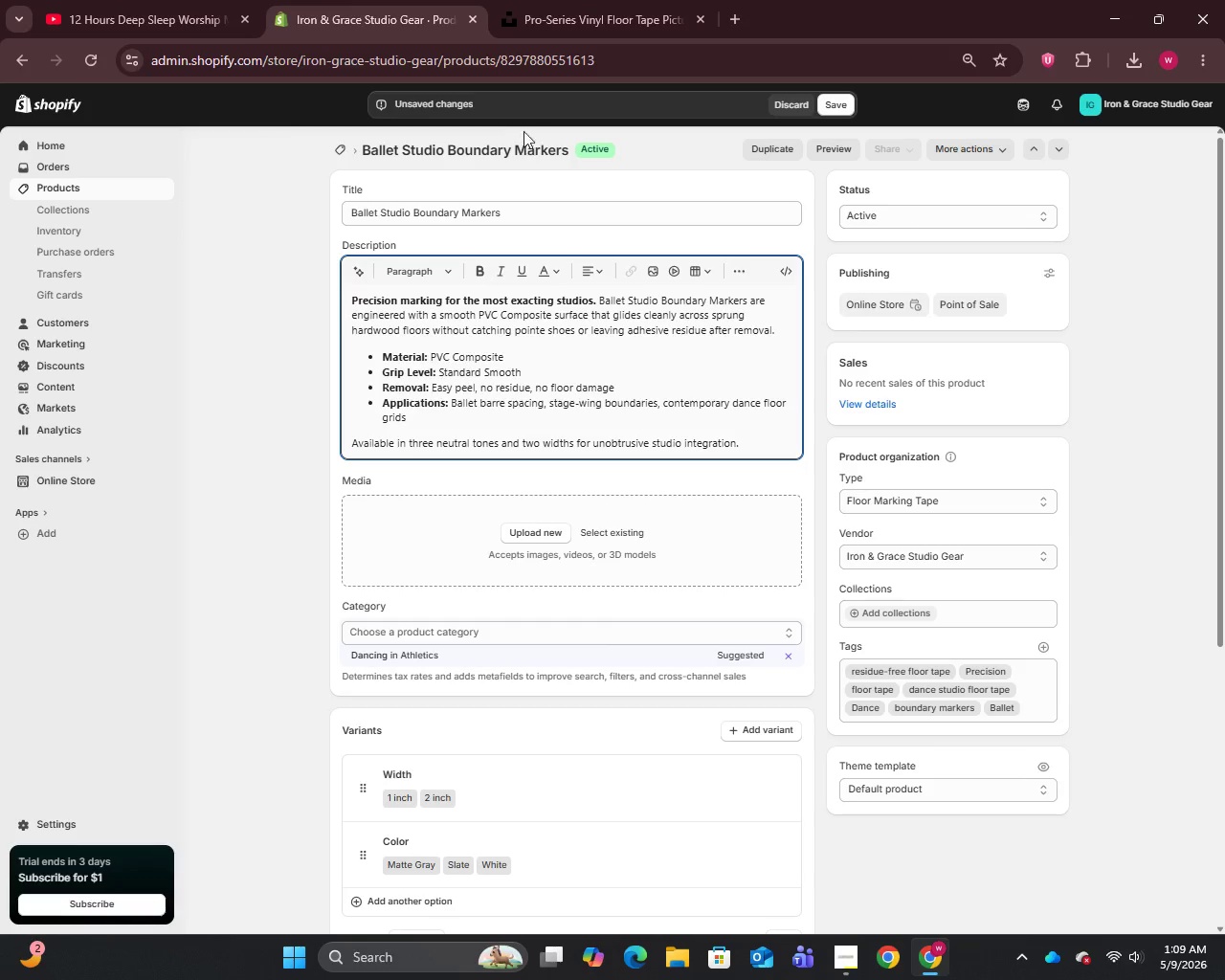 
left_click([533, 205])
 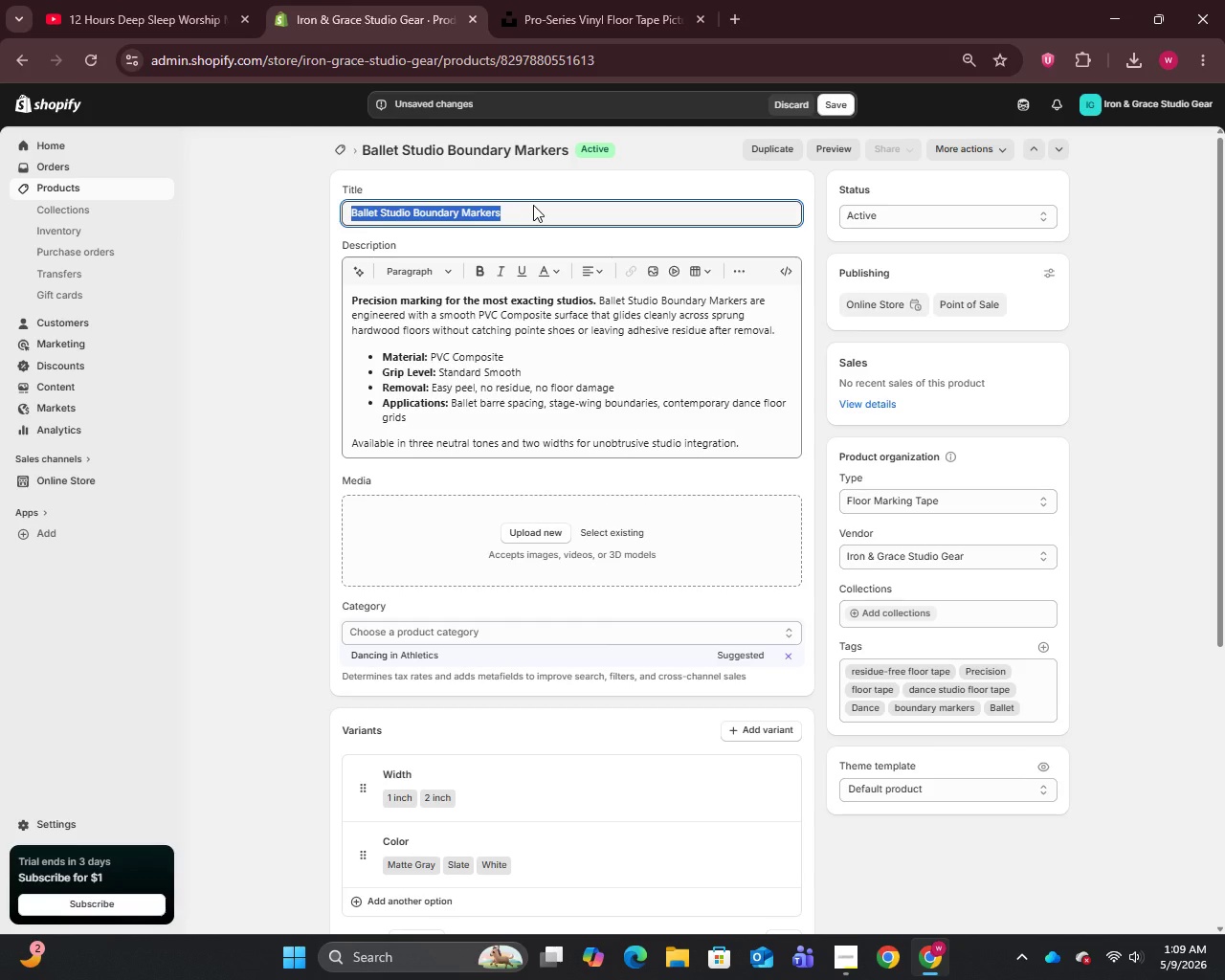 
key(Control+C)
 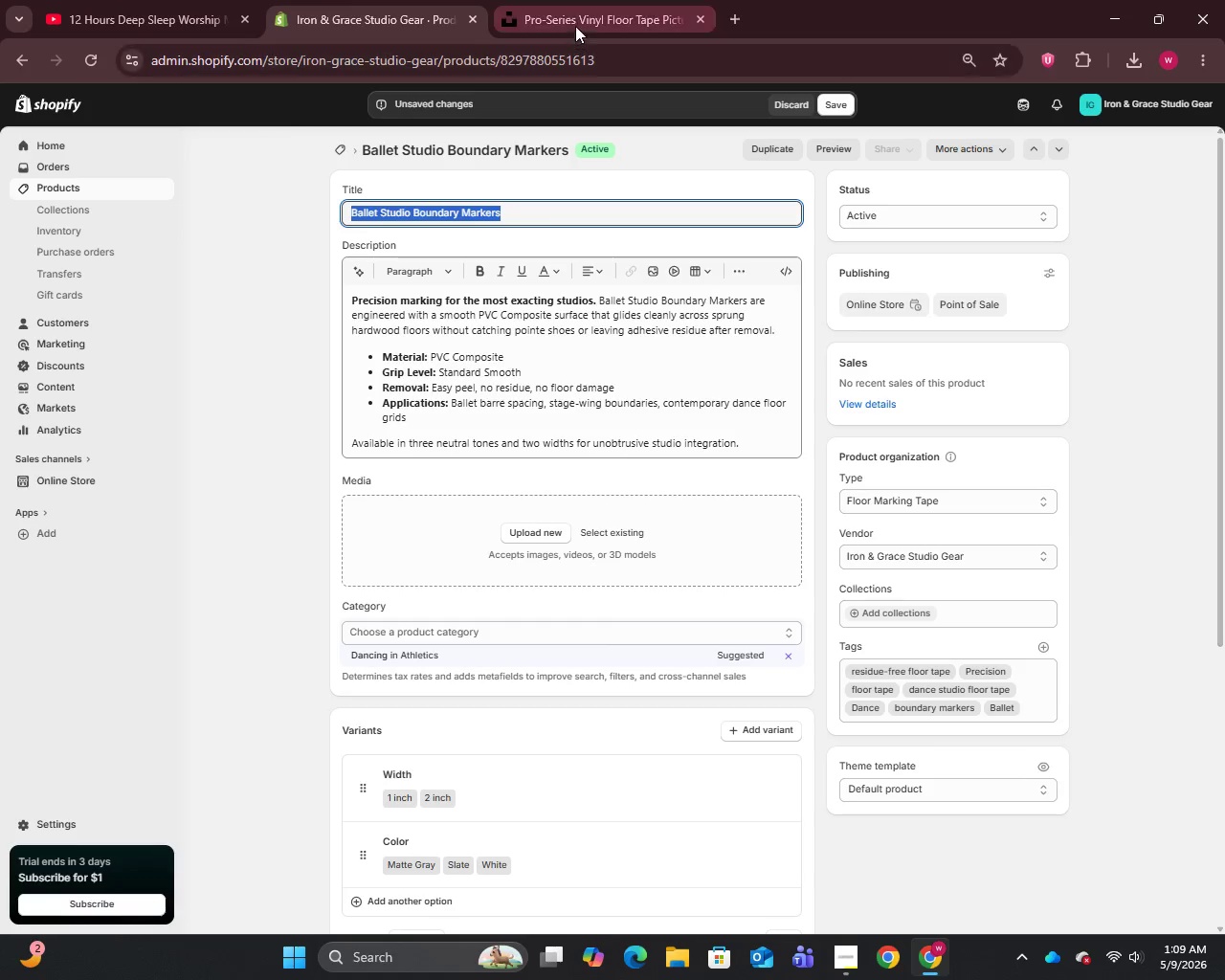 
left_click([573, 18])
 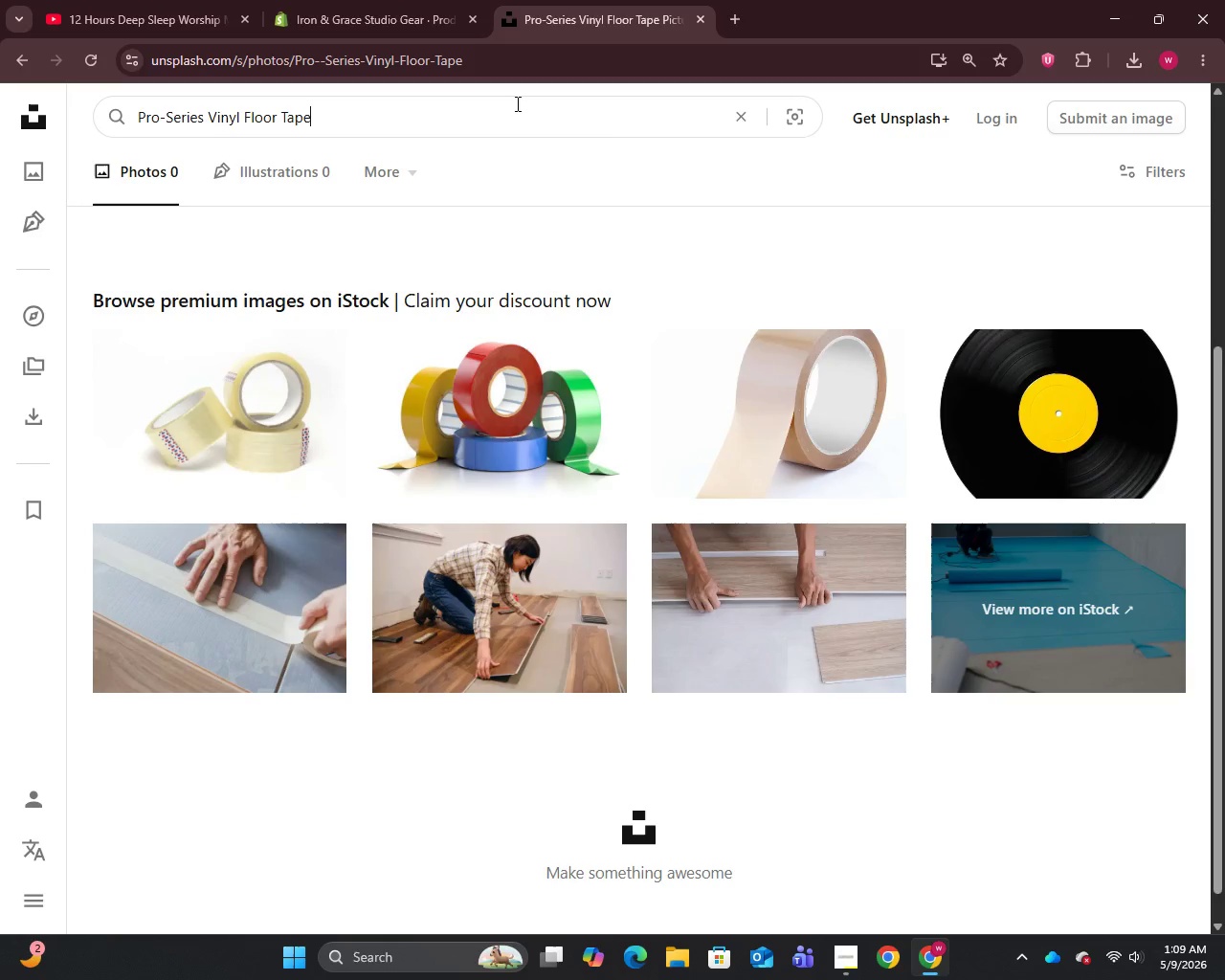 
key(Control+A)
 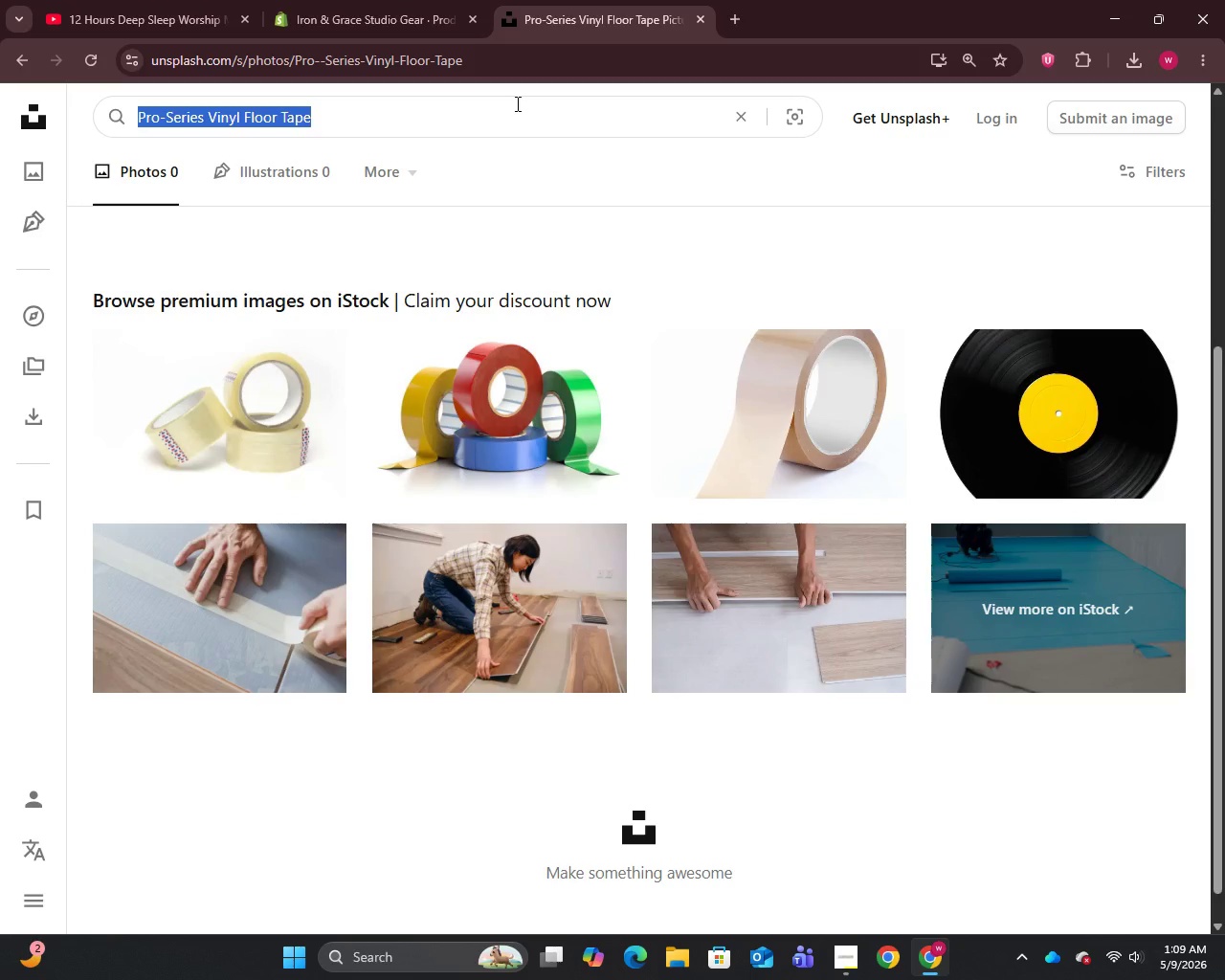 
key(Control+V)
 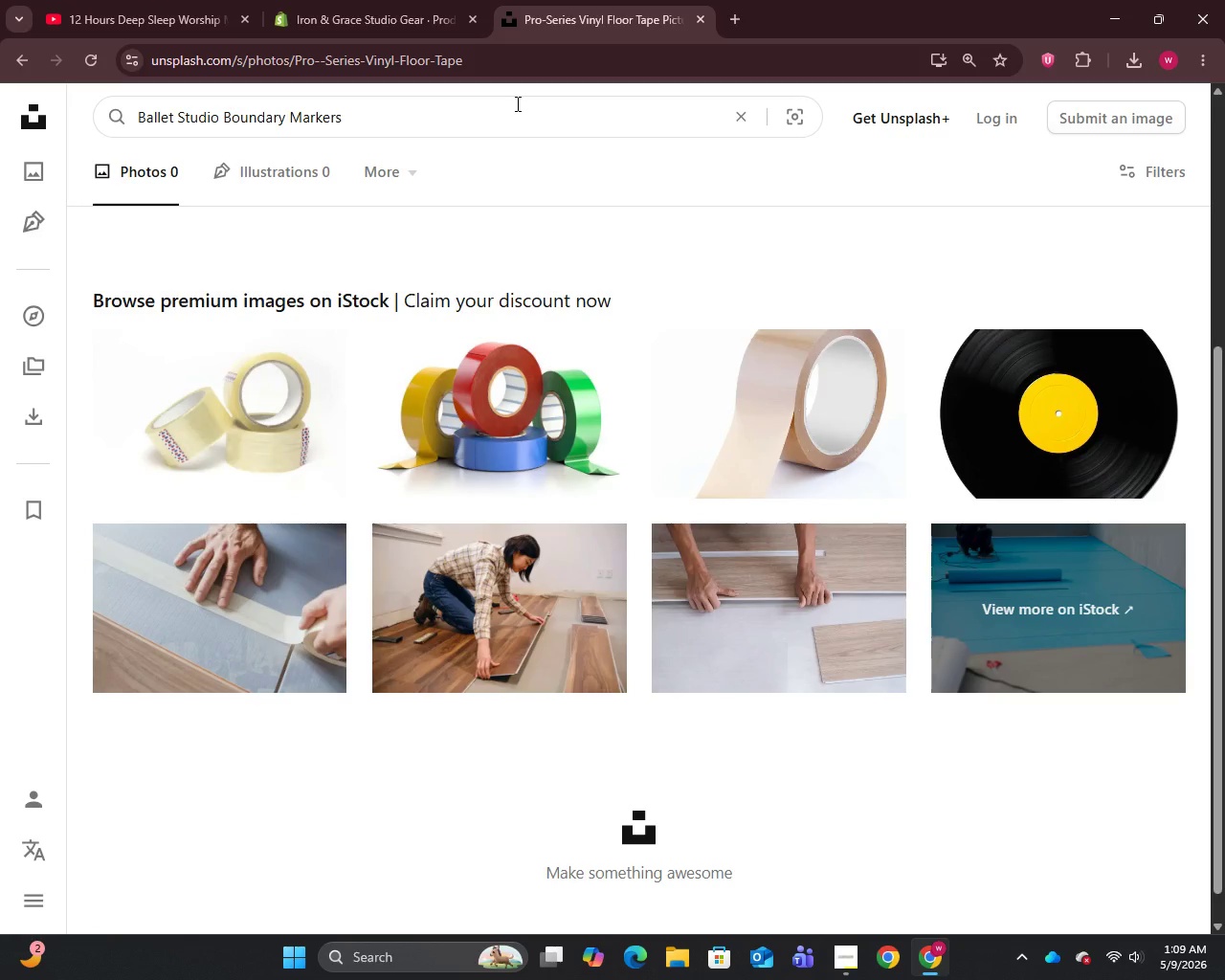 
key(Enter)
 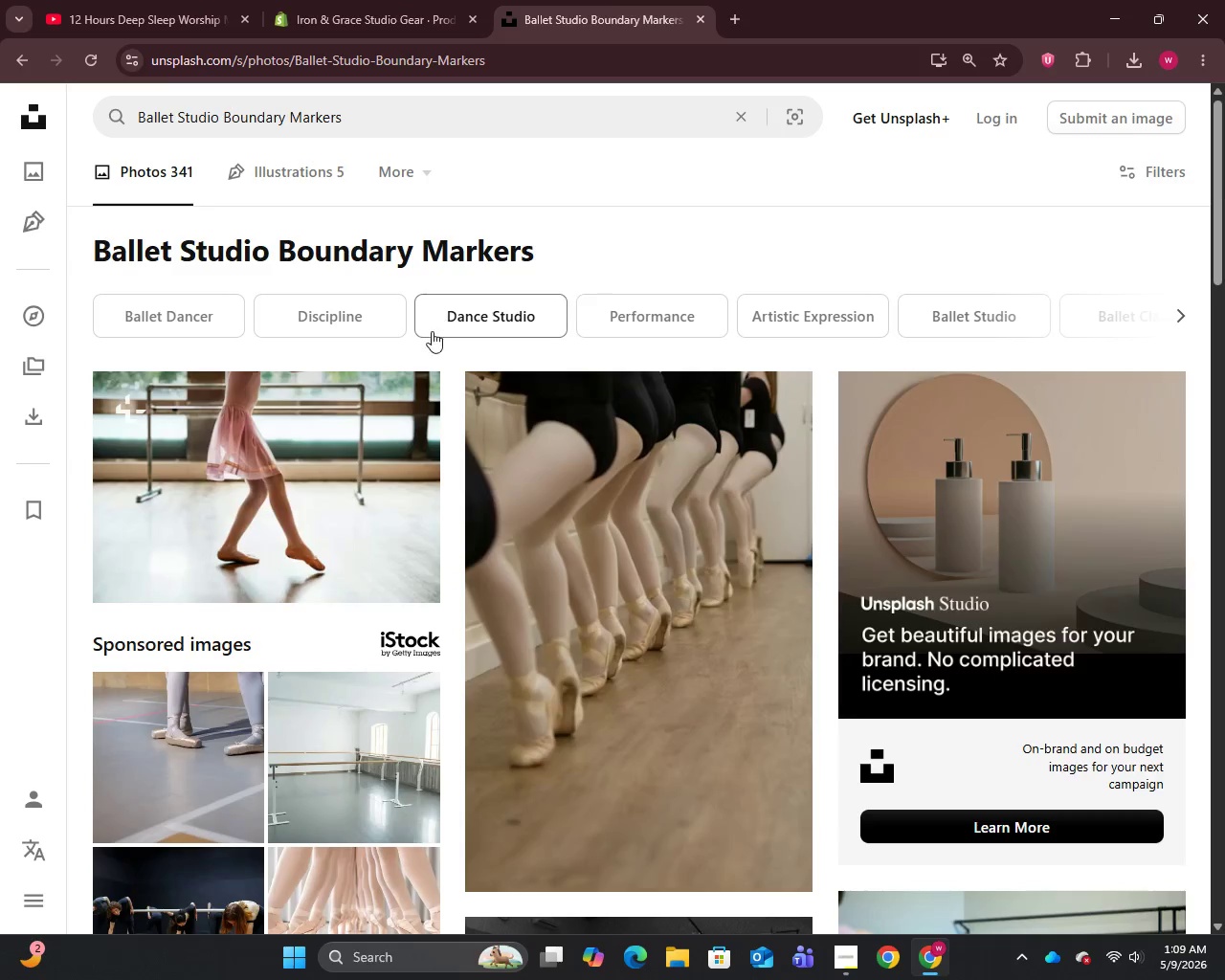 
scroll: coordinate [363, 447], scroll_direction: down, amount: 24.0
 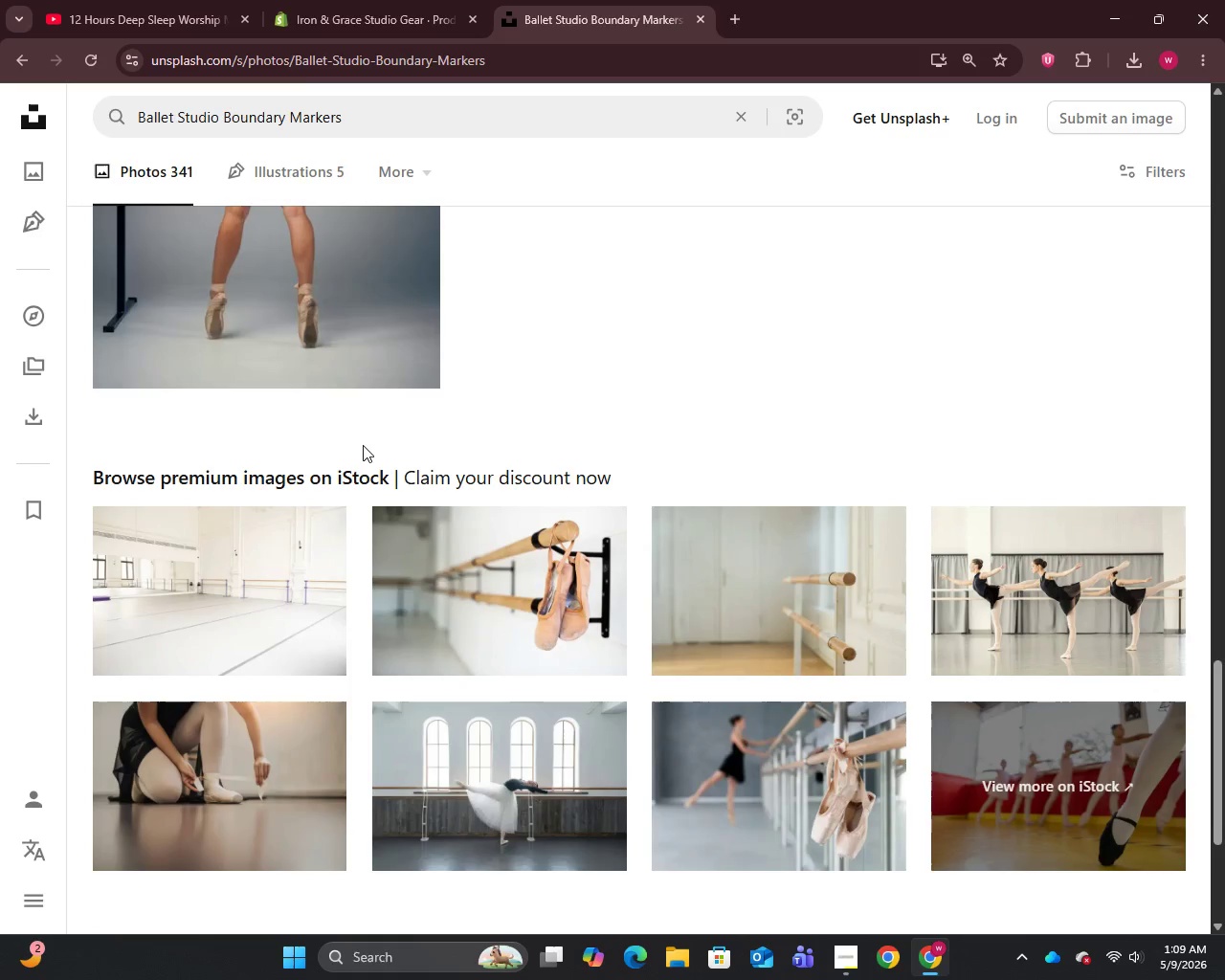 
wait(8.2)
 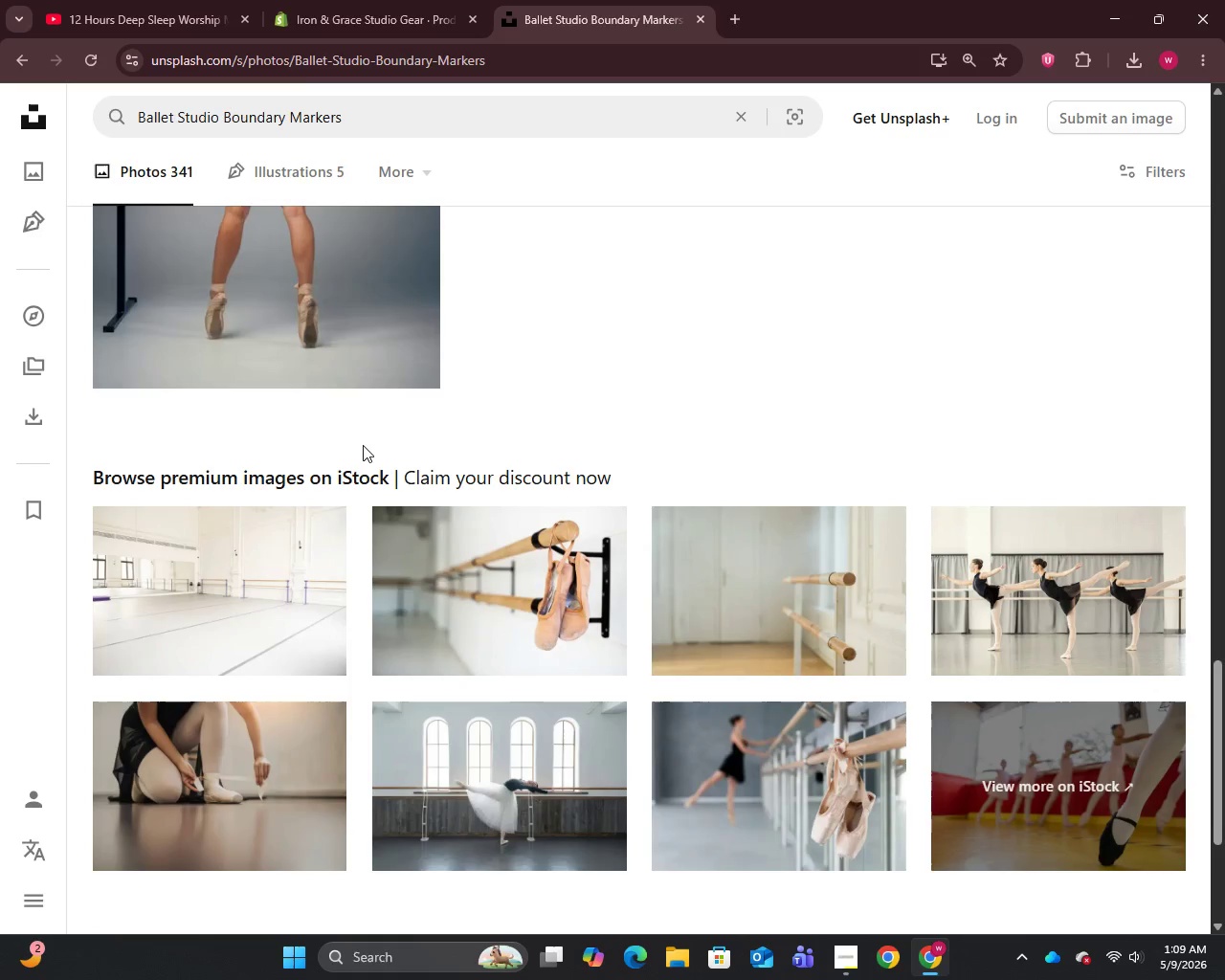 
right_click([237, 546])
 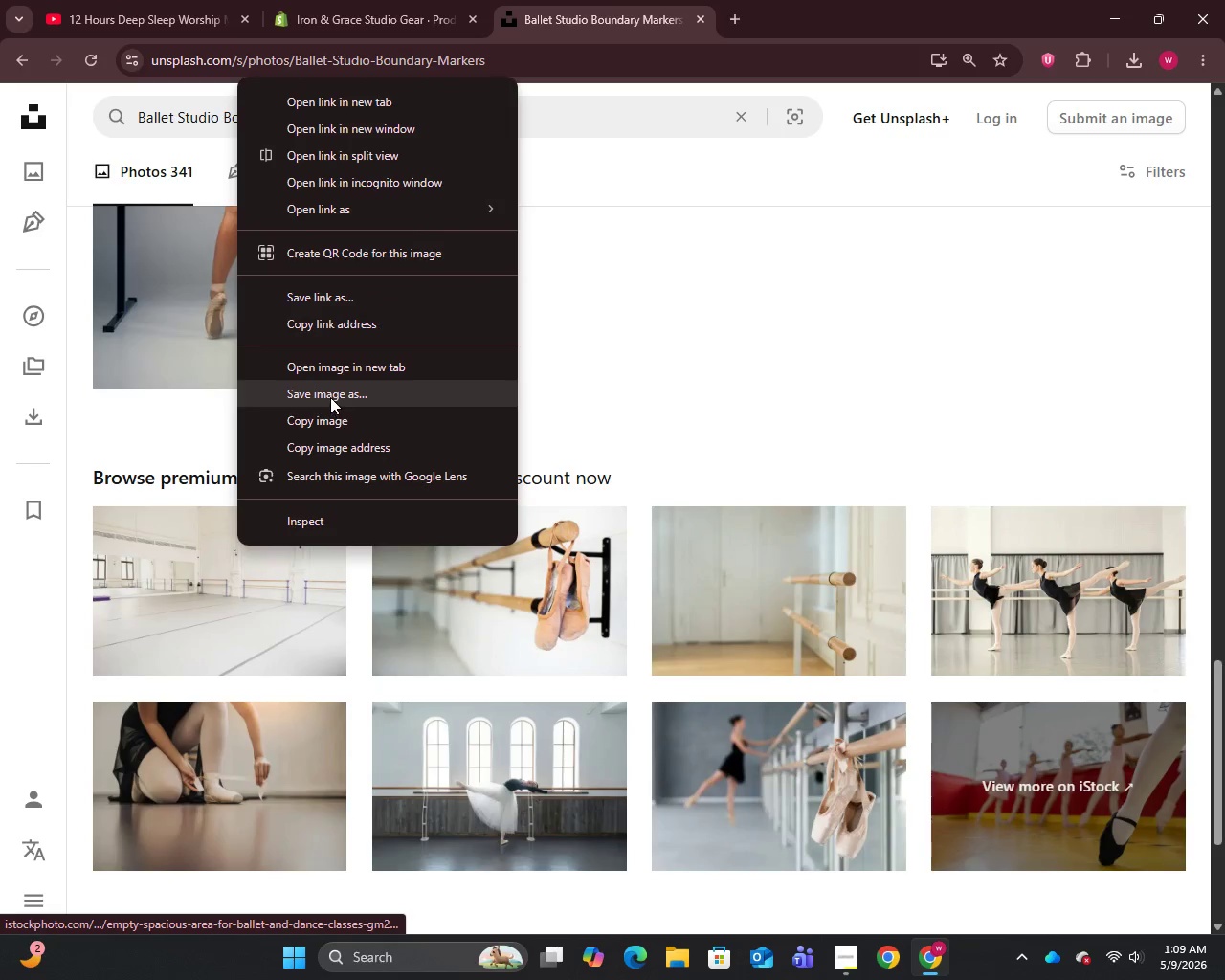 
left_click([330, 397])
 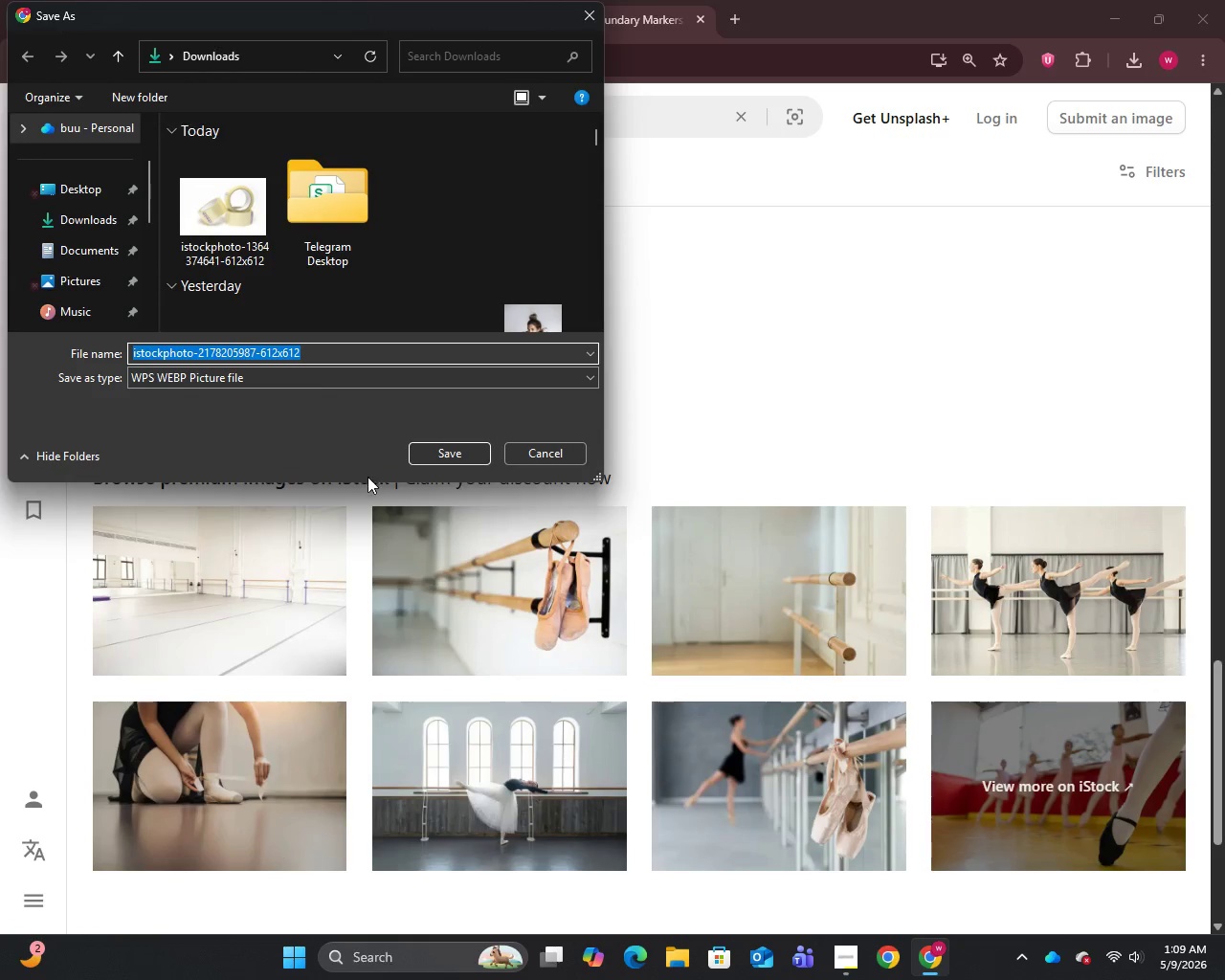 
left_click([455, 447])
 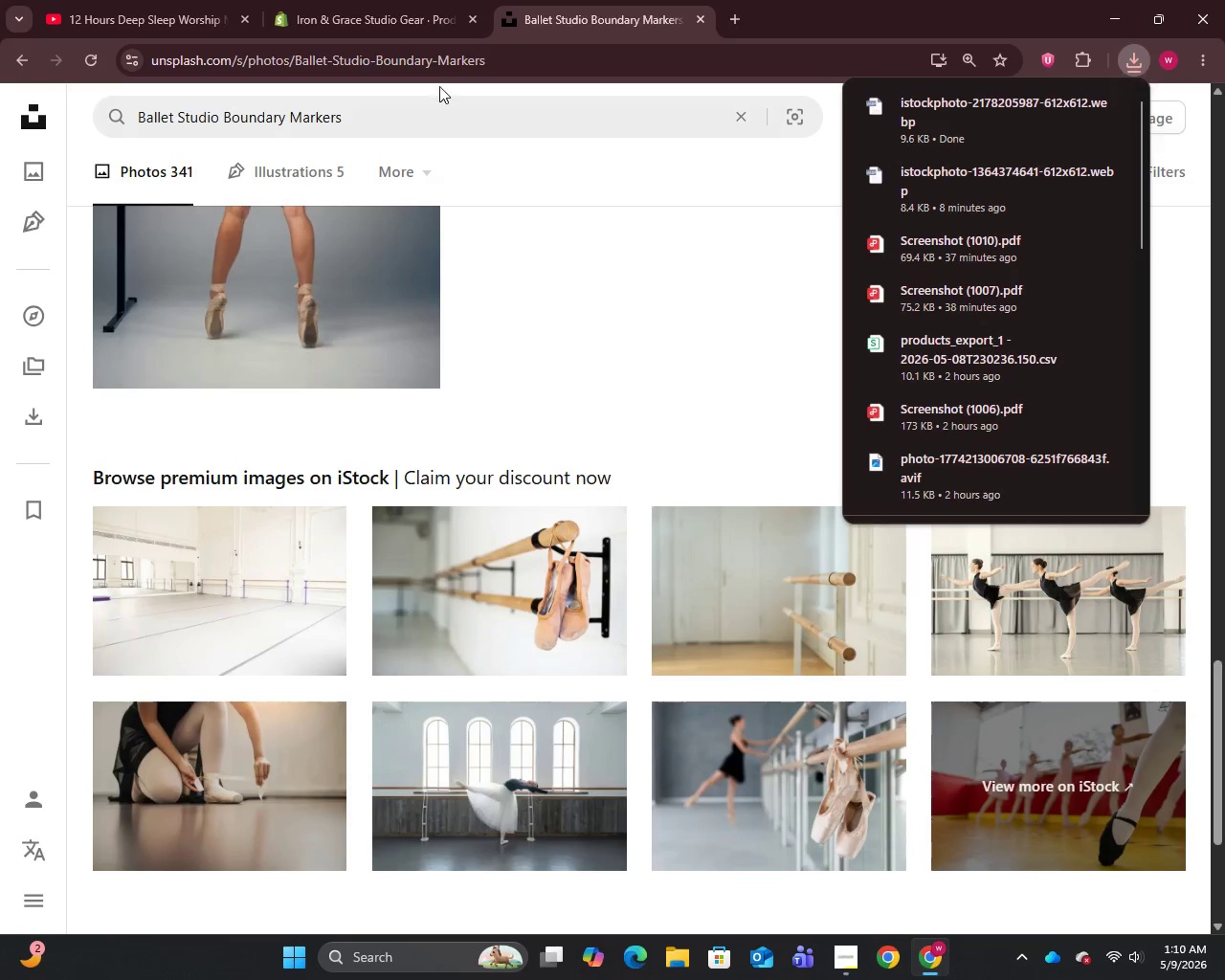 
left_click([400, 0])
 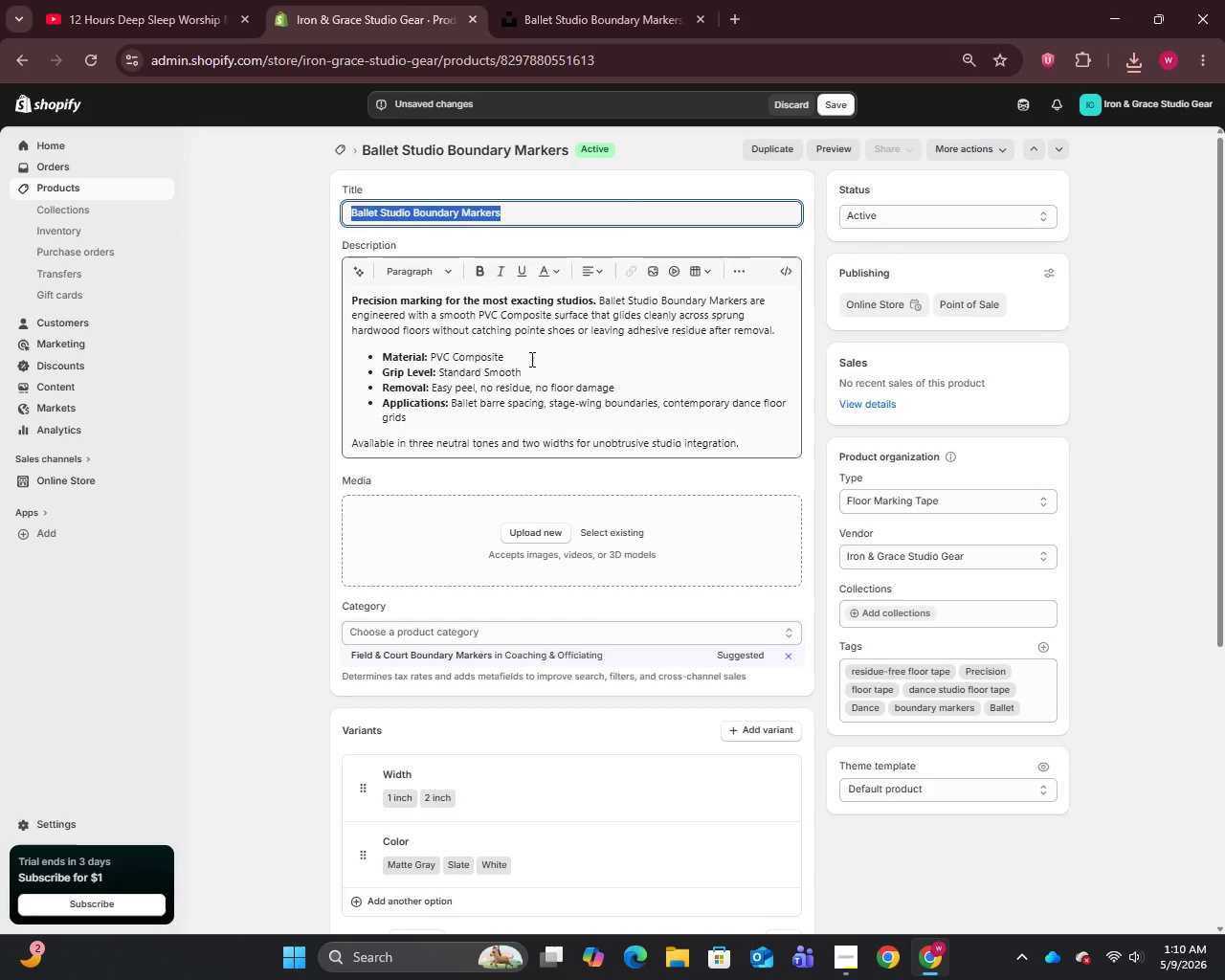 
wait(15.08)
 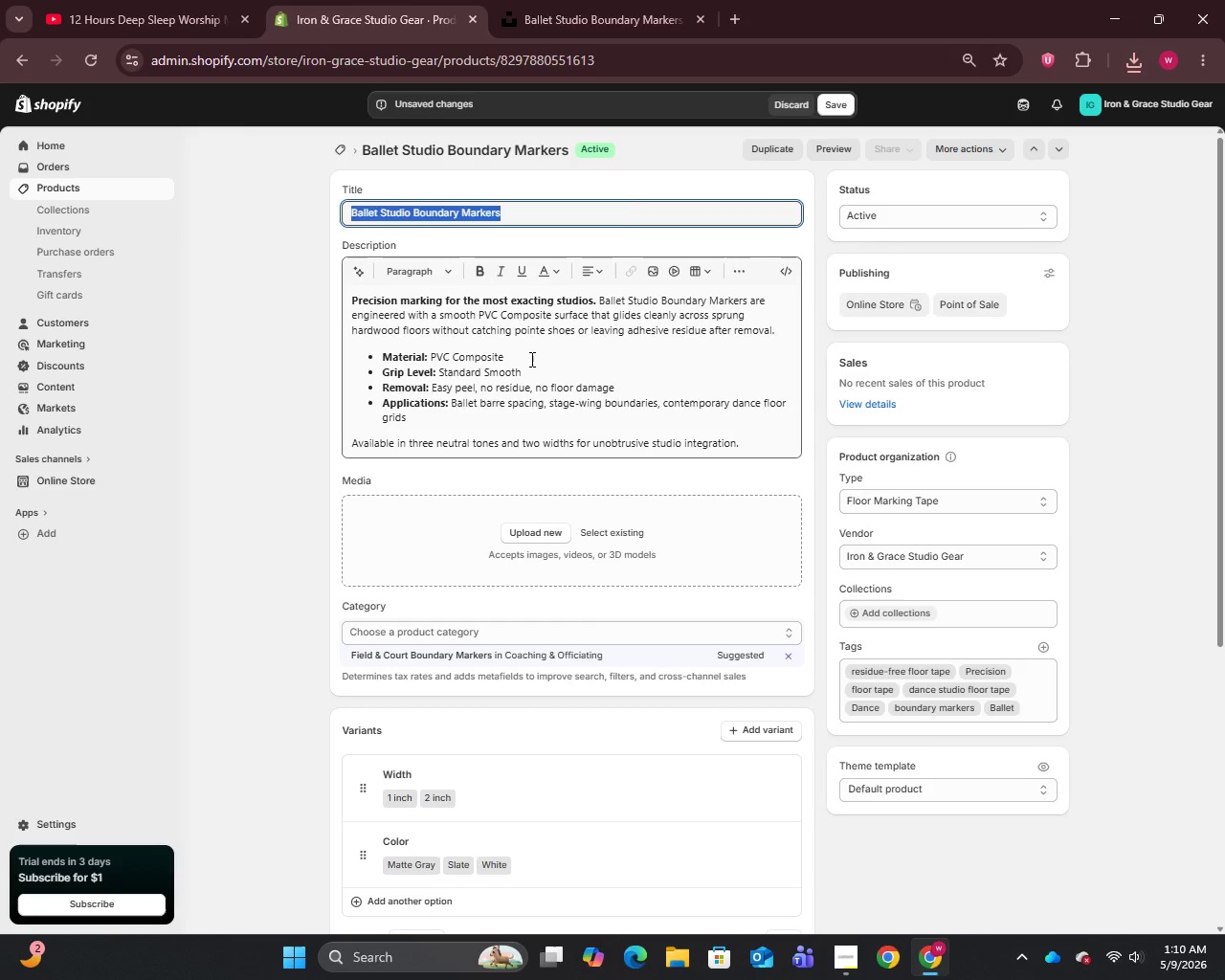 
scroll: coordinate [546, 430], scroll_direction: down, amount: 8.0
 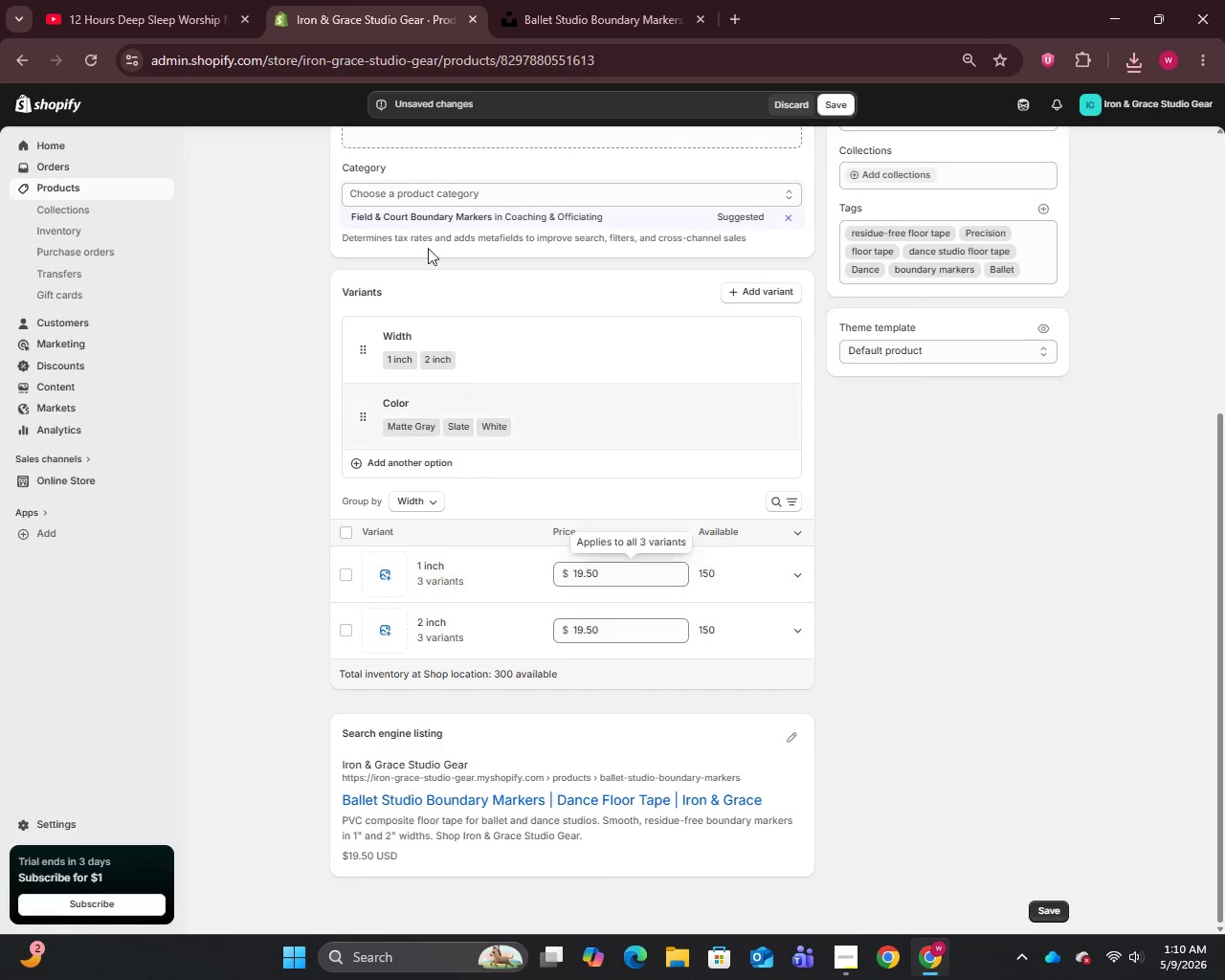 
left_click([572, 0])
 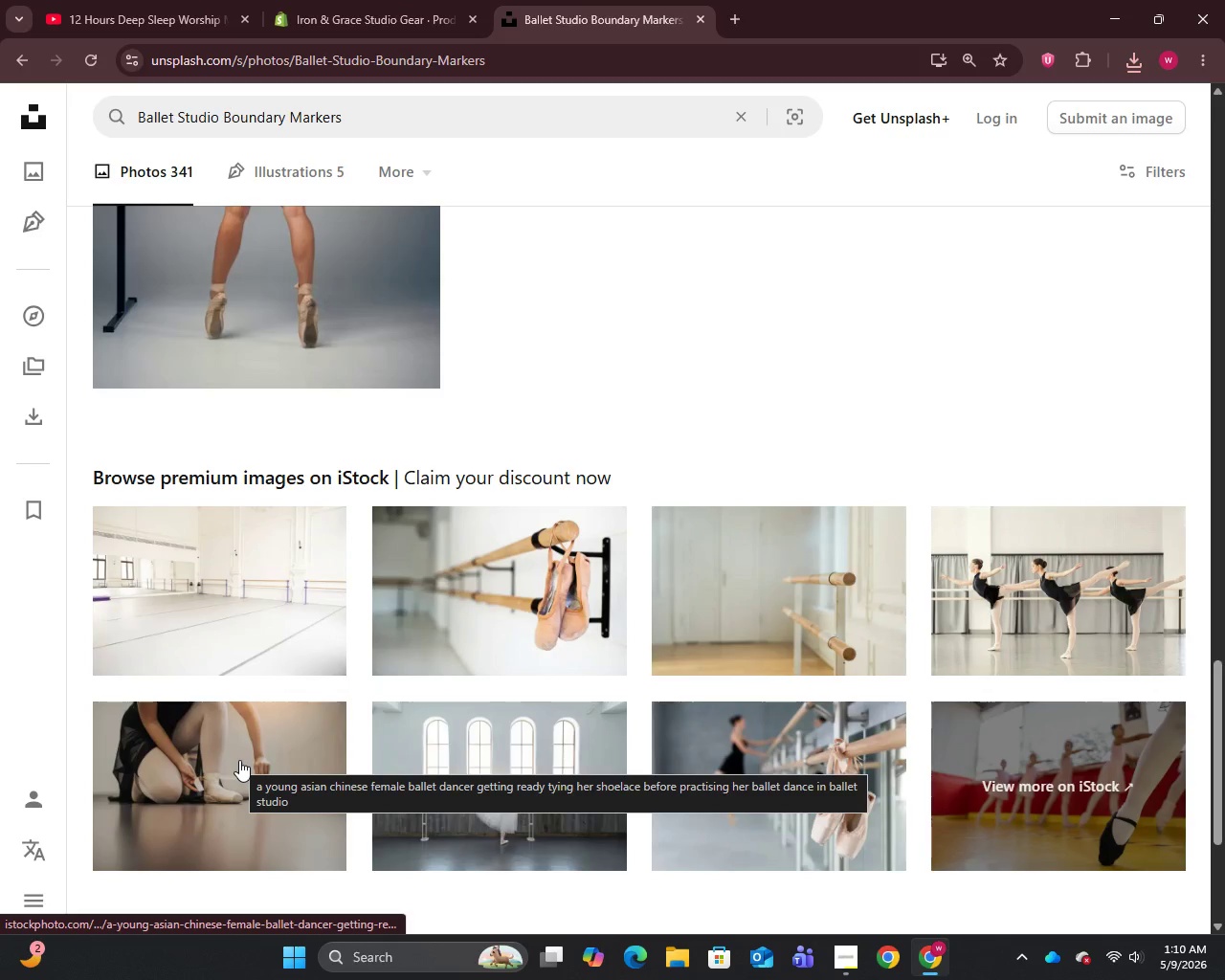 
right_click([239, 760])
 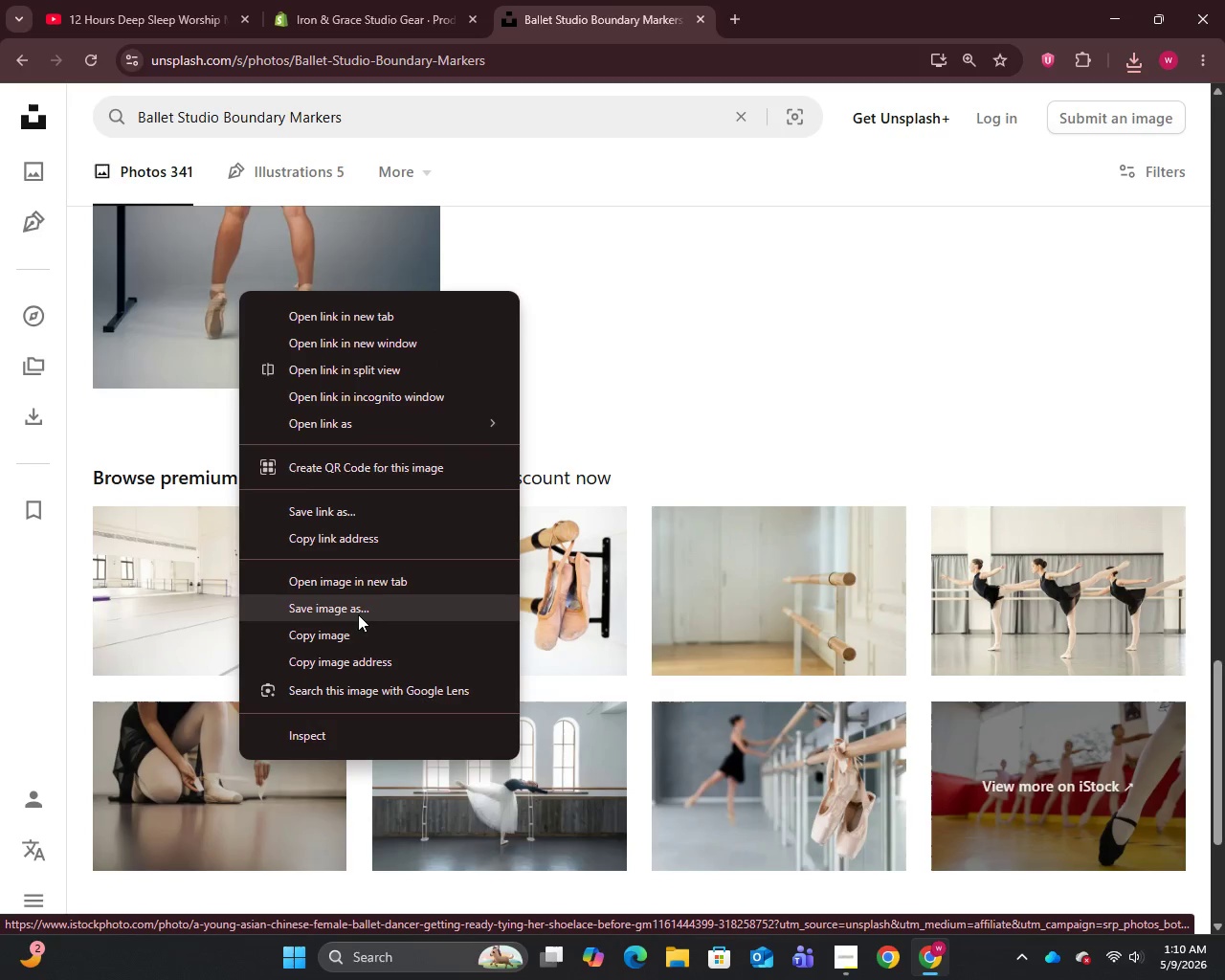 
left_click([352, 614])
 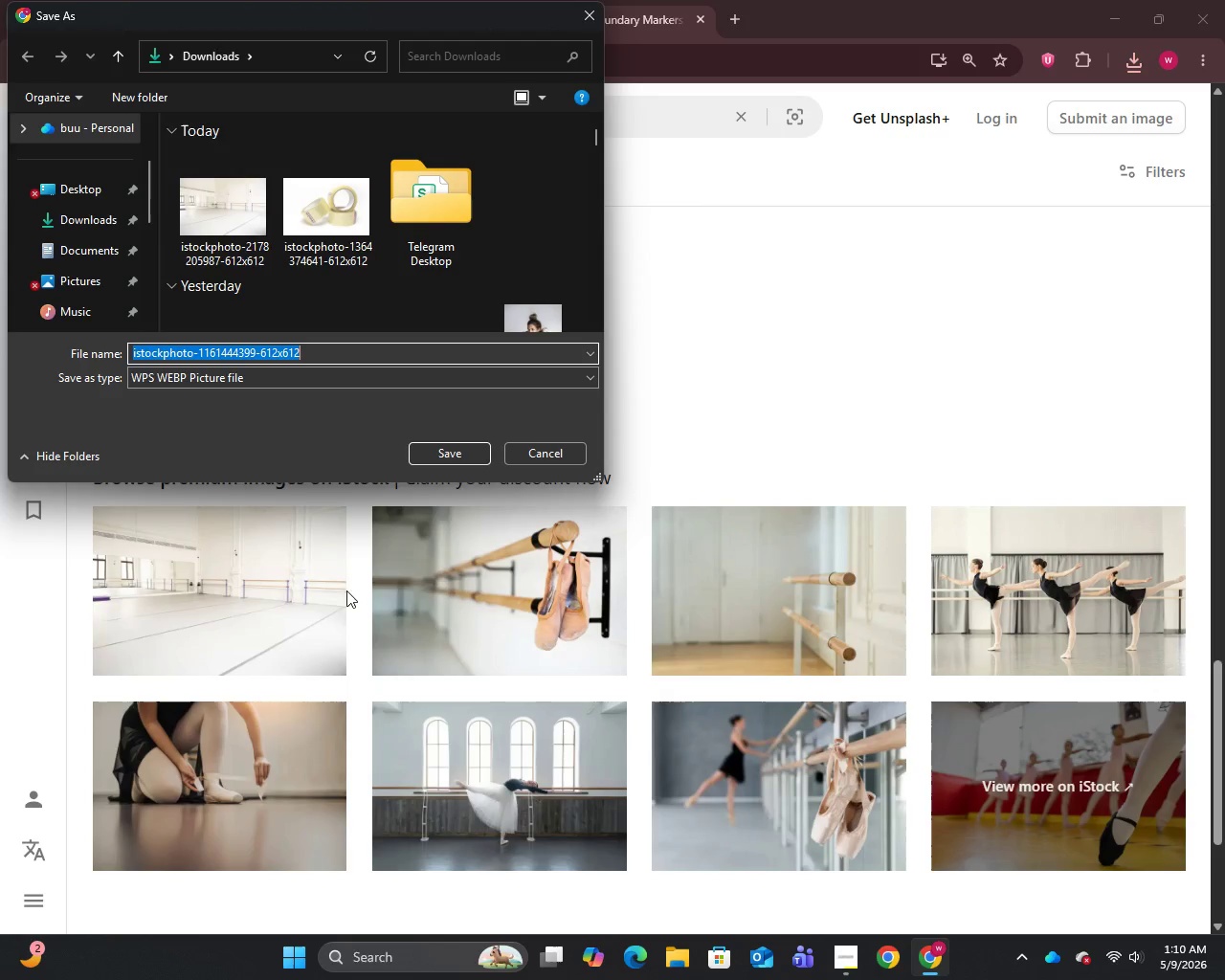 
left_click([455, 449])
 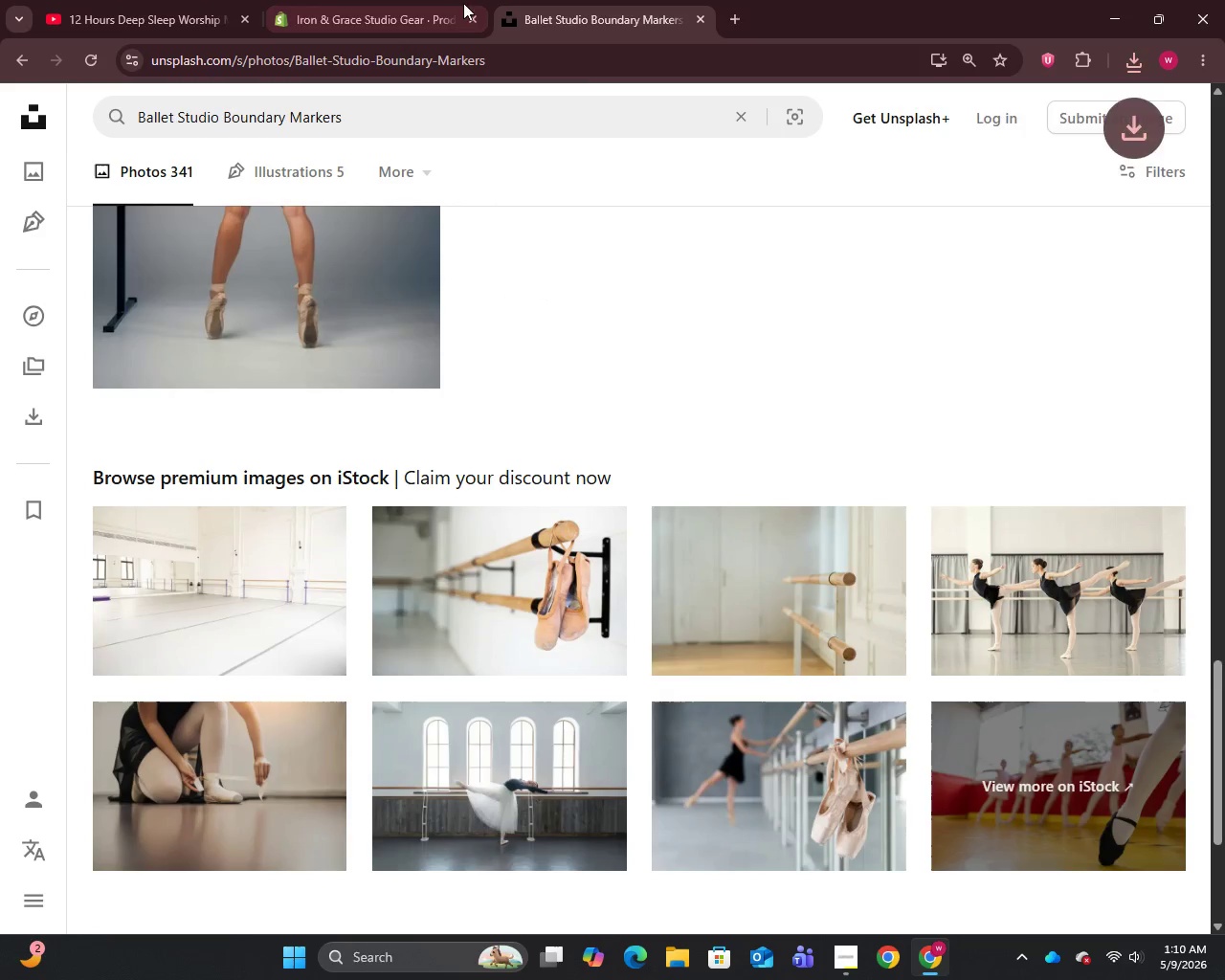 
left_click([443, 4])
 